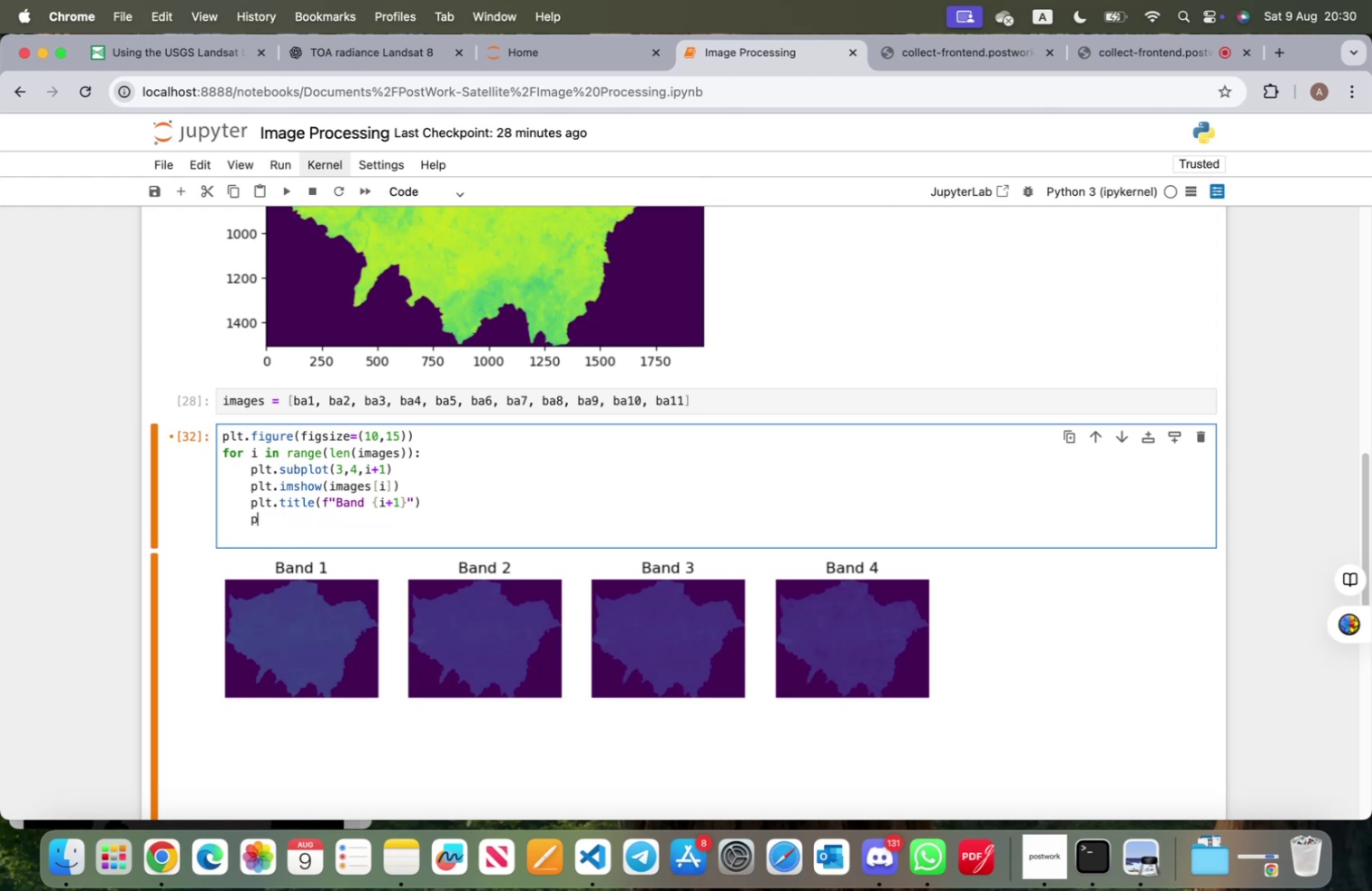 
key(Backspace)
 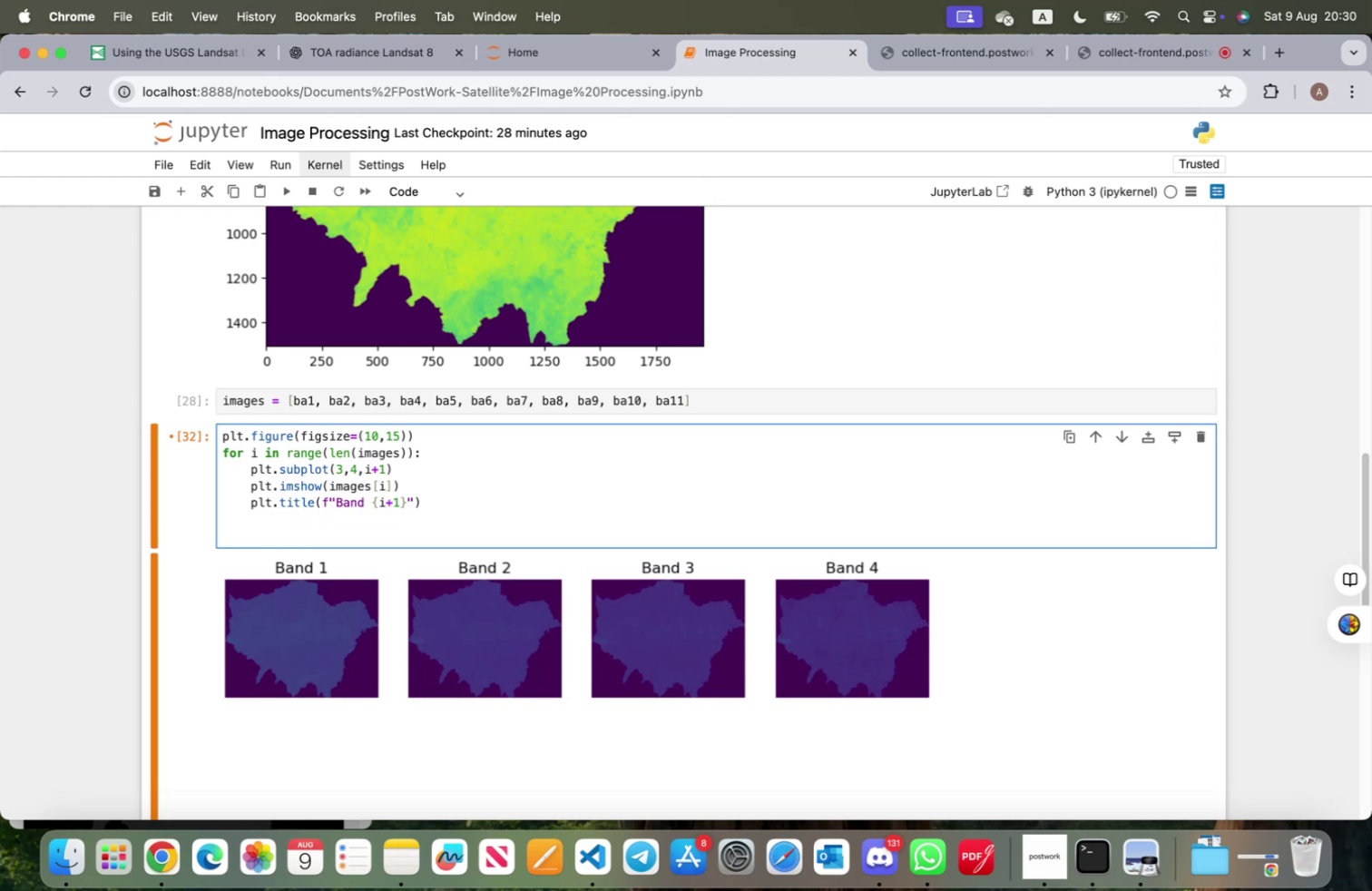 
key(Shift+ShiftRight)
 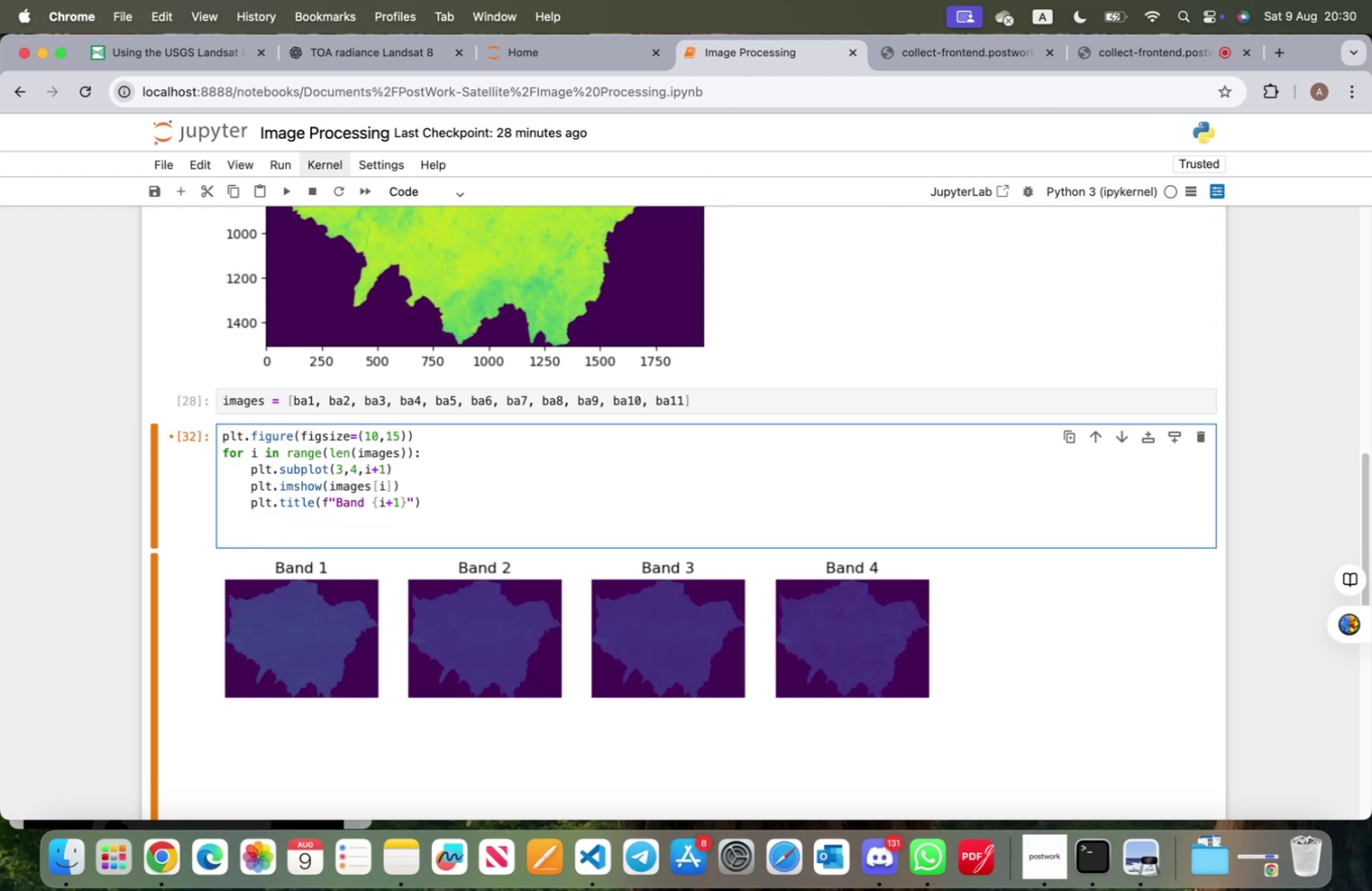 
key(Shift+Enter)
 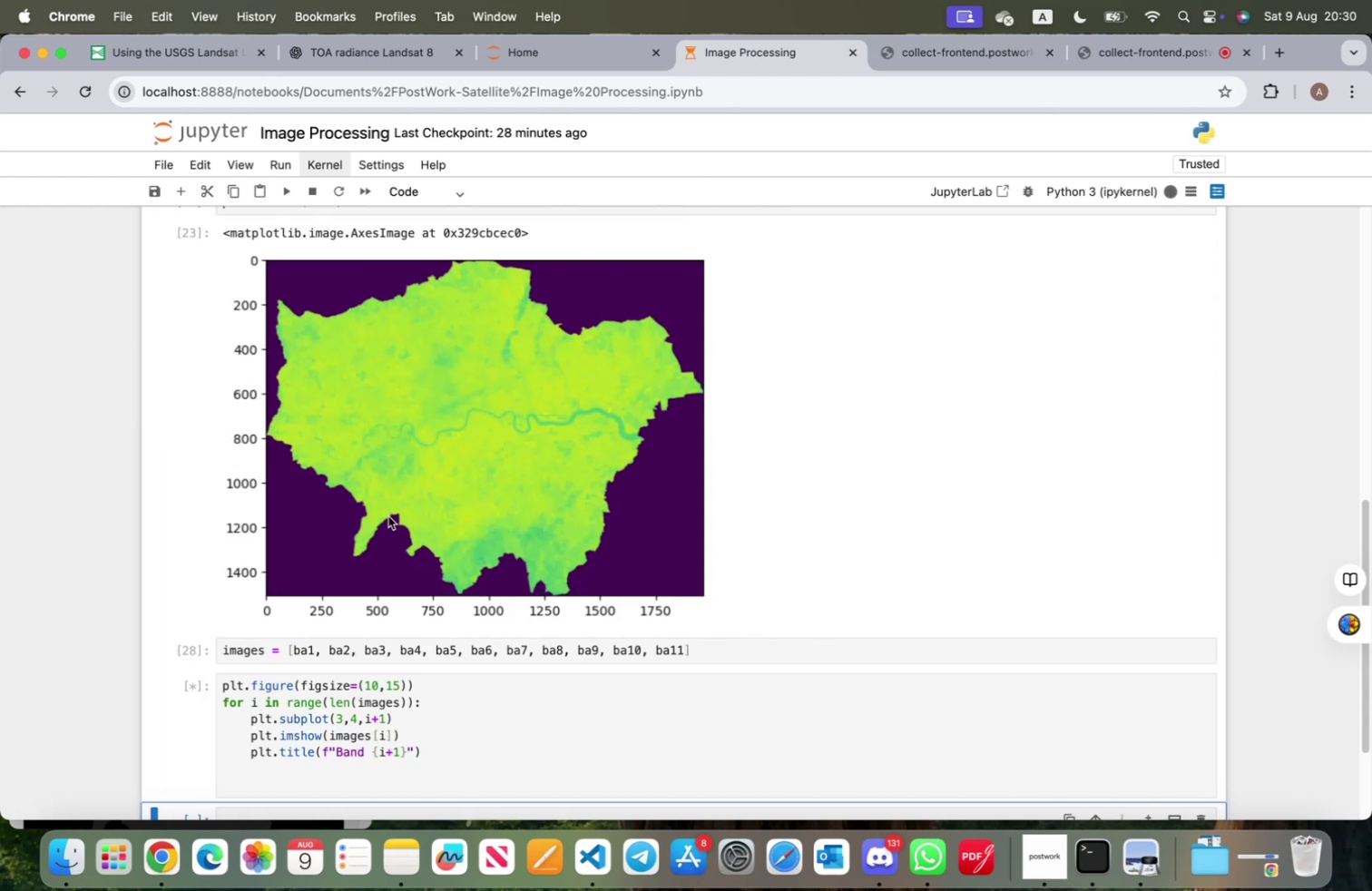 
scroll: coordinate [432, 543], scroll_direction: down, amount: 21.0
 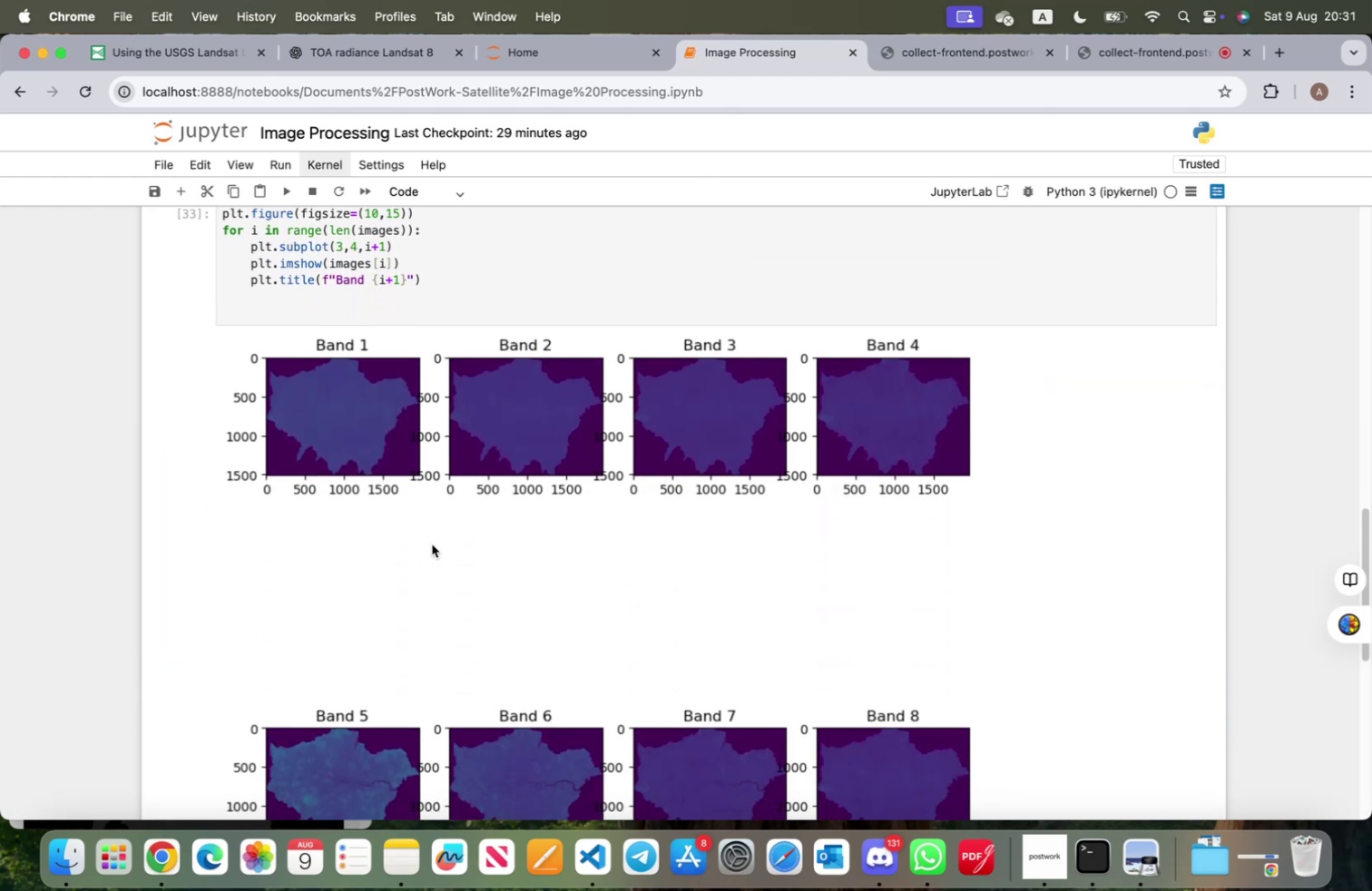 
scroll: coordinate [432, 543], scroll_direction: up, amount: 4.0
 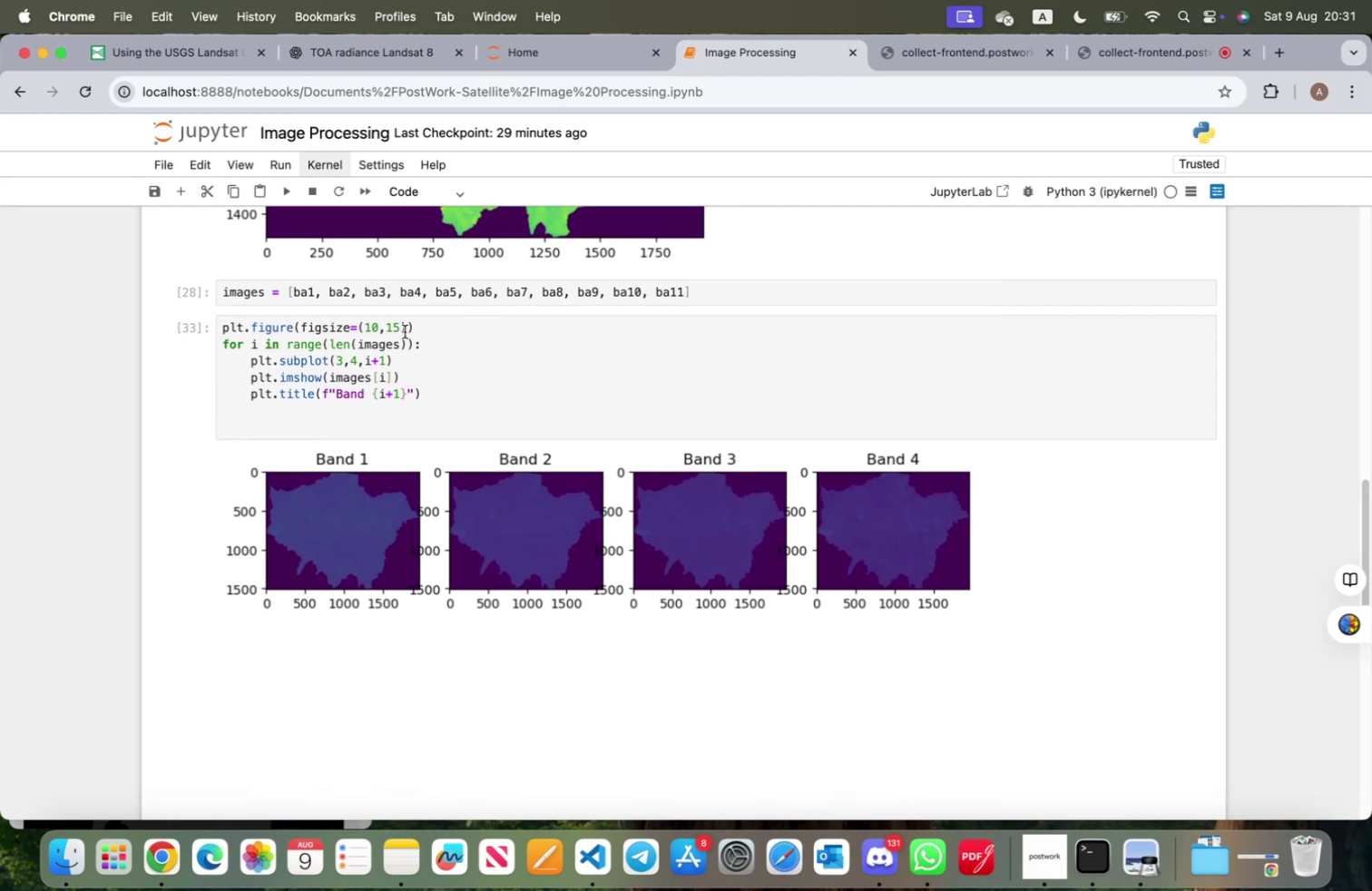 
left_click([398, 328])
 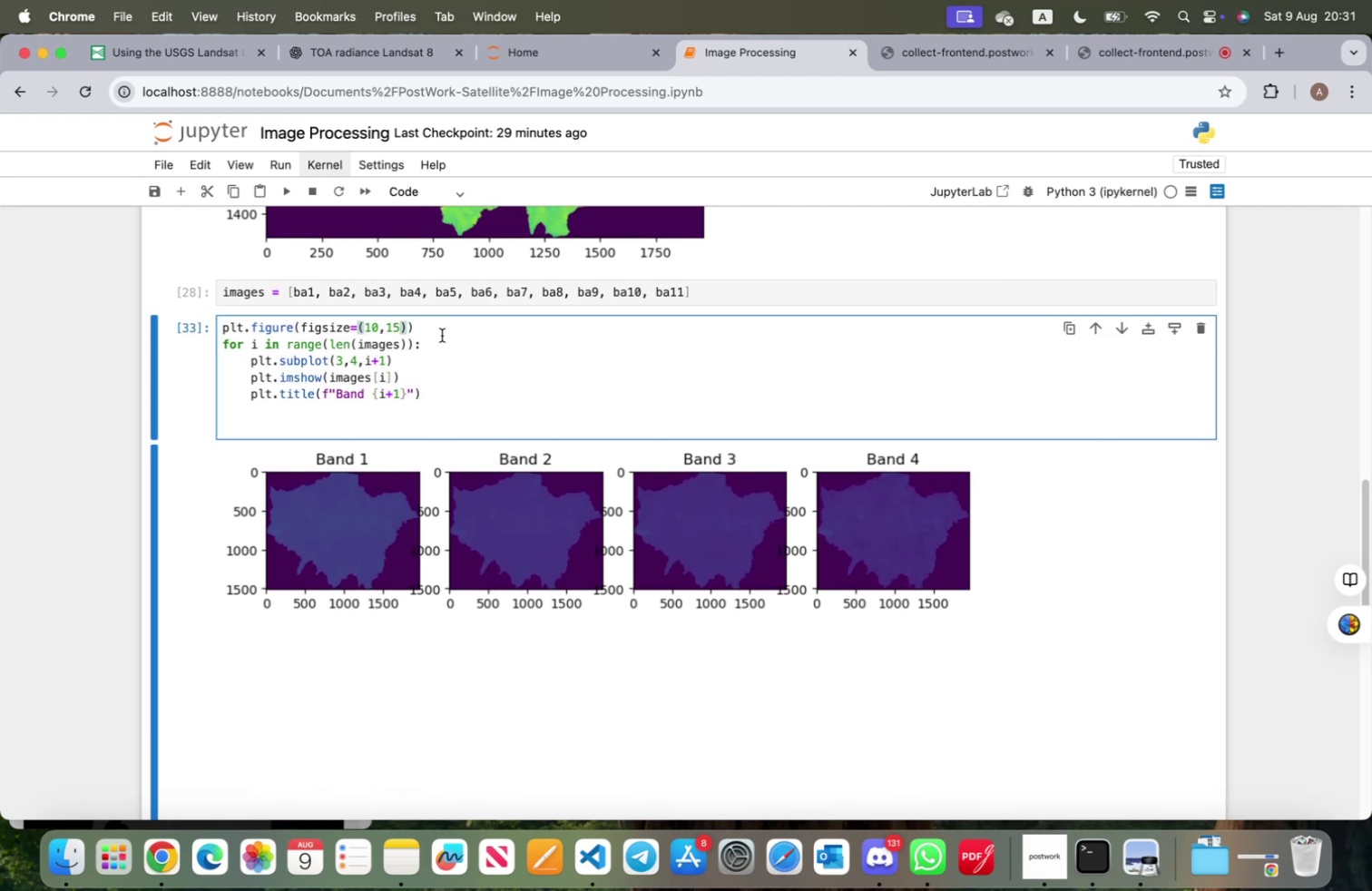 
key(Backspace)
 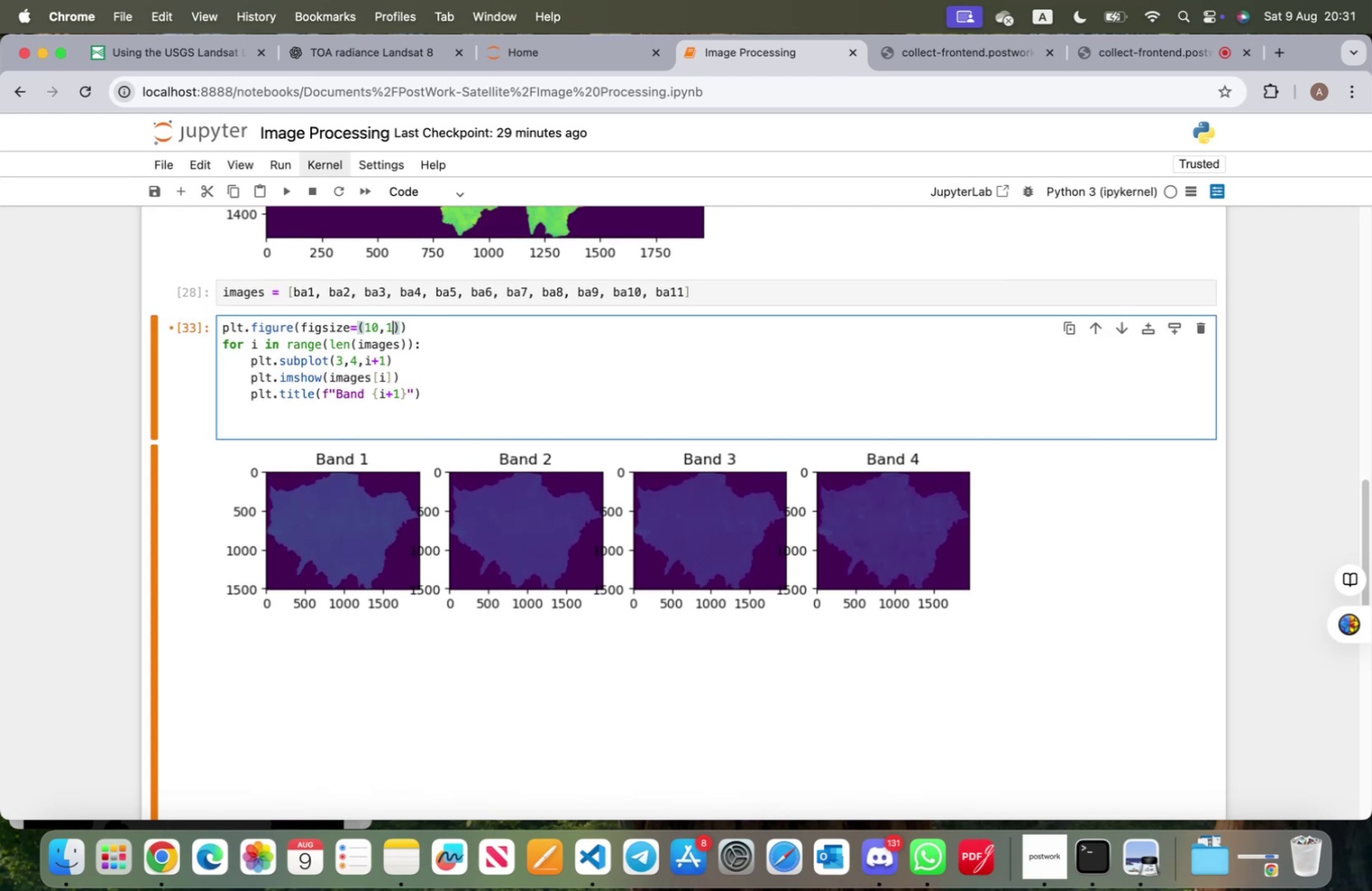 
key(2)
 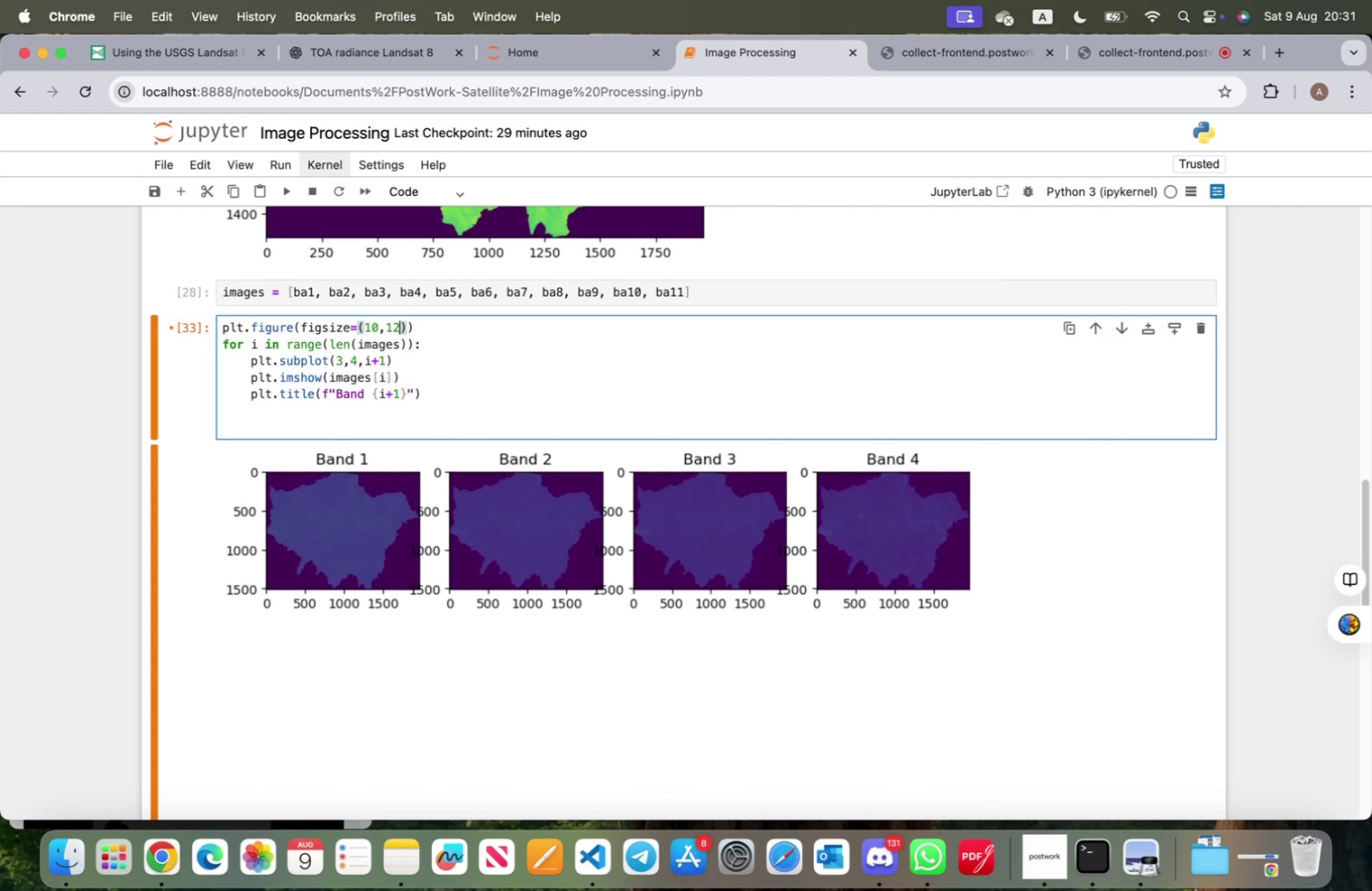 
key(Shift+ShiftRight)
 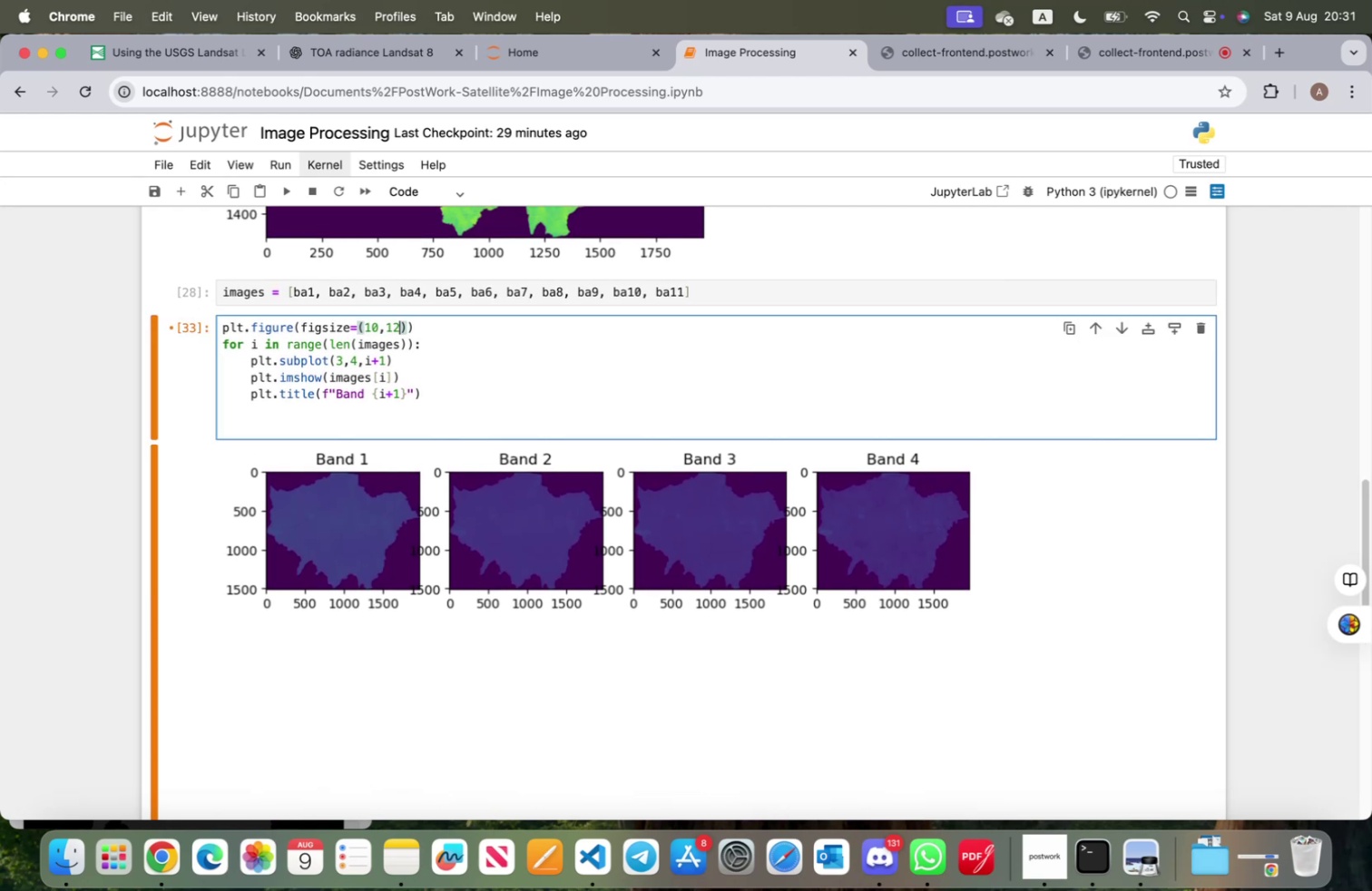 
key(Shift+Enter)
 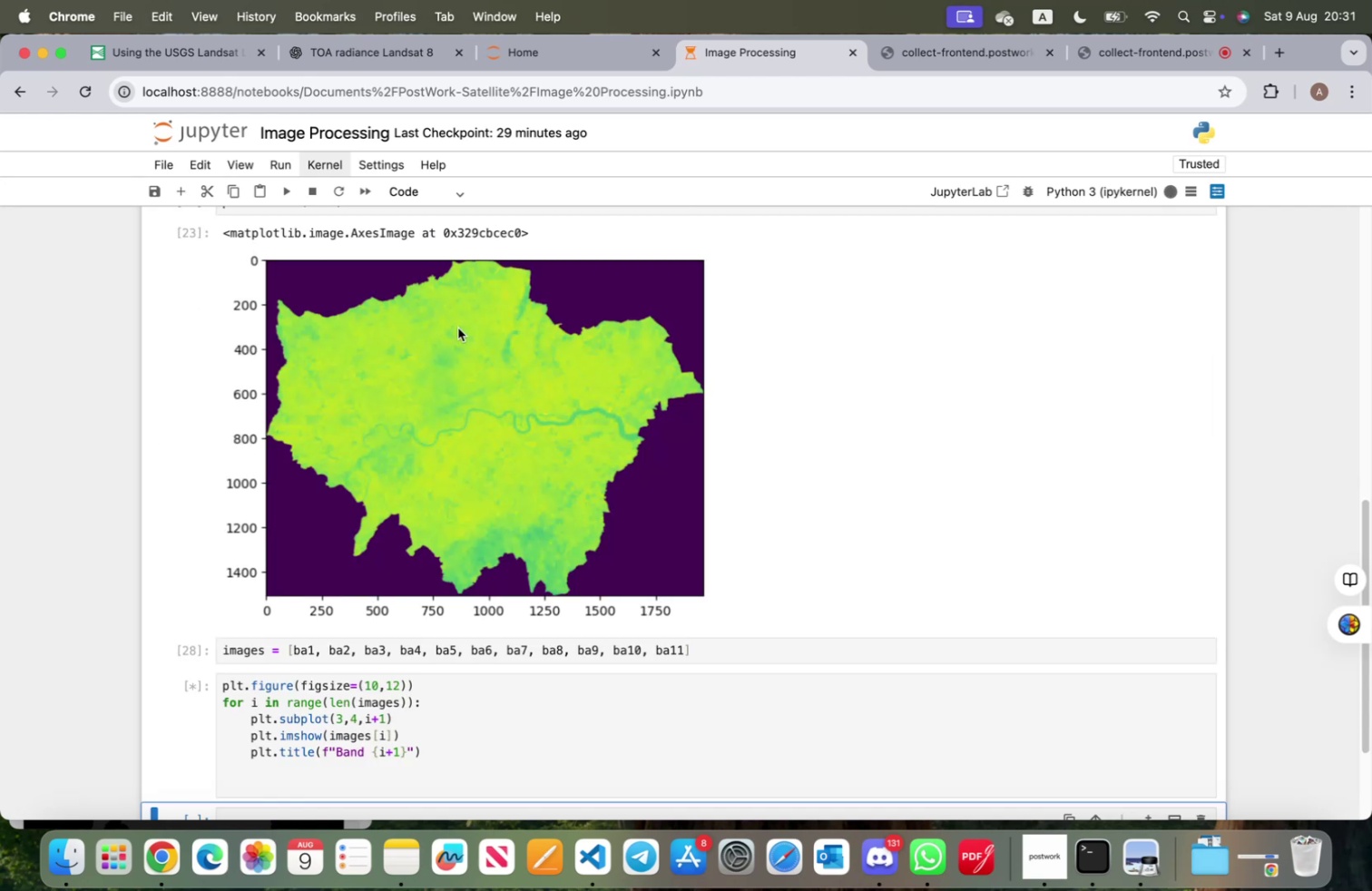 
scroll: coordinate [469, 607], scroll_direction: down, amount: 18.0
 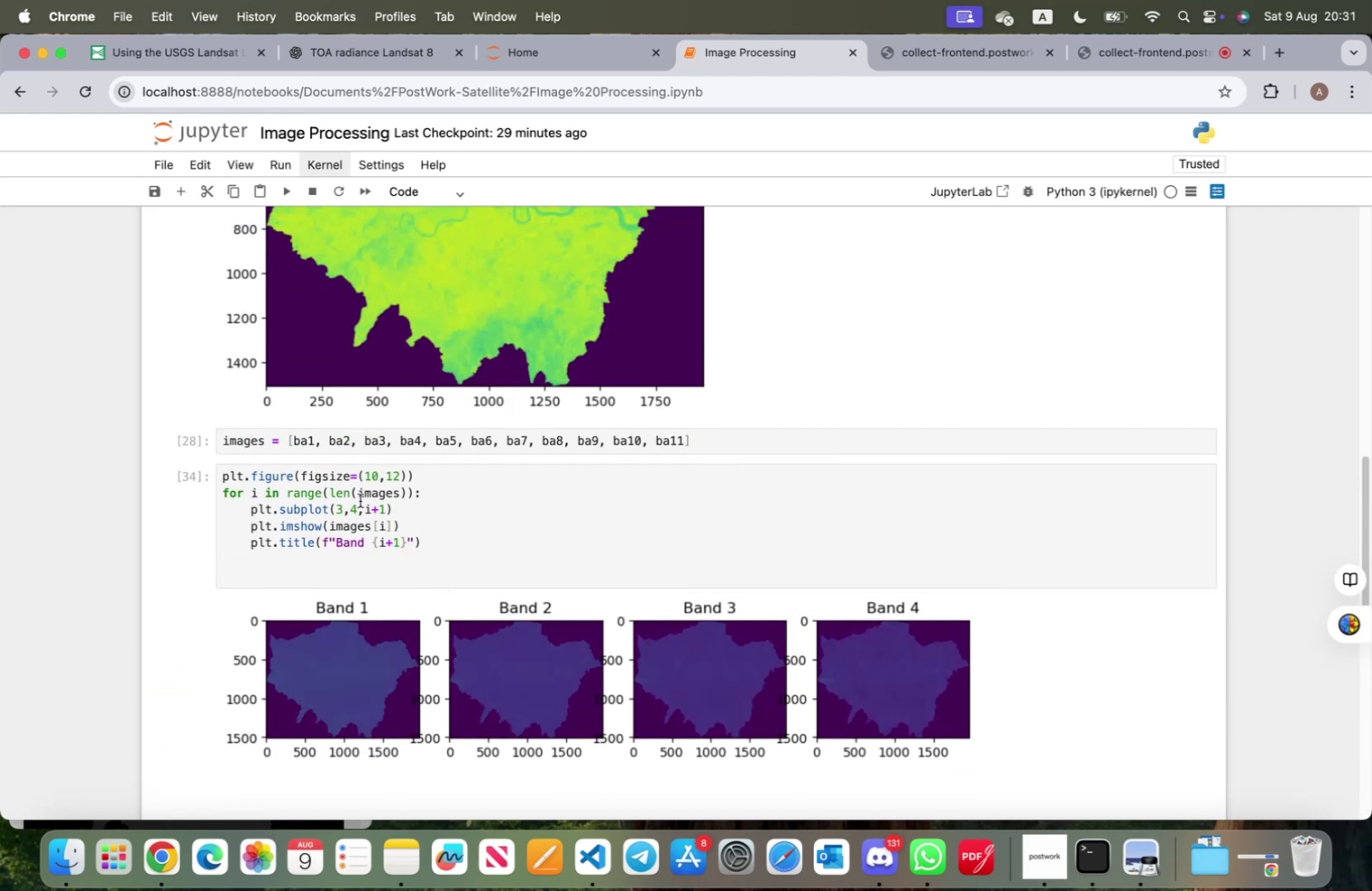 
left_click([358, 505])
 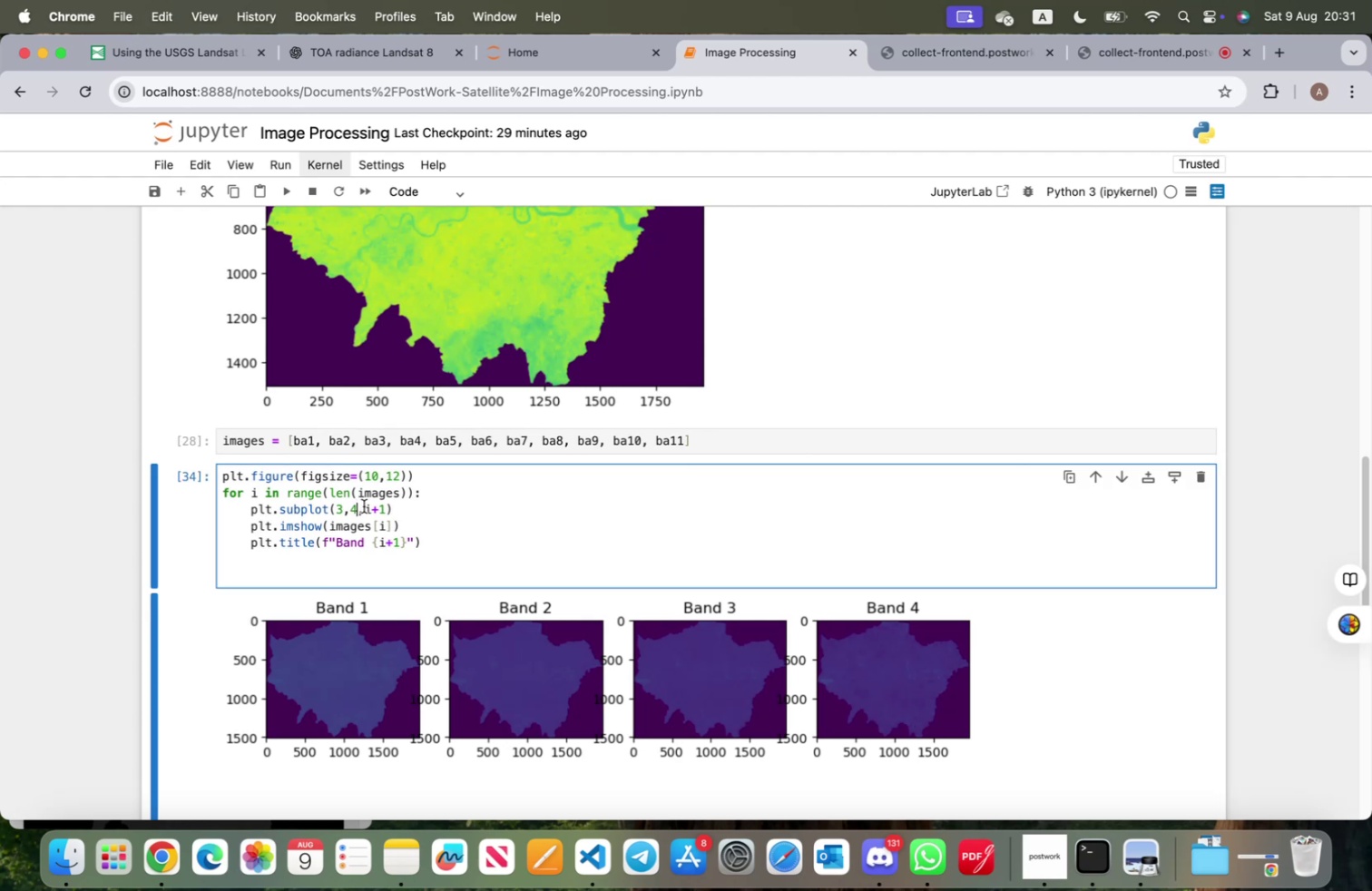 
key(Backspace)
 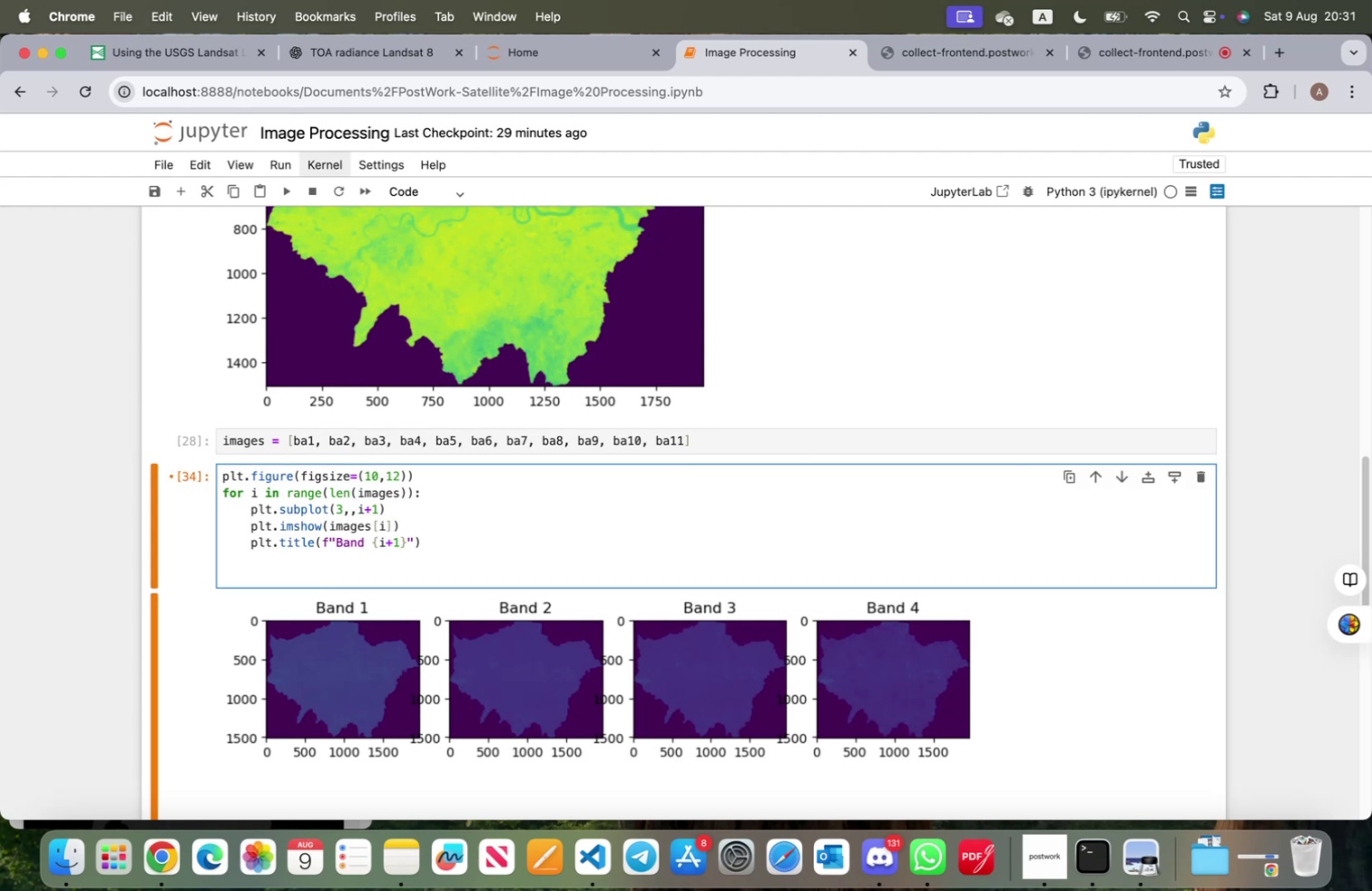 
key(3)
 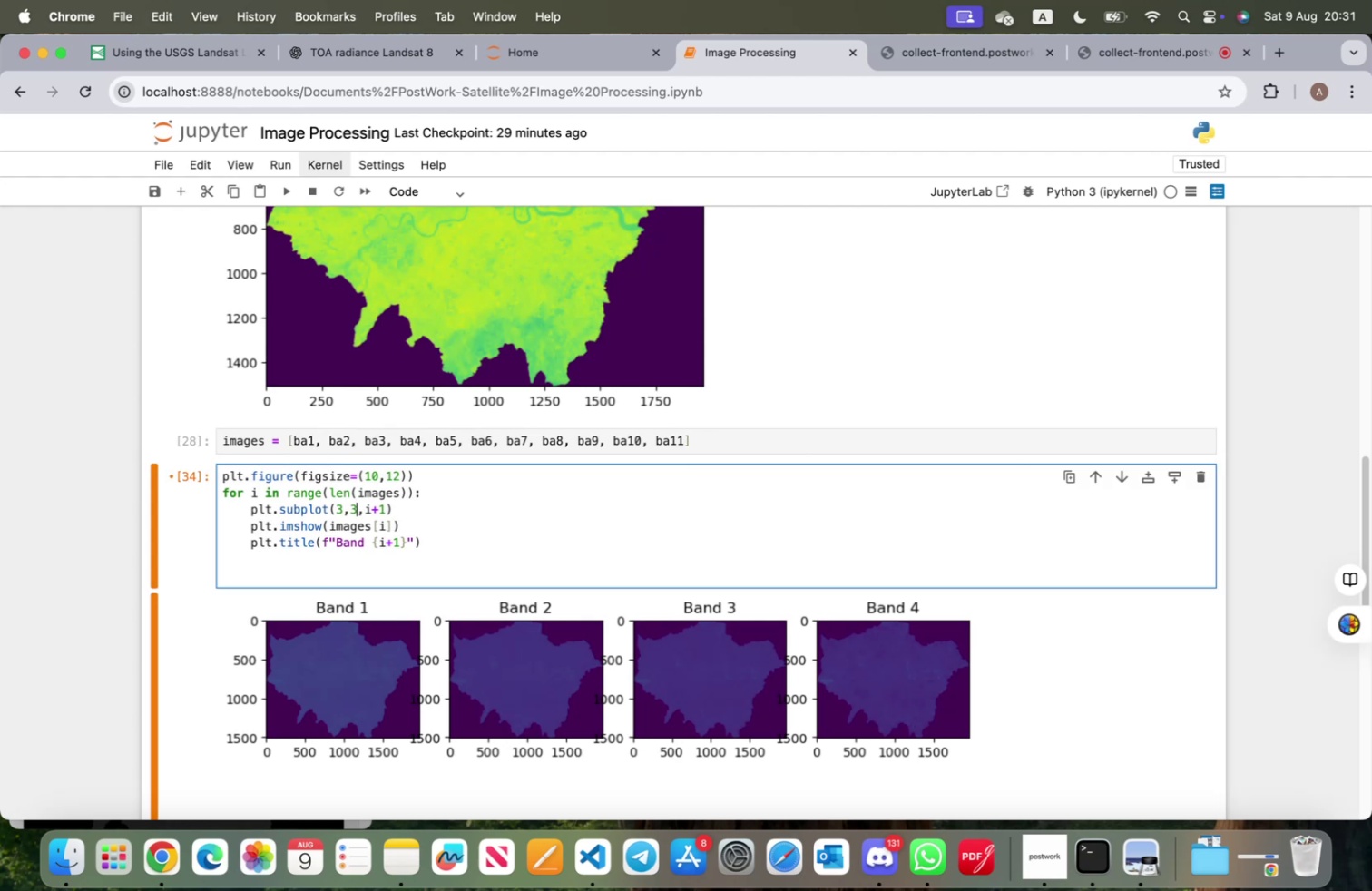 
key(ArrowLeft)
 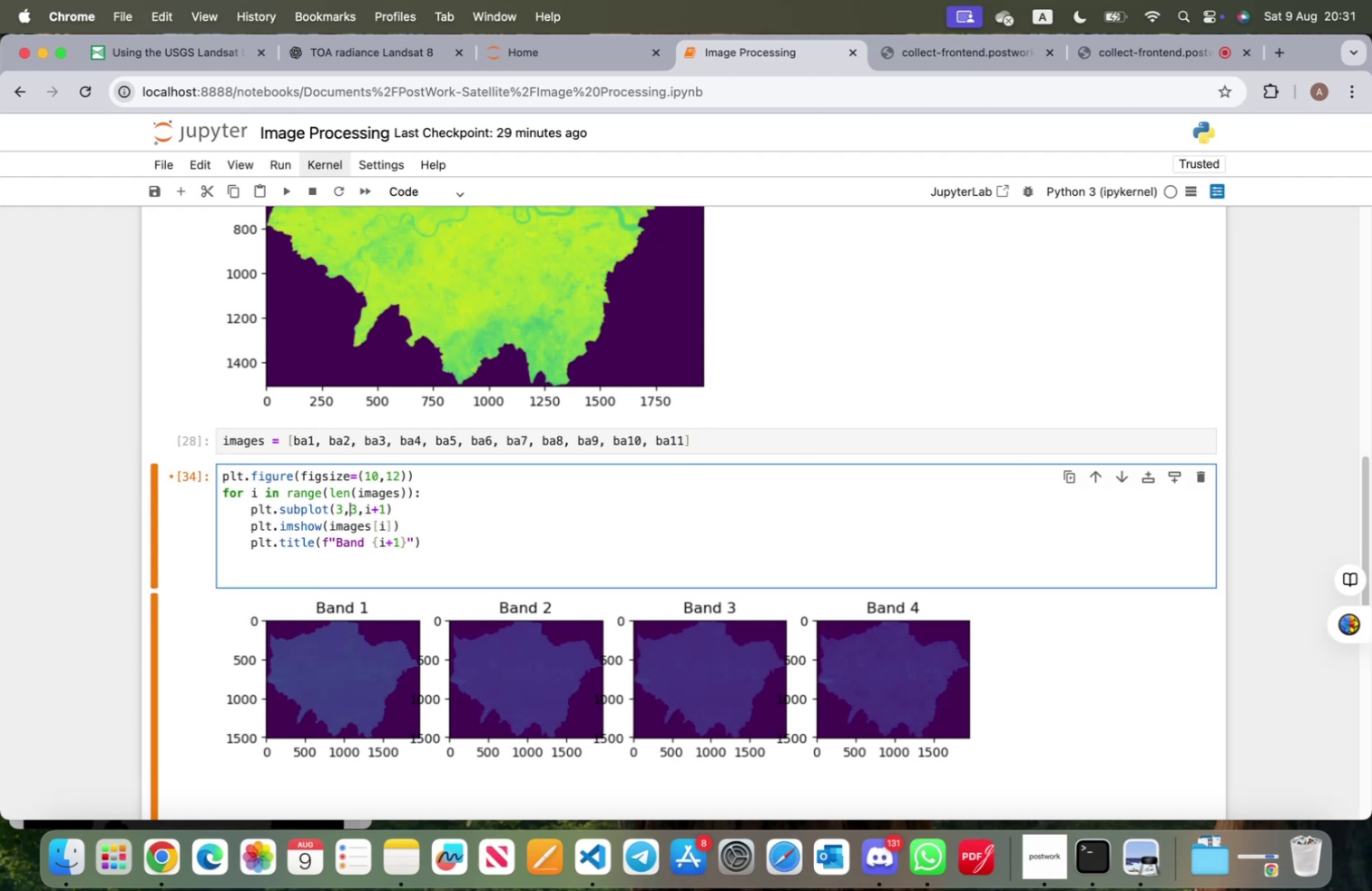 
key(ArrowLeft)
 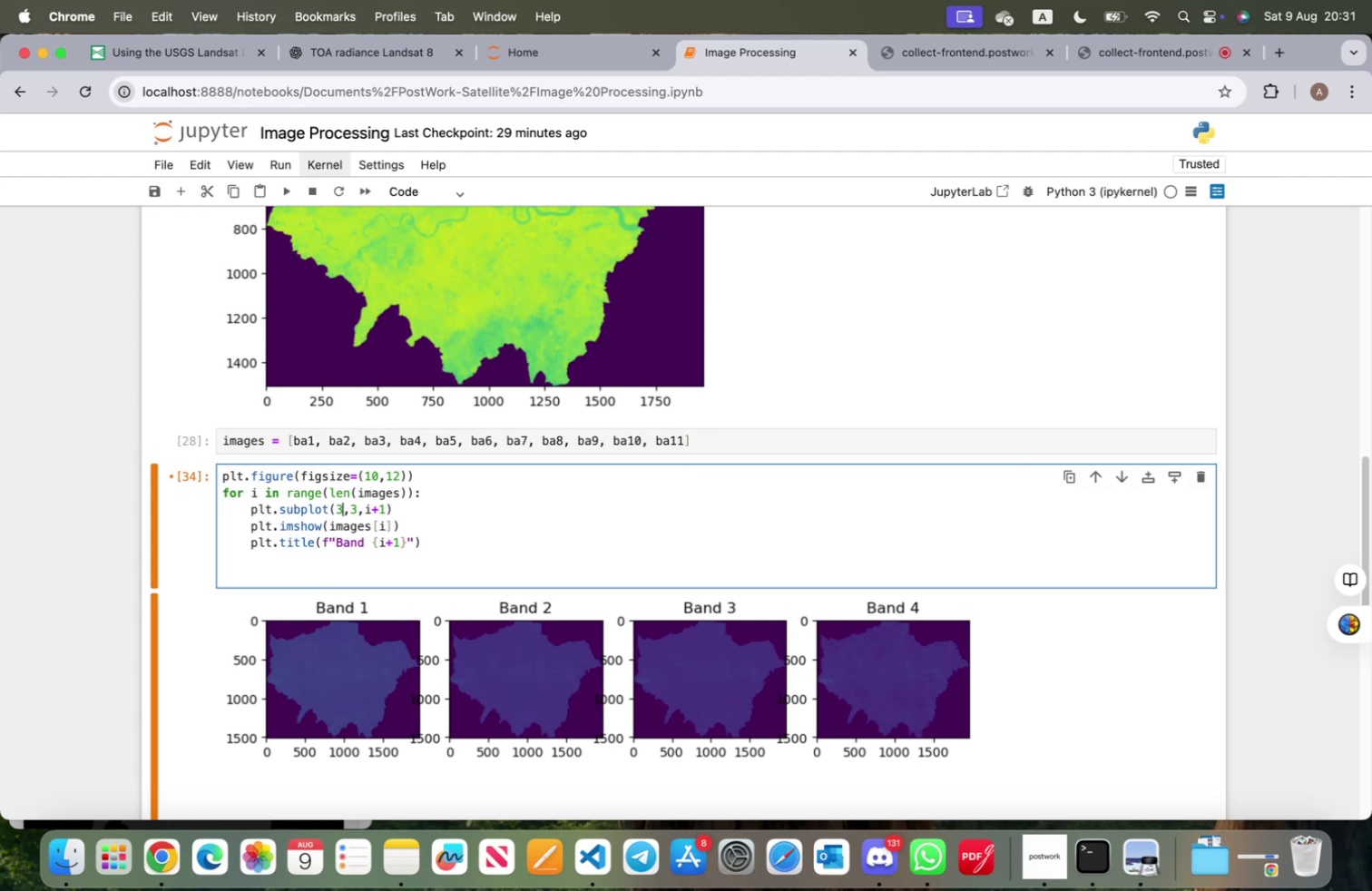 
key(Backspace)
 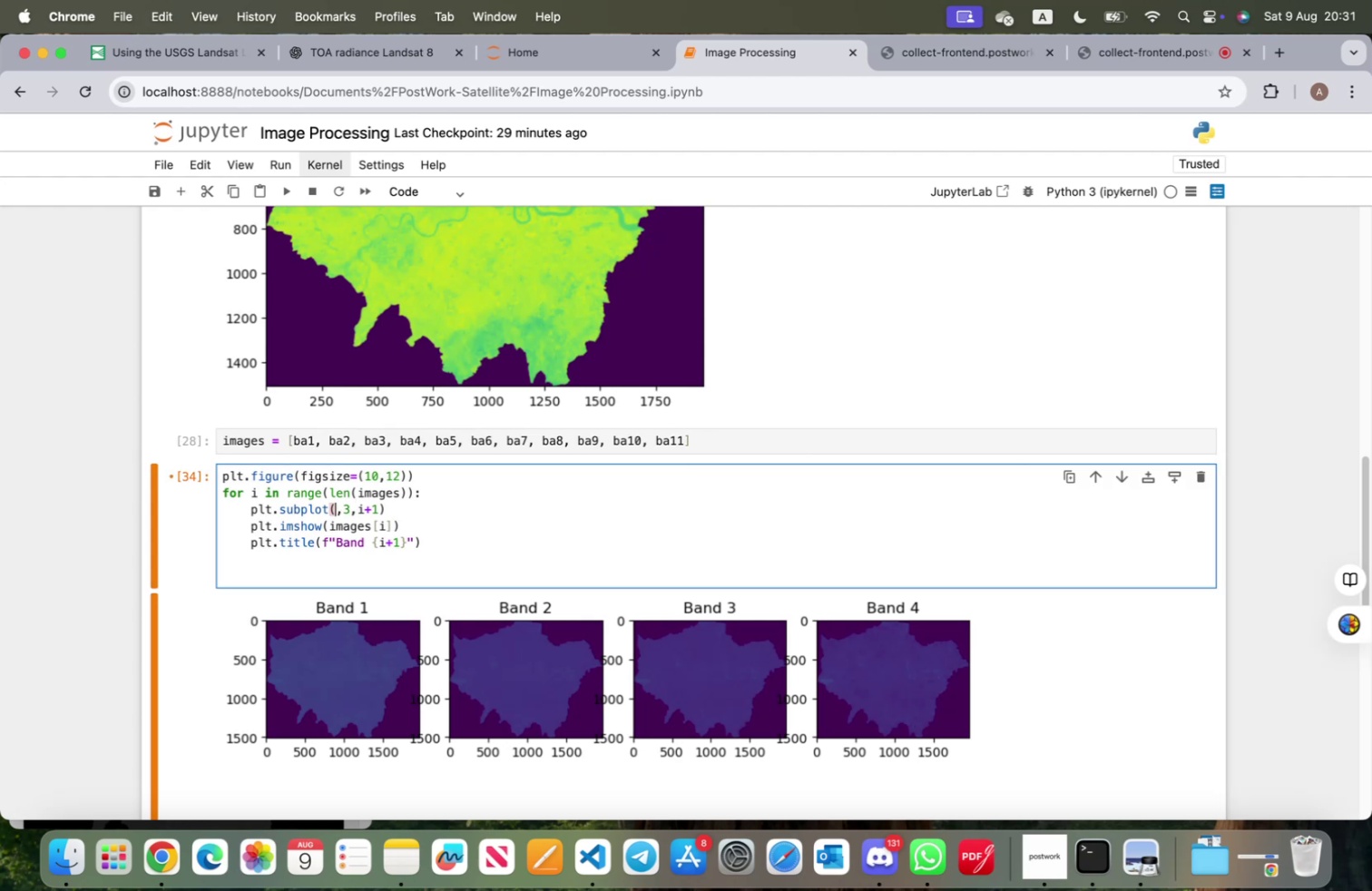 
key(4)
 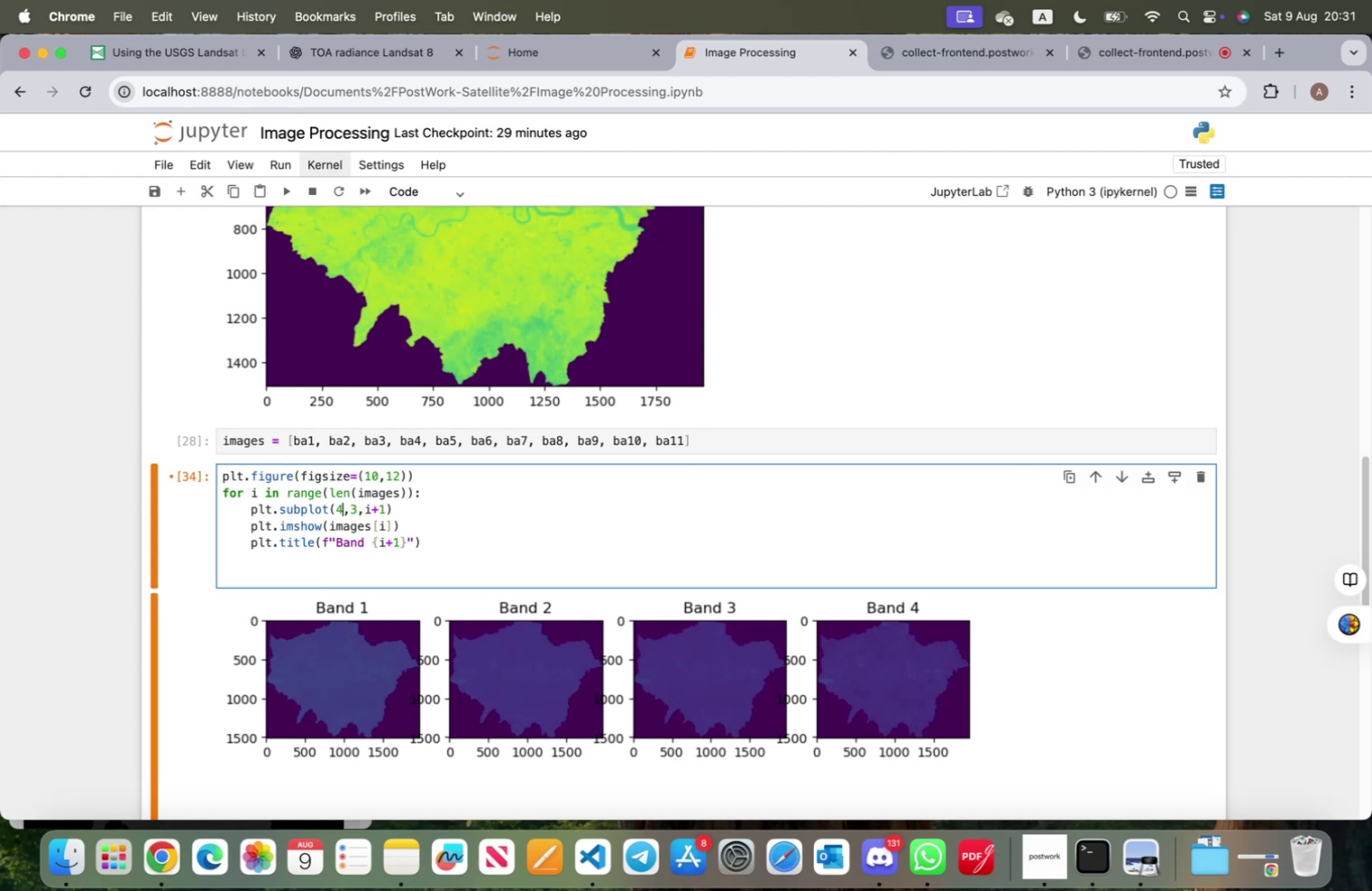 
key(Shift+ShiftRight)
 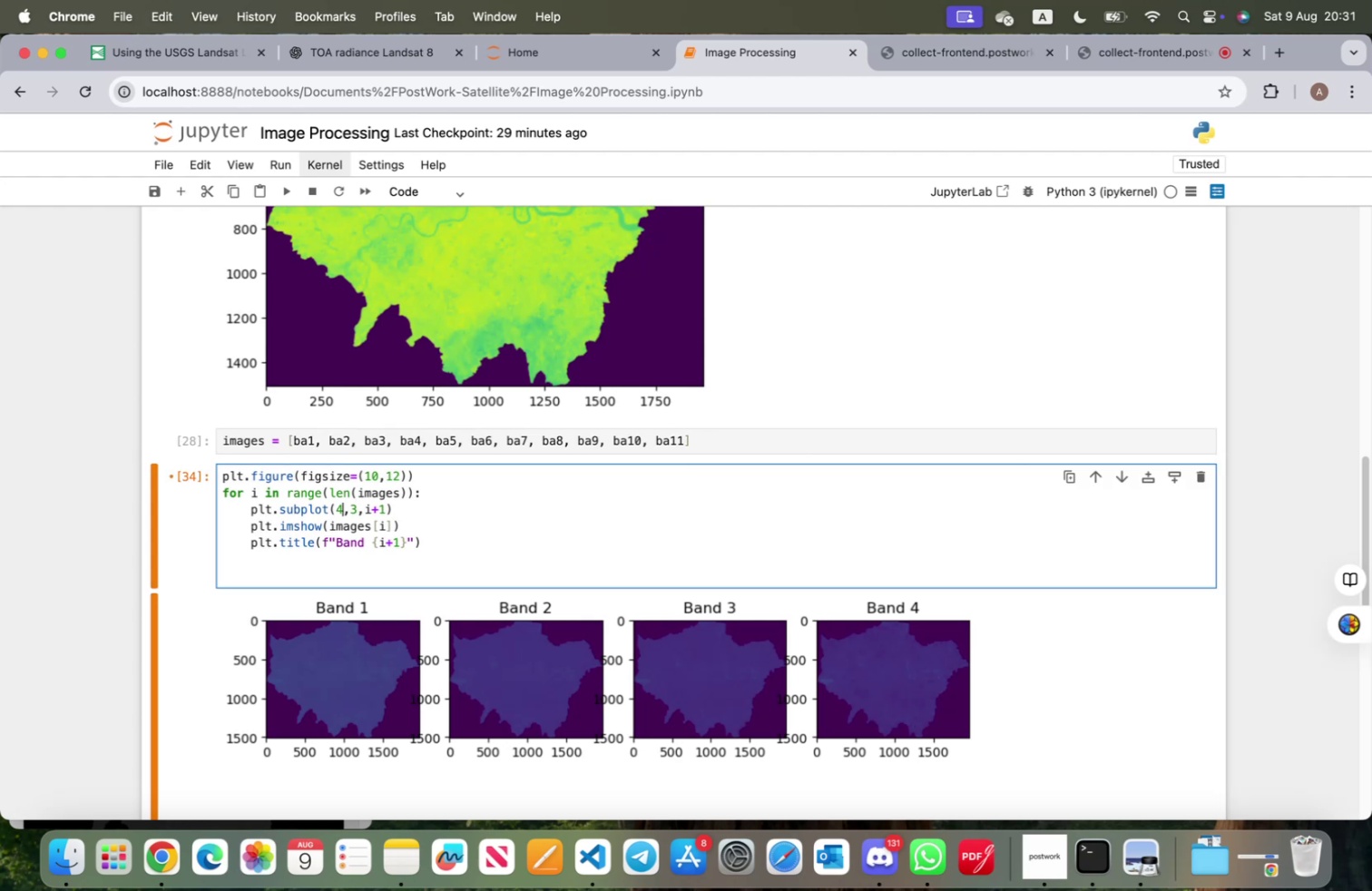 
key(Shift+Enter)
 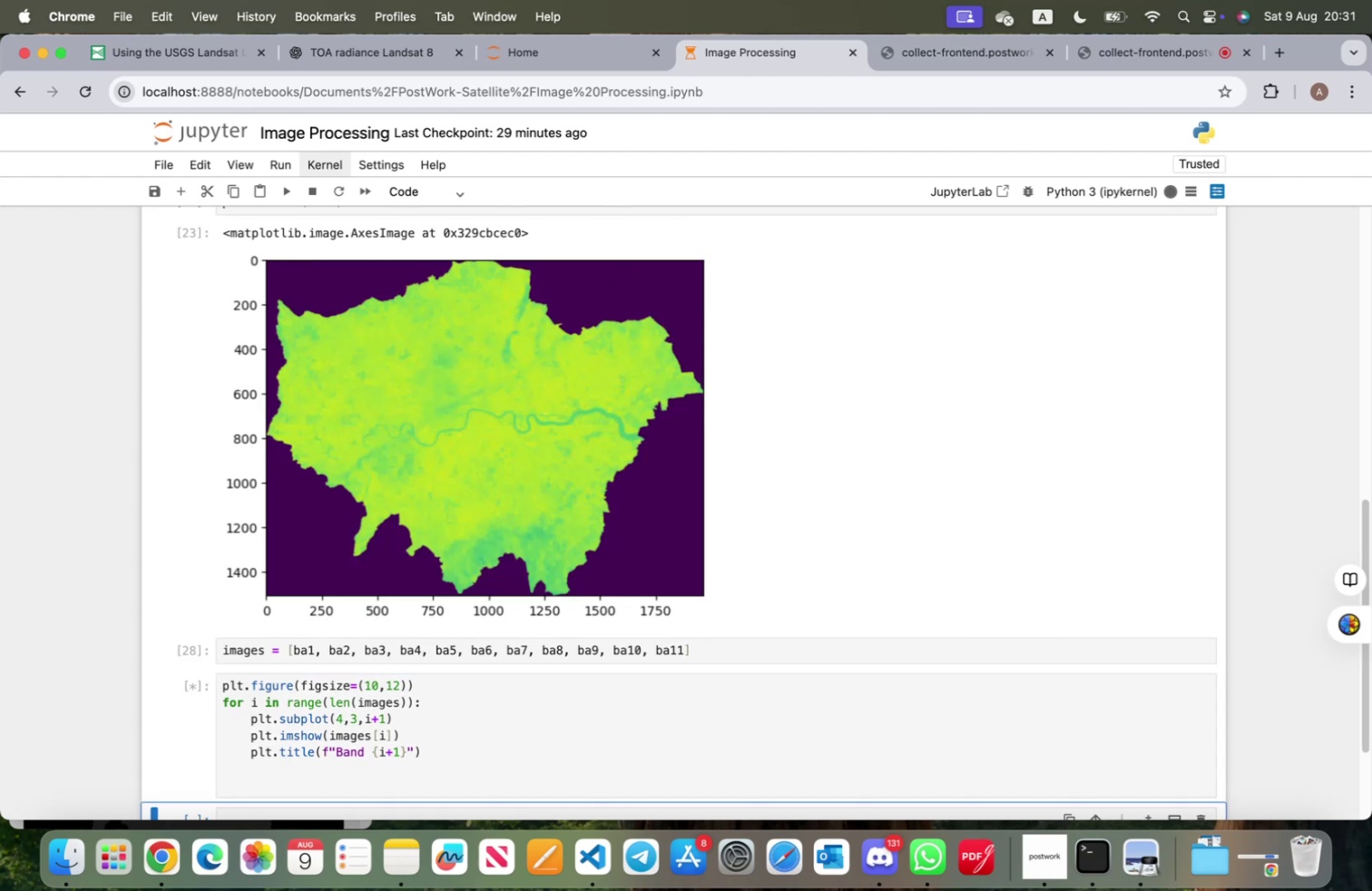 
scroll: coordinate [554, 602], scroll_direction: down, amount: 42.0
 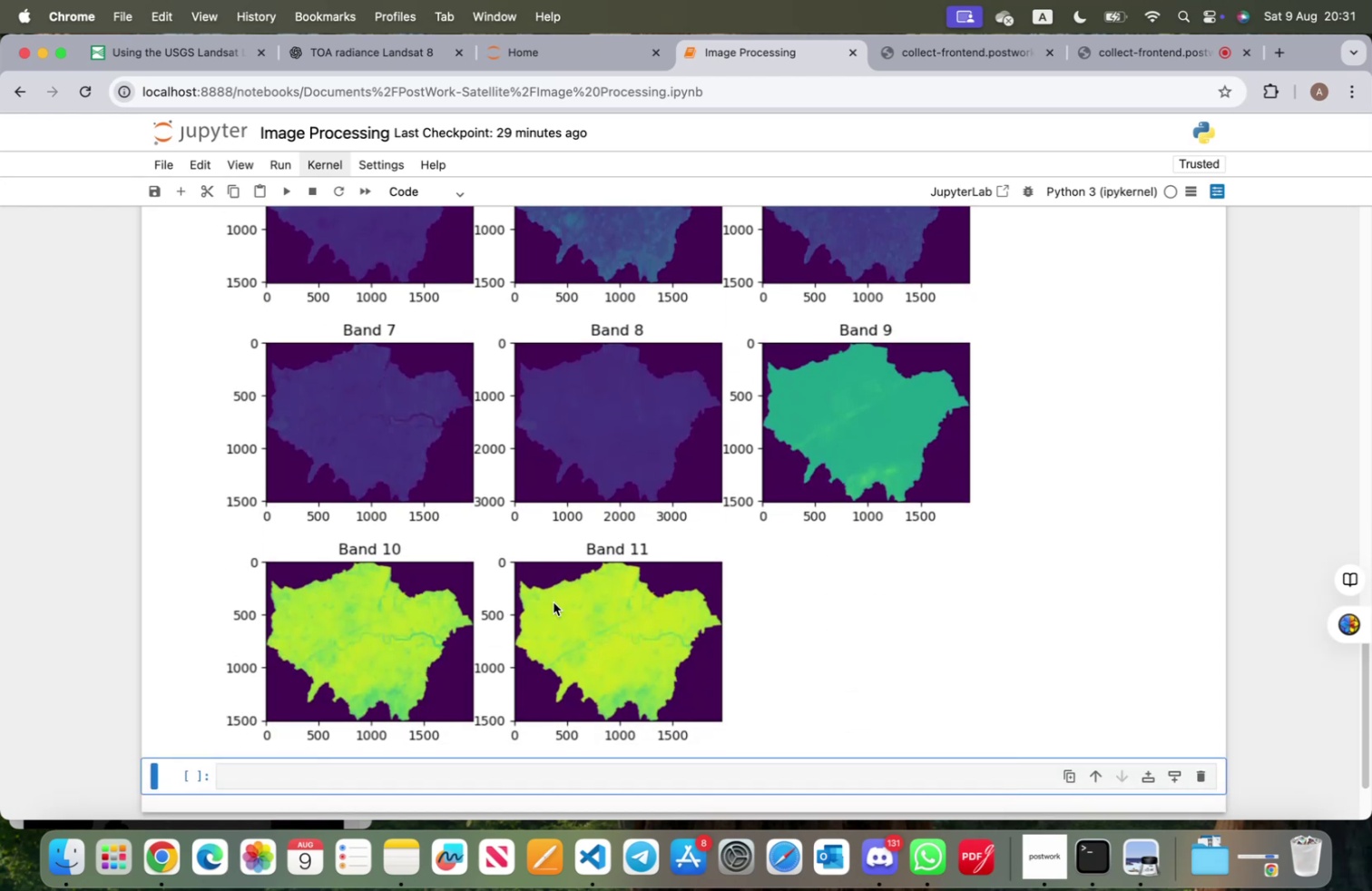 
wait(8.08)
 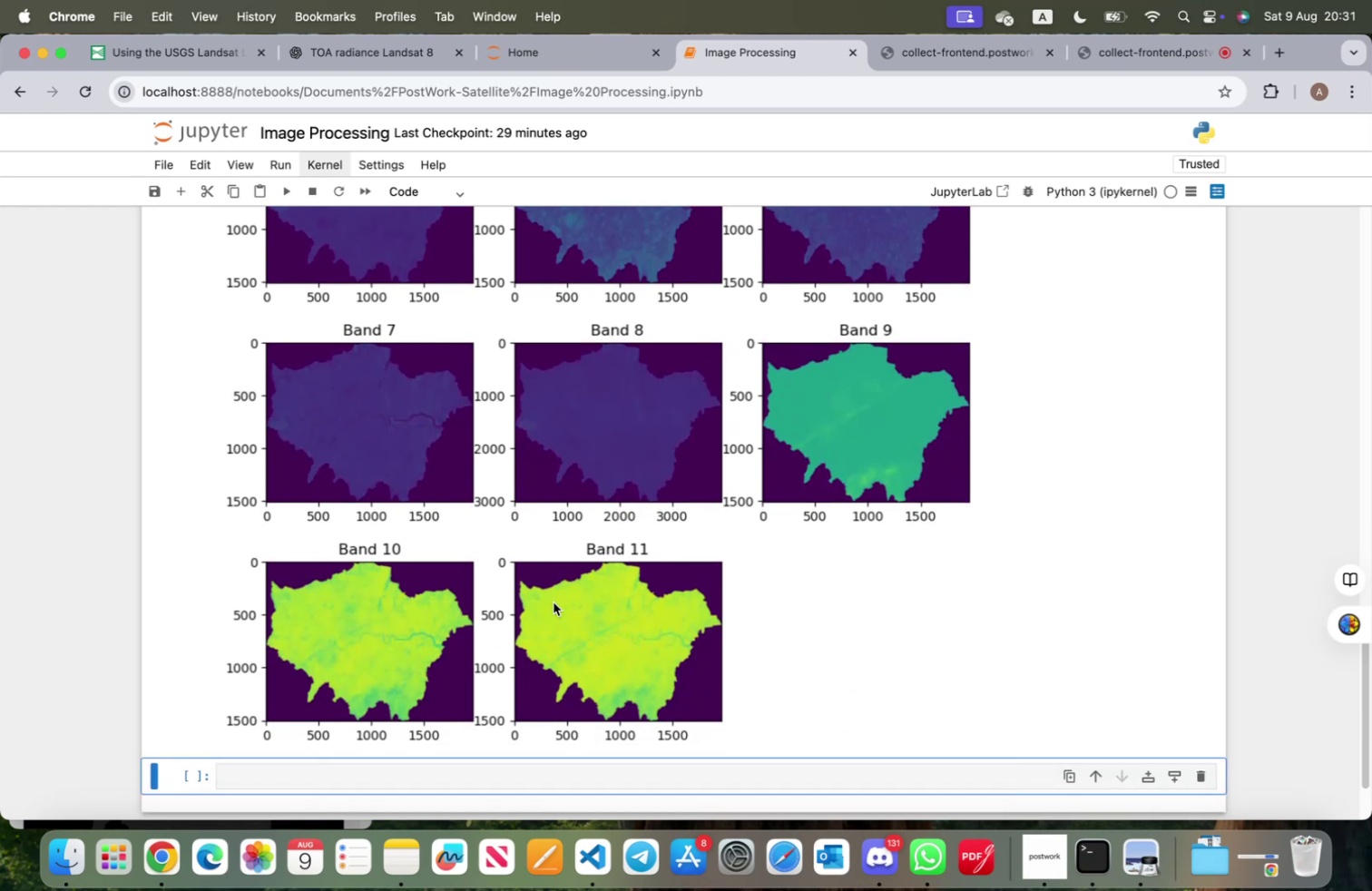 
scroll: coordinate [553, 602], scroll_direction: up, amount: 16.0
 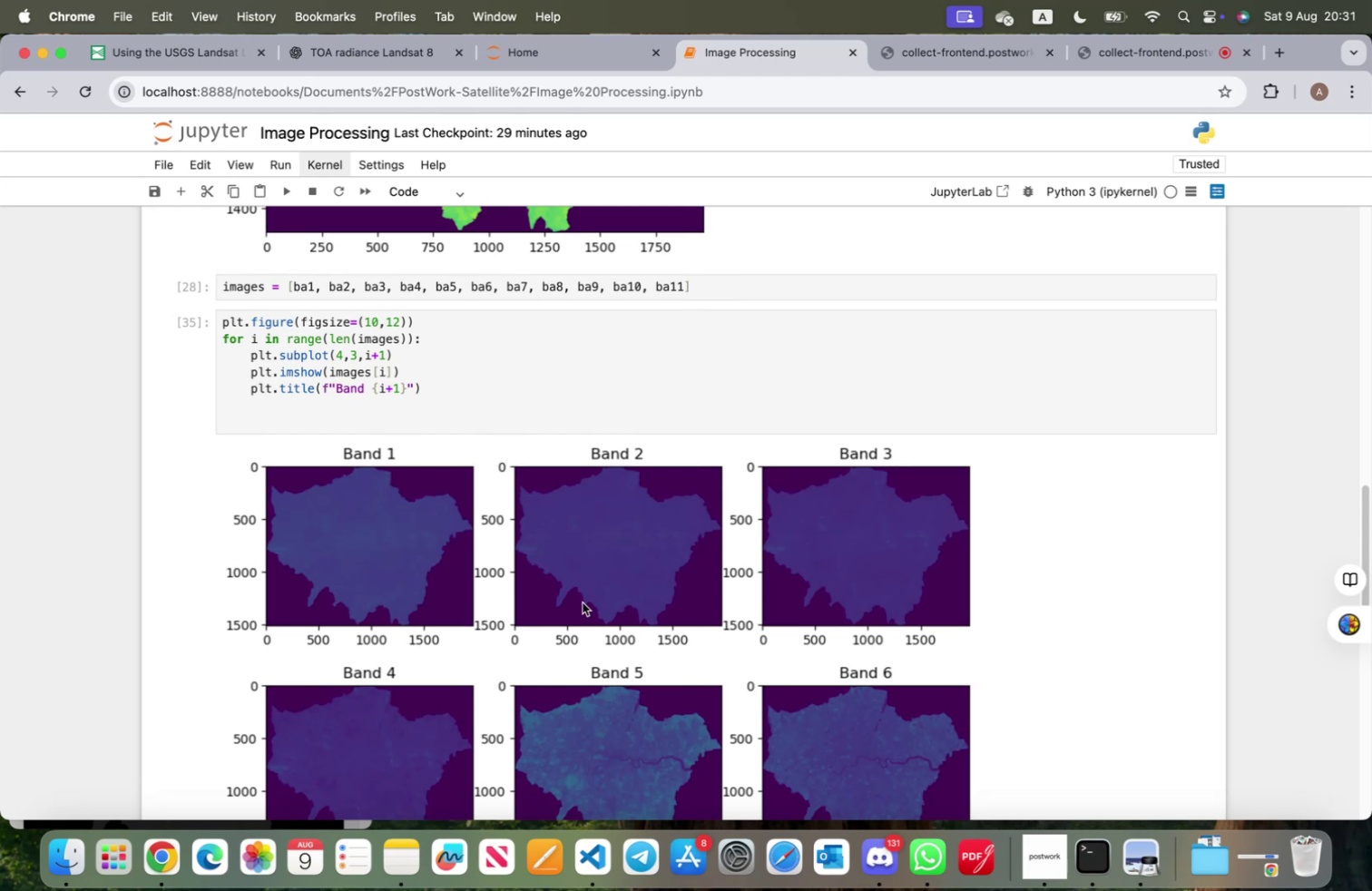 
wait(18.03)
 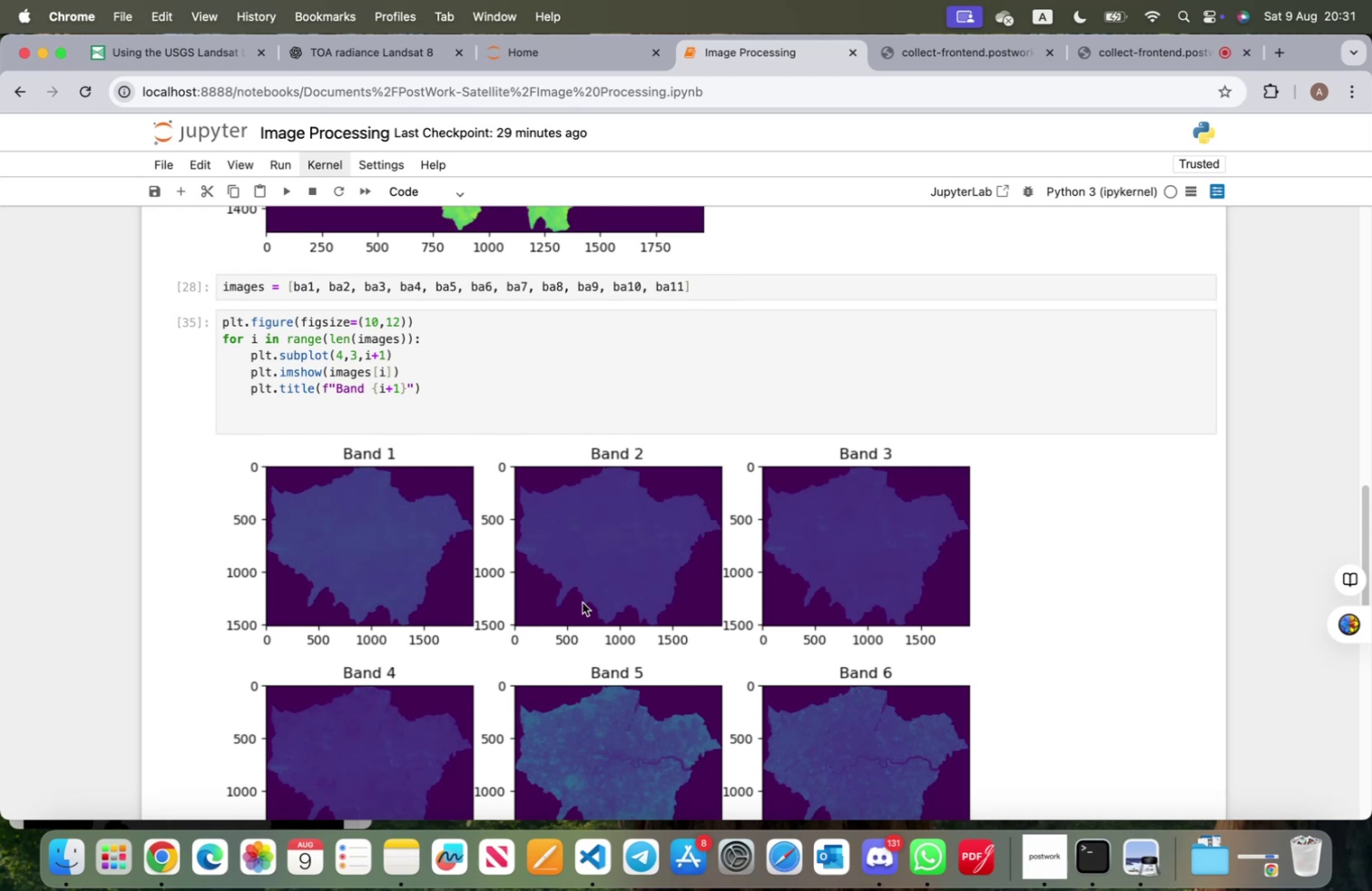 
scroll: coordinate [579, 600], scroll_direction: down, amount: 21.0
 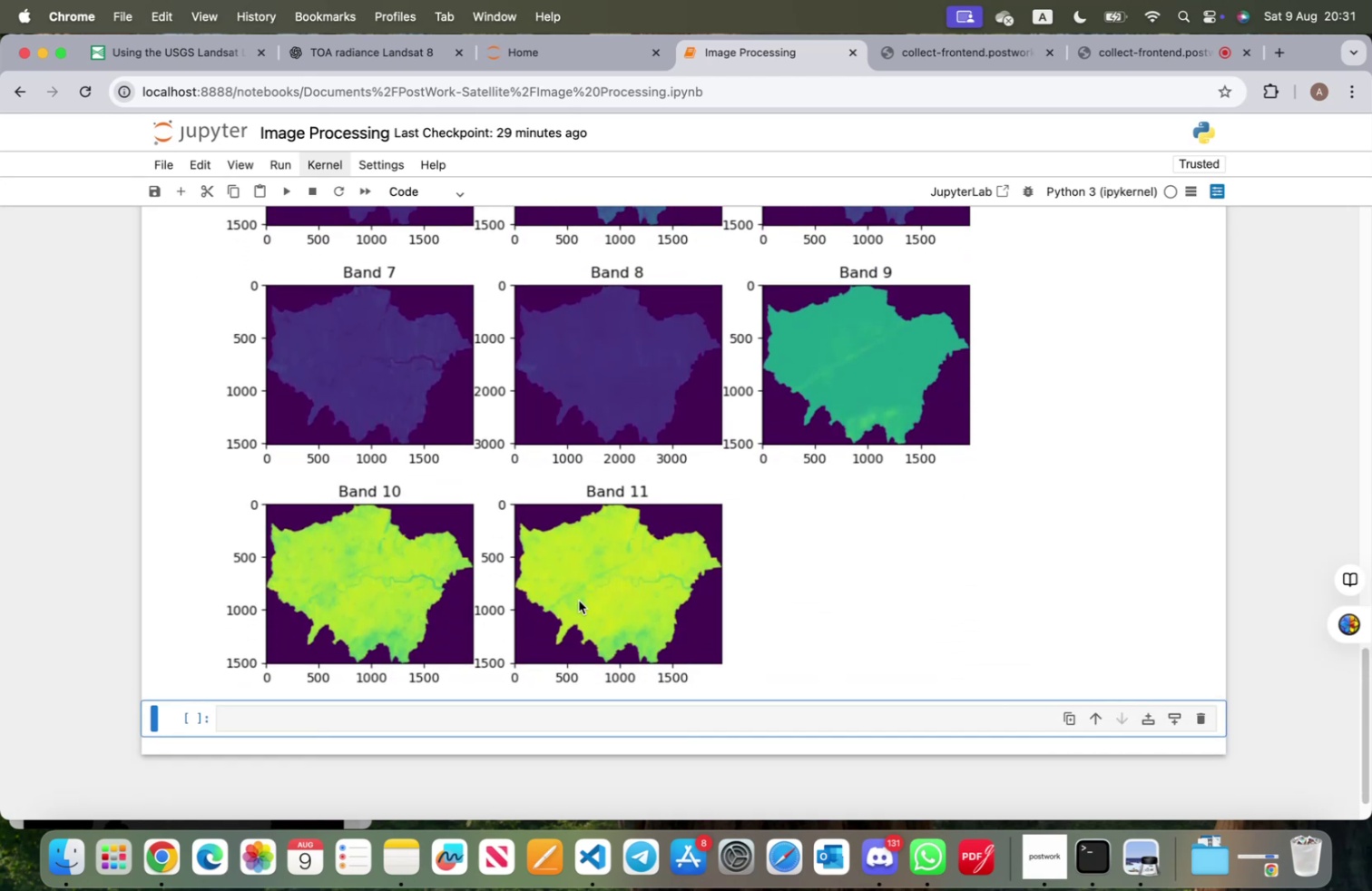 
scroll: coordinate [579, 600], scroll_direction: up, amount: 22.0
 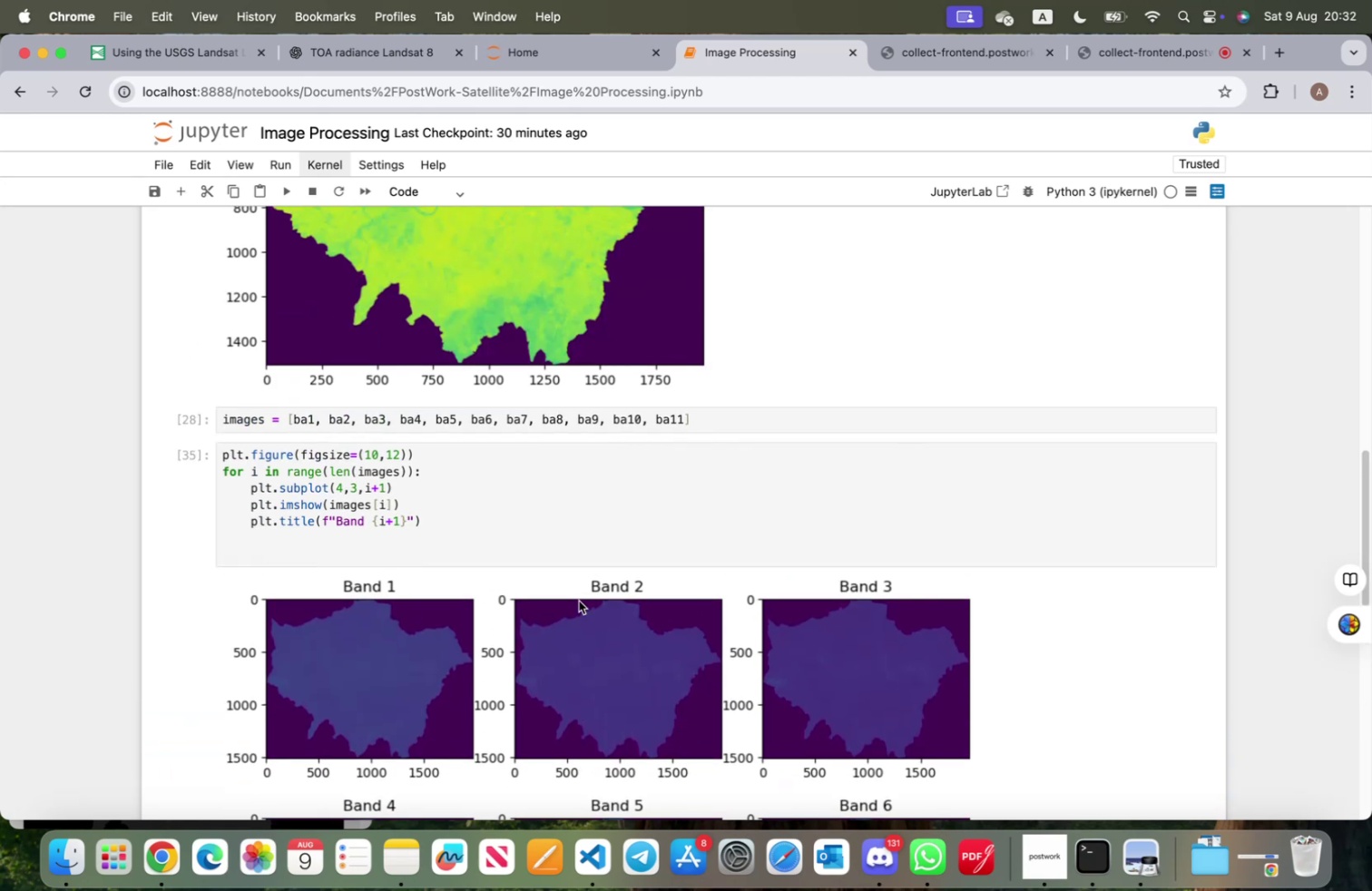 
left_click([444, 453])
 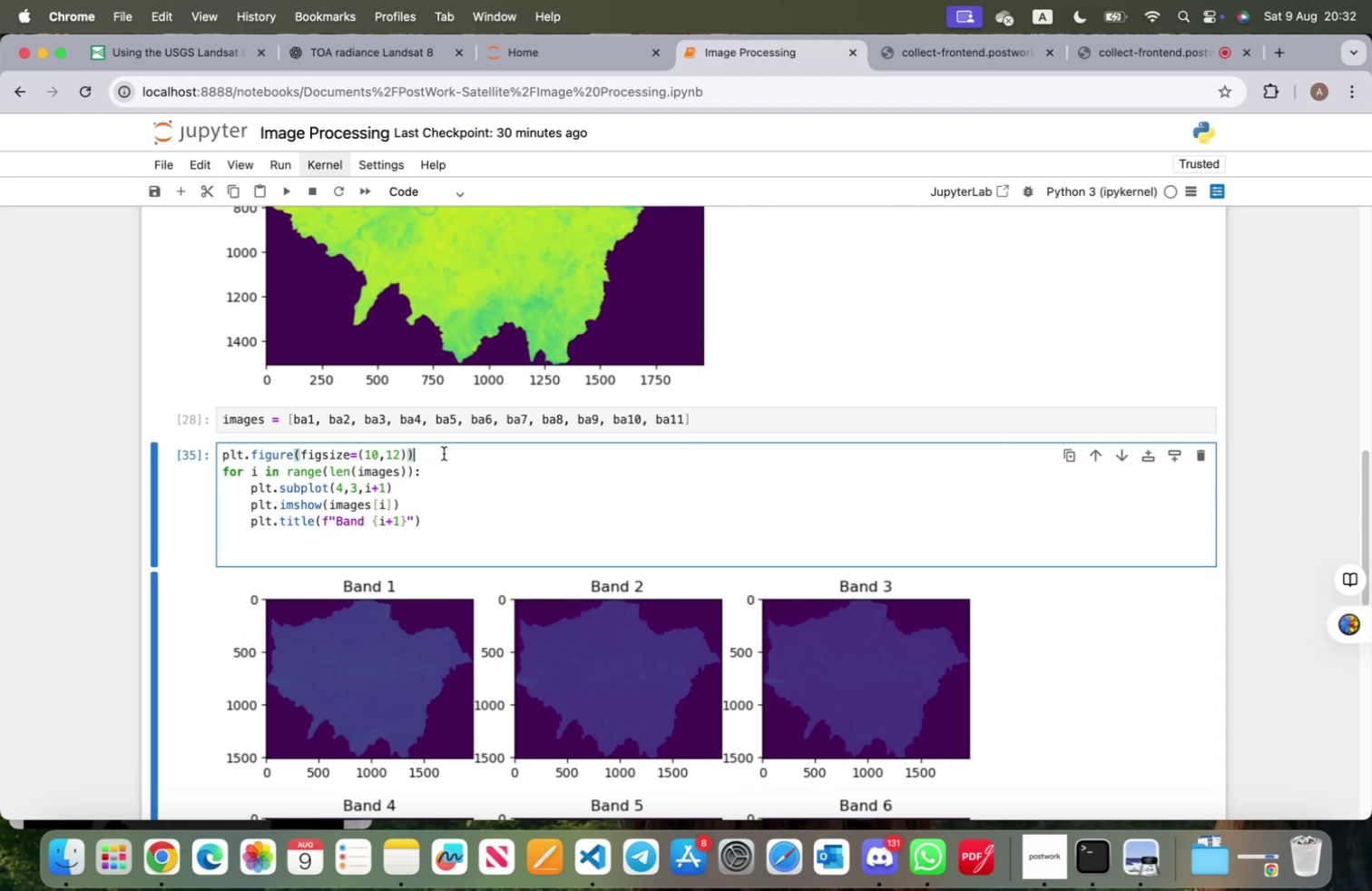 
key(Enter)
 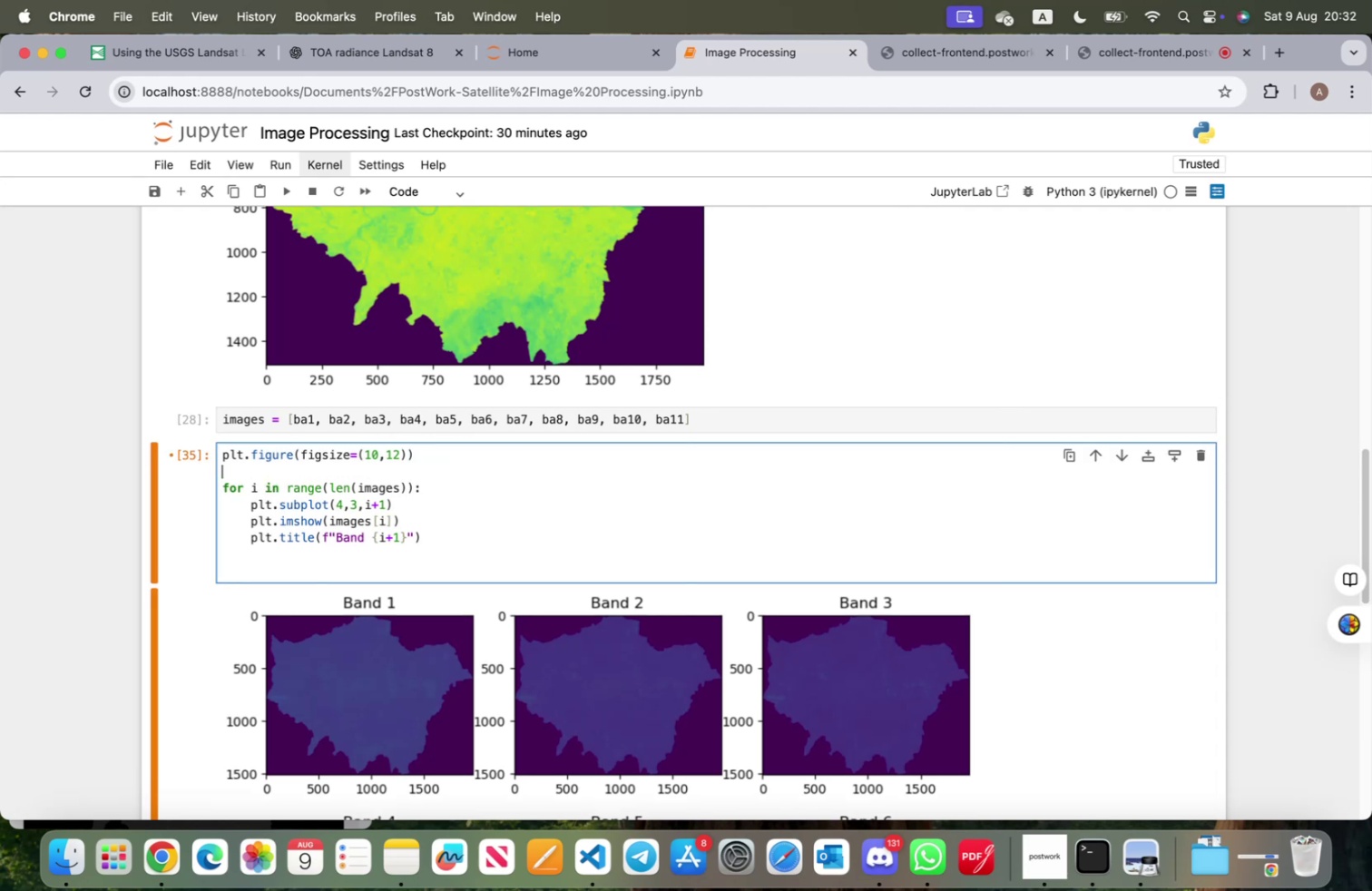 
type(plt.tilte)
key(Backspace)
key(Backspace)
key(Backspace)
type(tle ('Landsat 9)
key(Backspace)
type(8)
 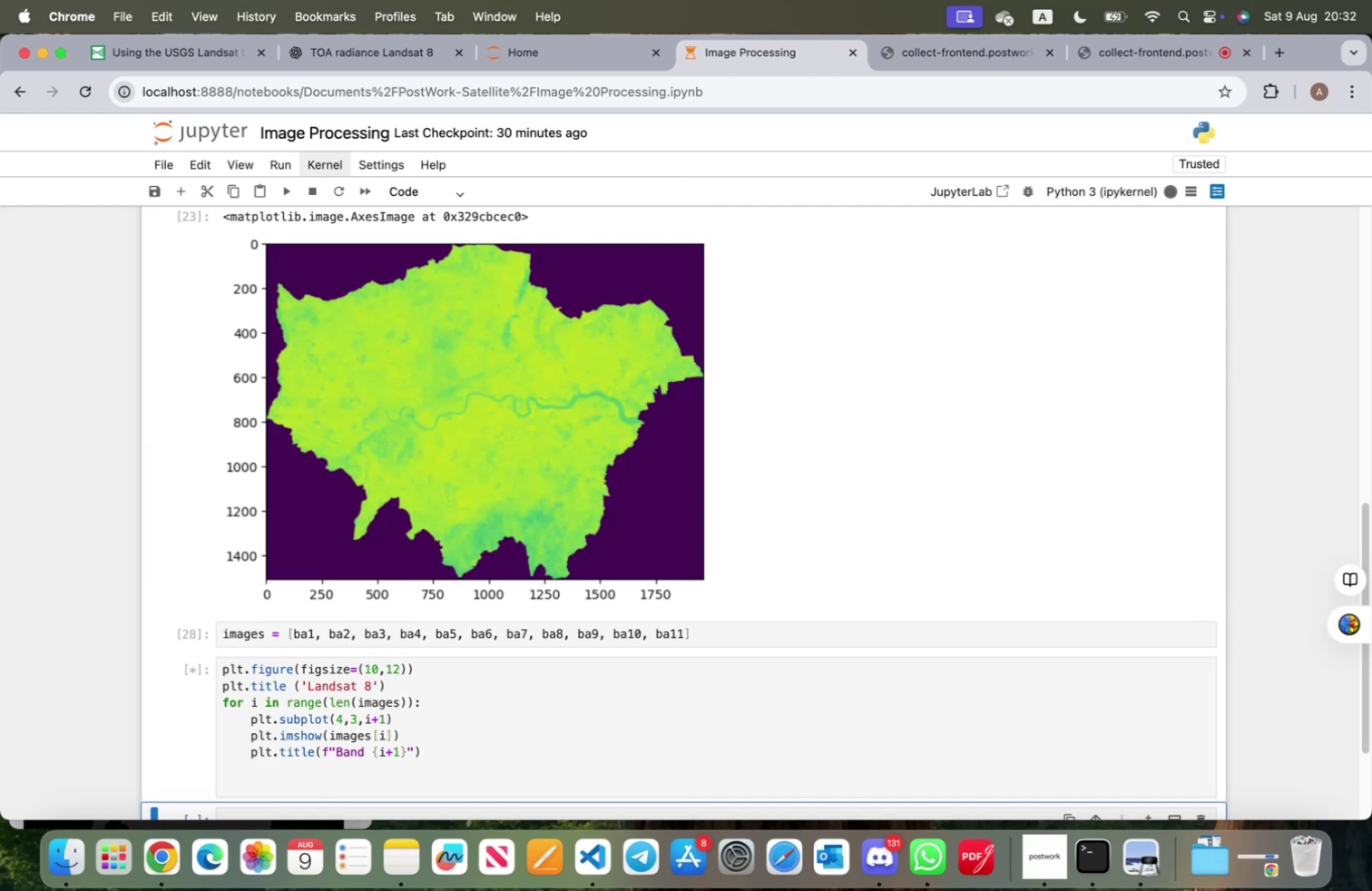 
 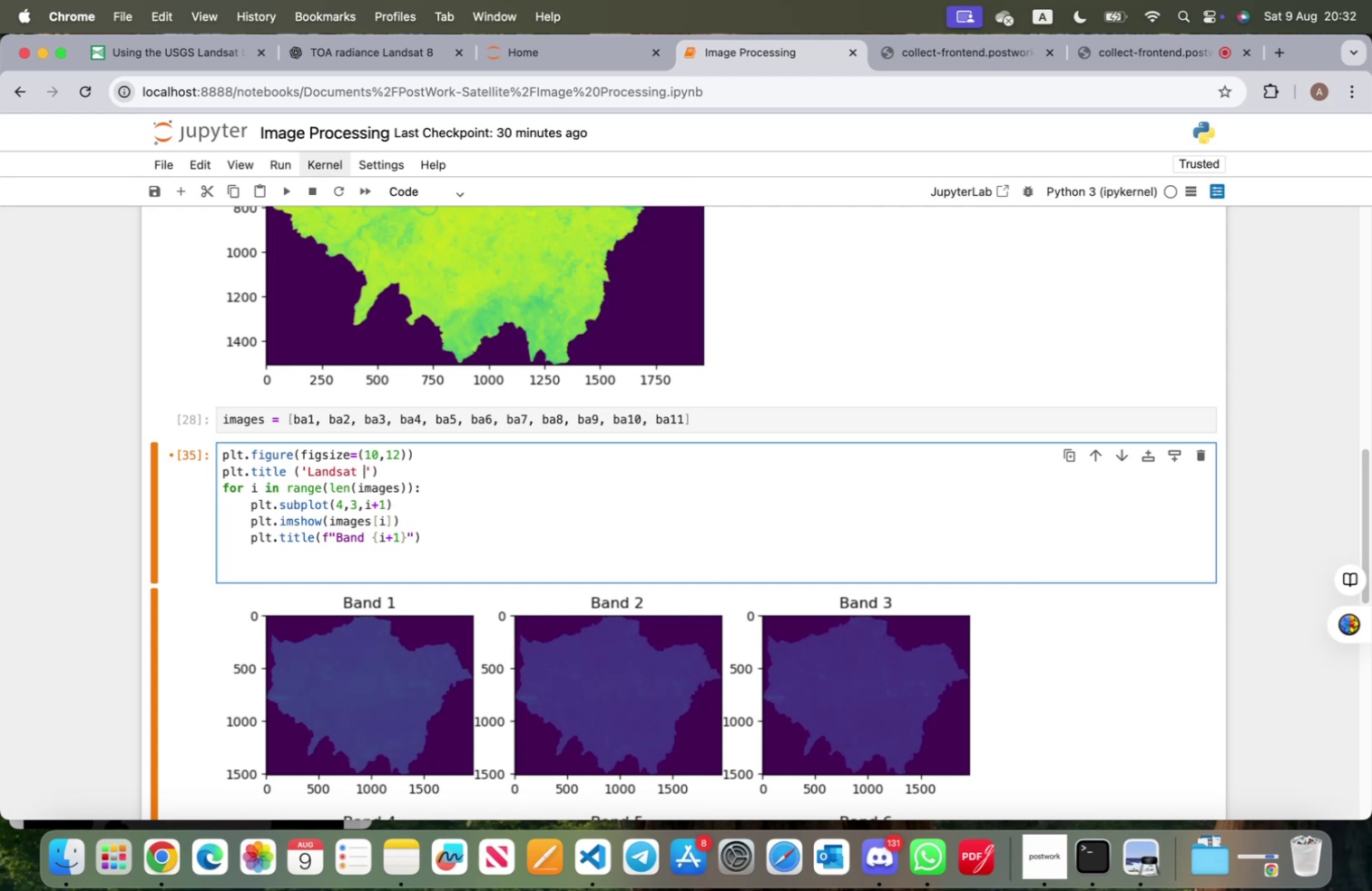 
key(Shift+Enter)
 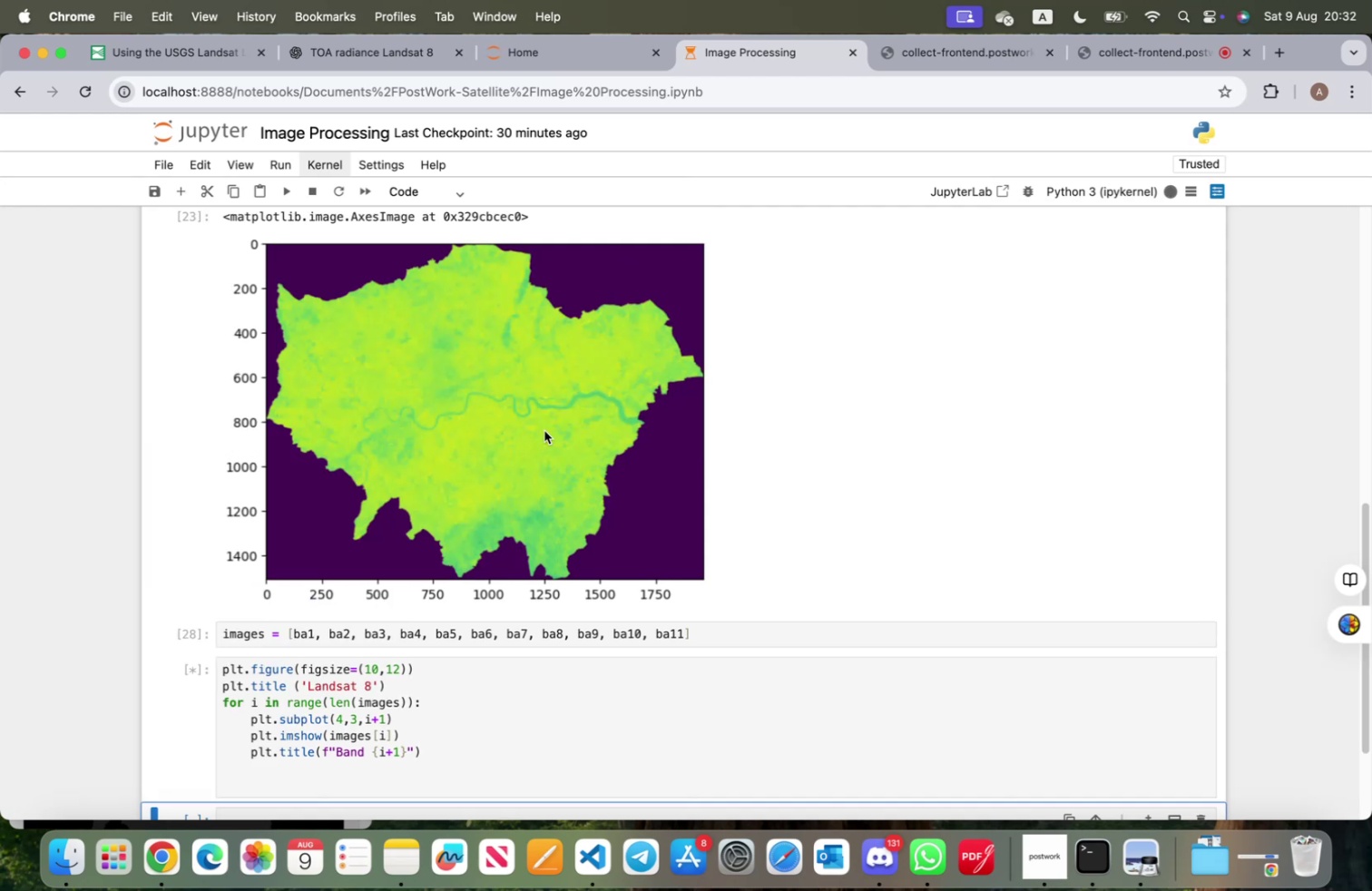 
scroll: coordinate [557, 531], scroll_direction: down, amount: 25.0
 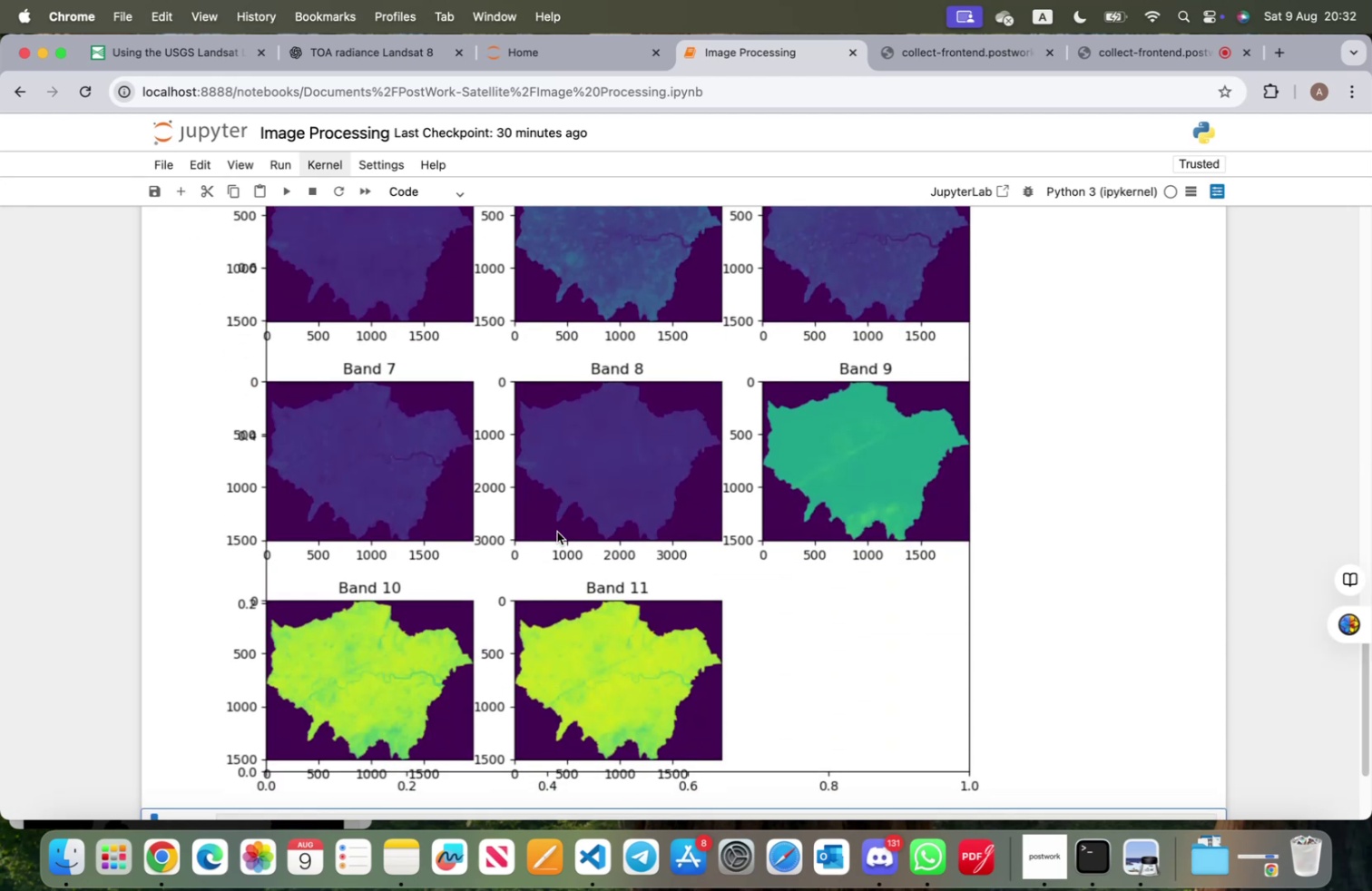 
scroll: coordinate [557, 531], scroll_direction: up, amount: 20.0
 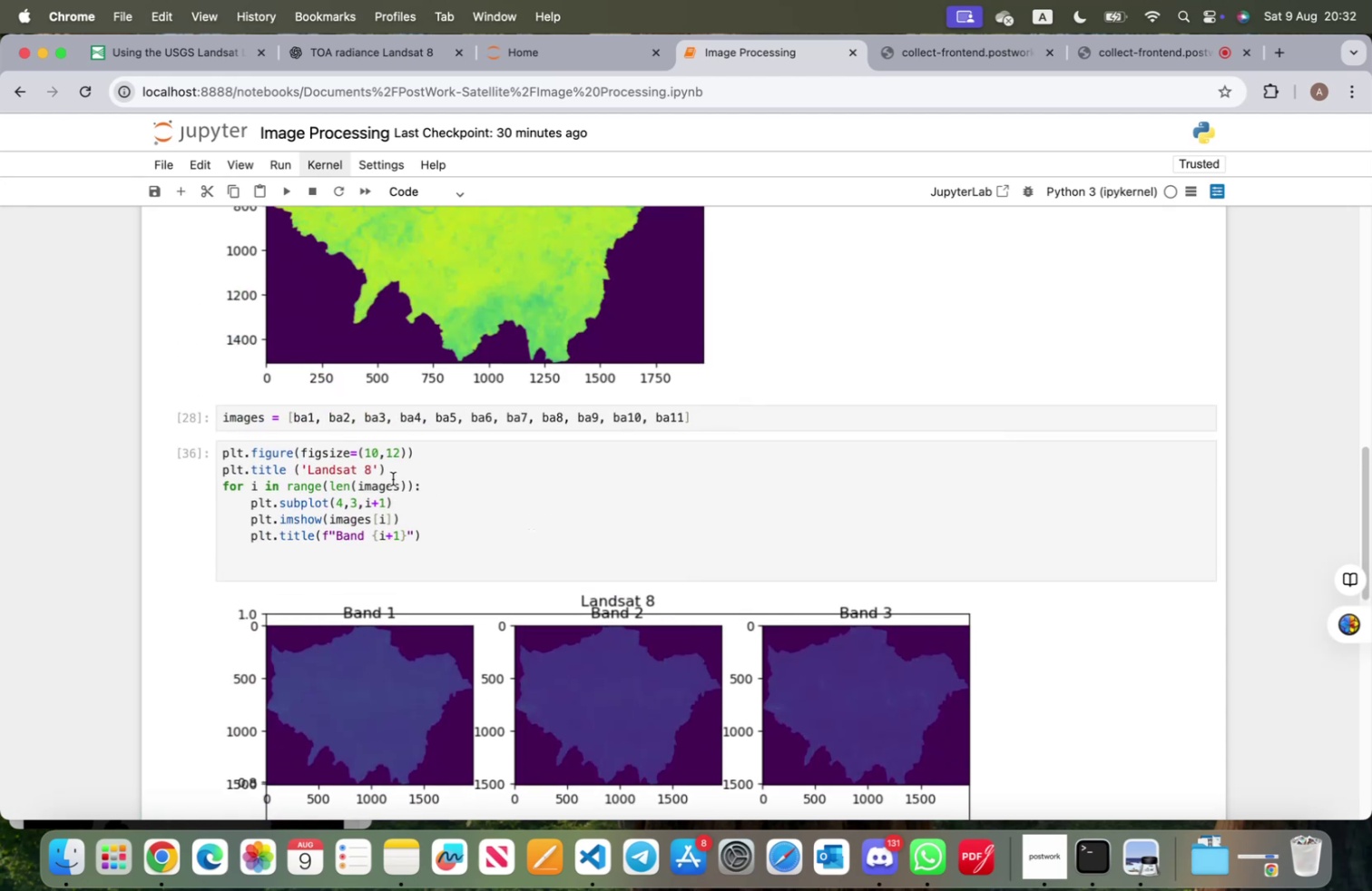 
left_click([394, 471])
 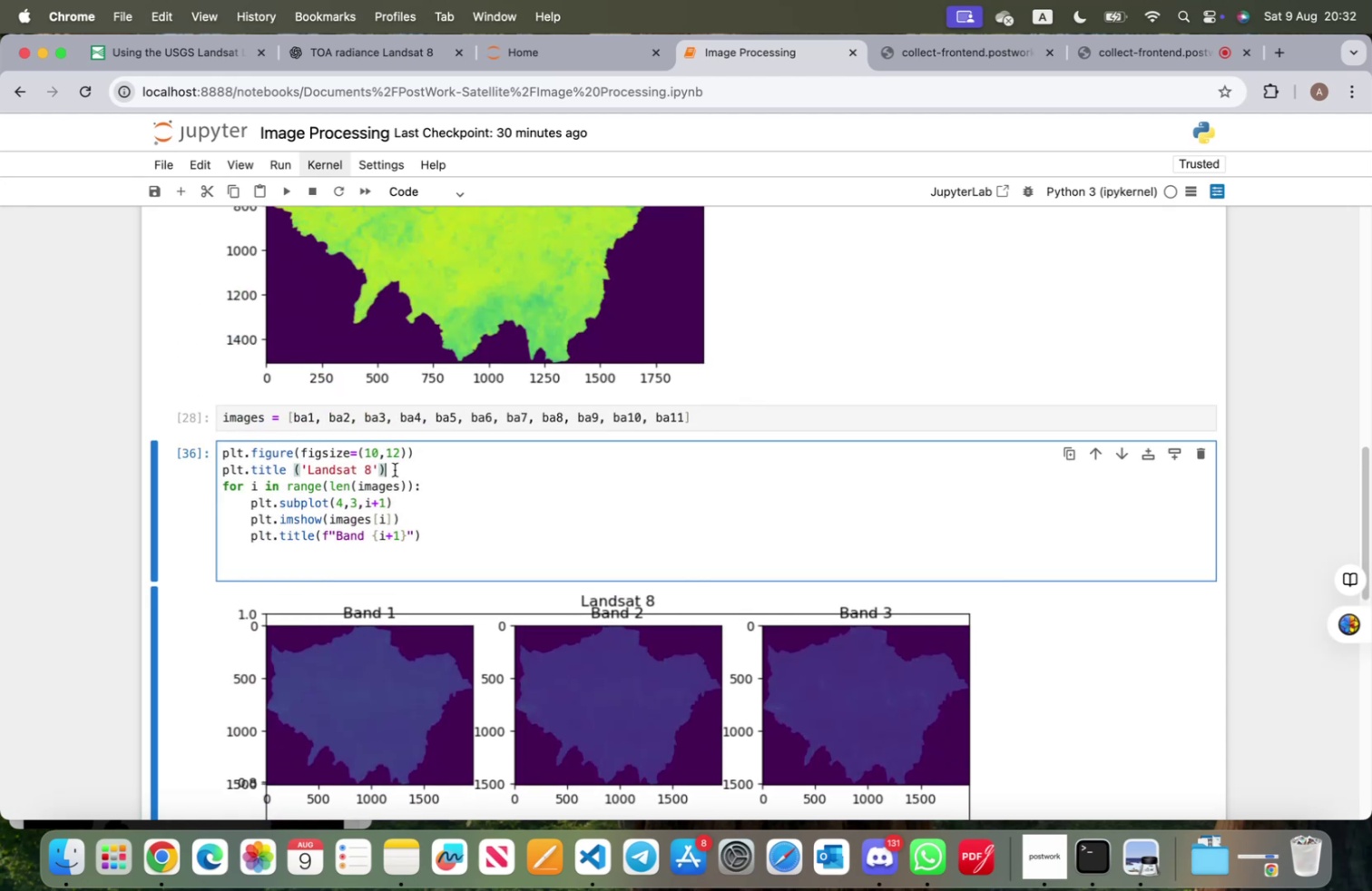 
key(Enter)
 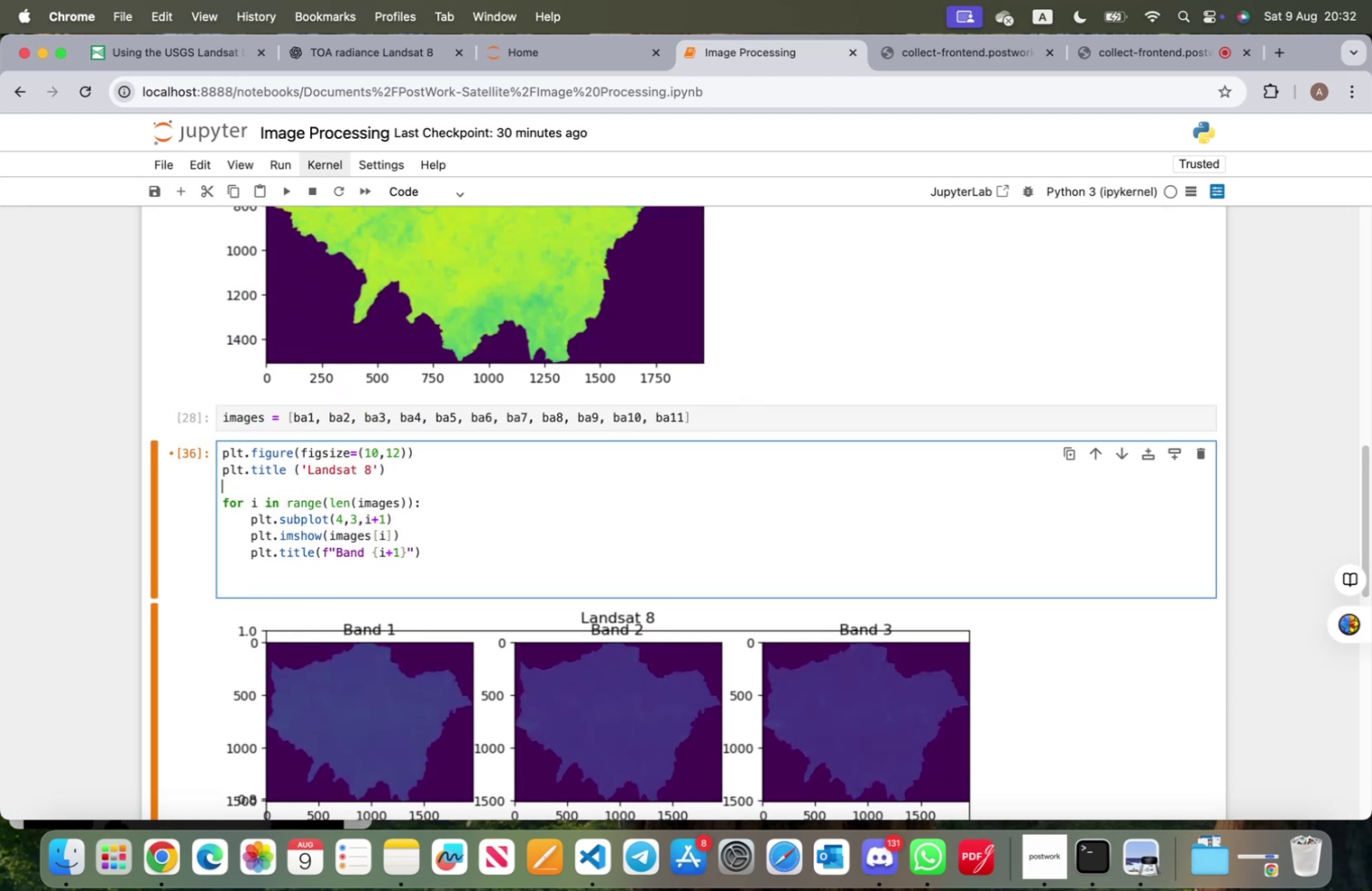 
type(plt.axis('off)
 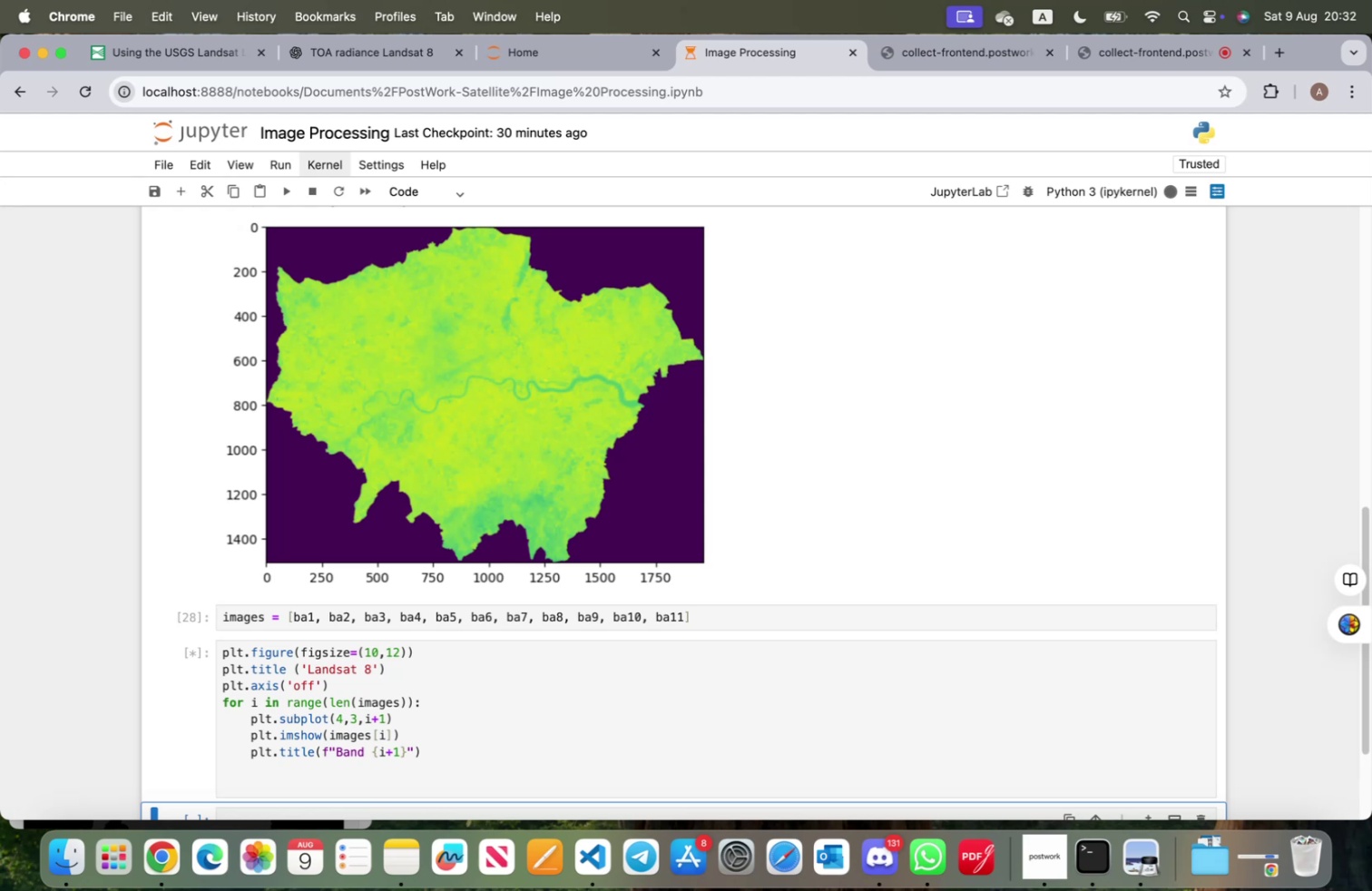 
 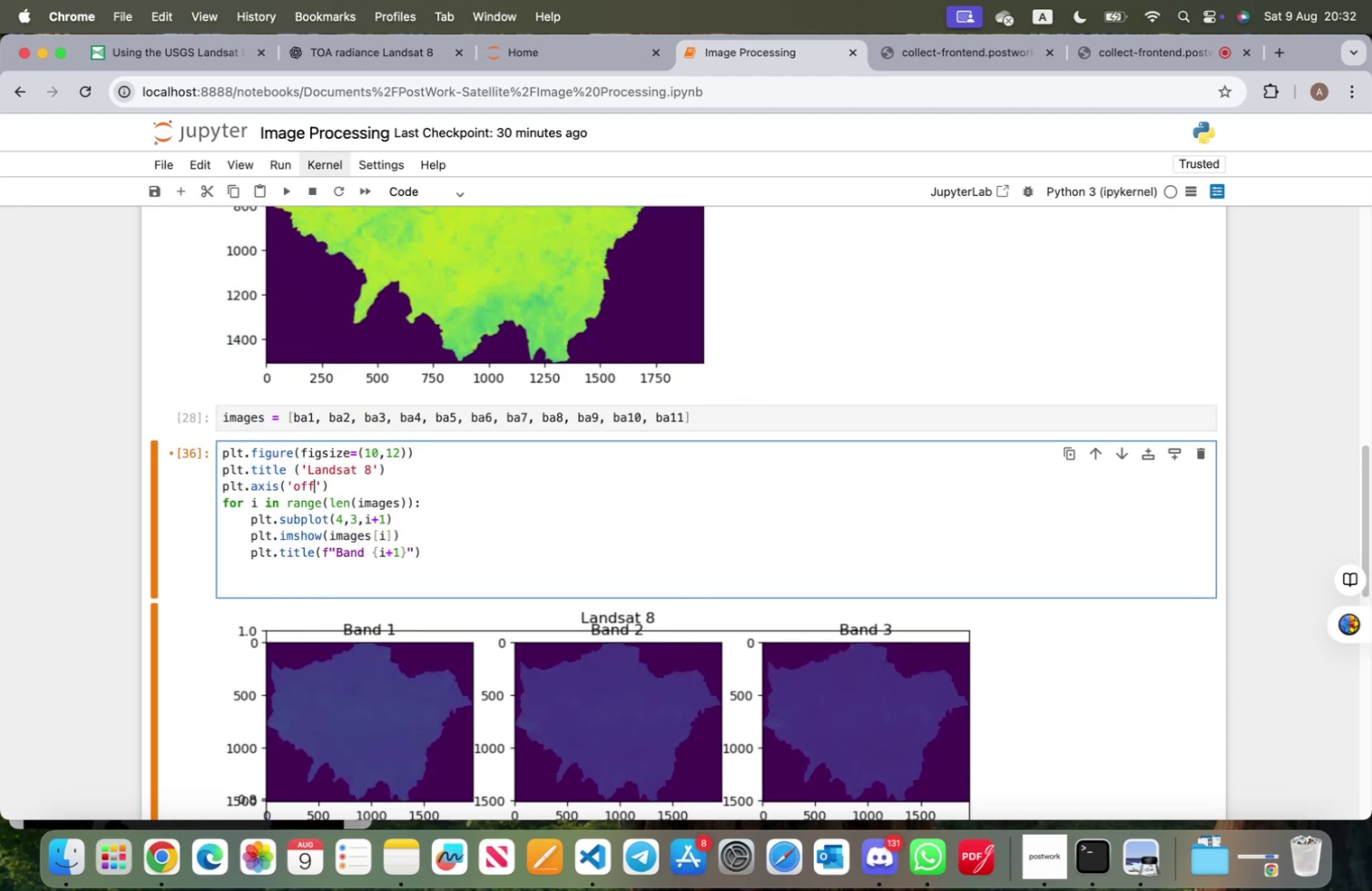 
key(Shift+Enter)
 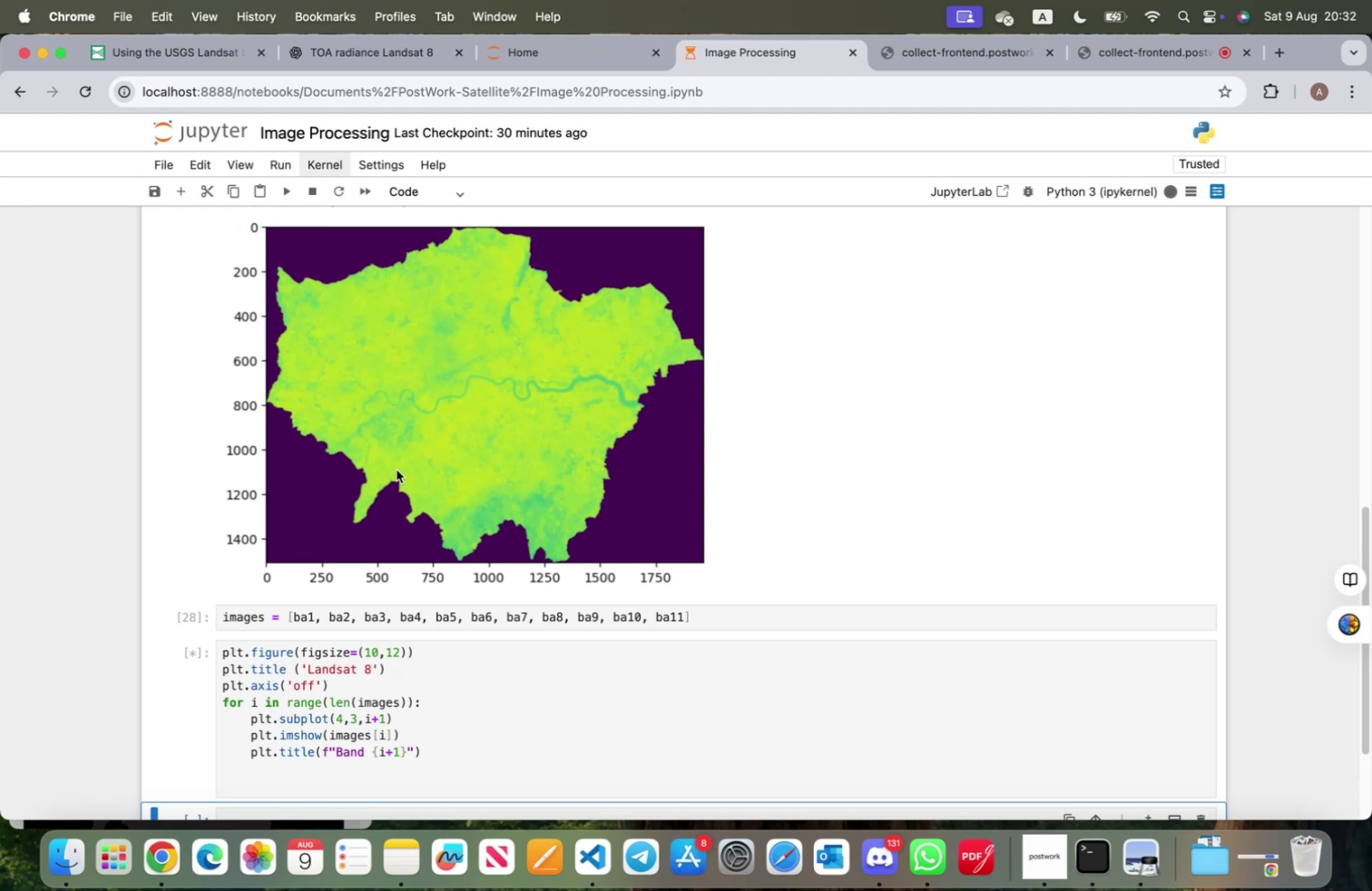 
scroll: coordinate [493, 539], scroll_direction: down, amount: 41.0
 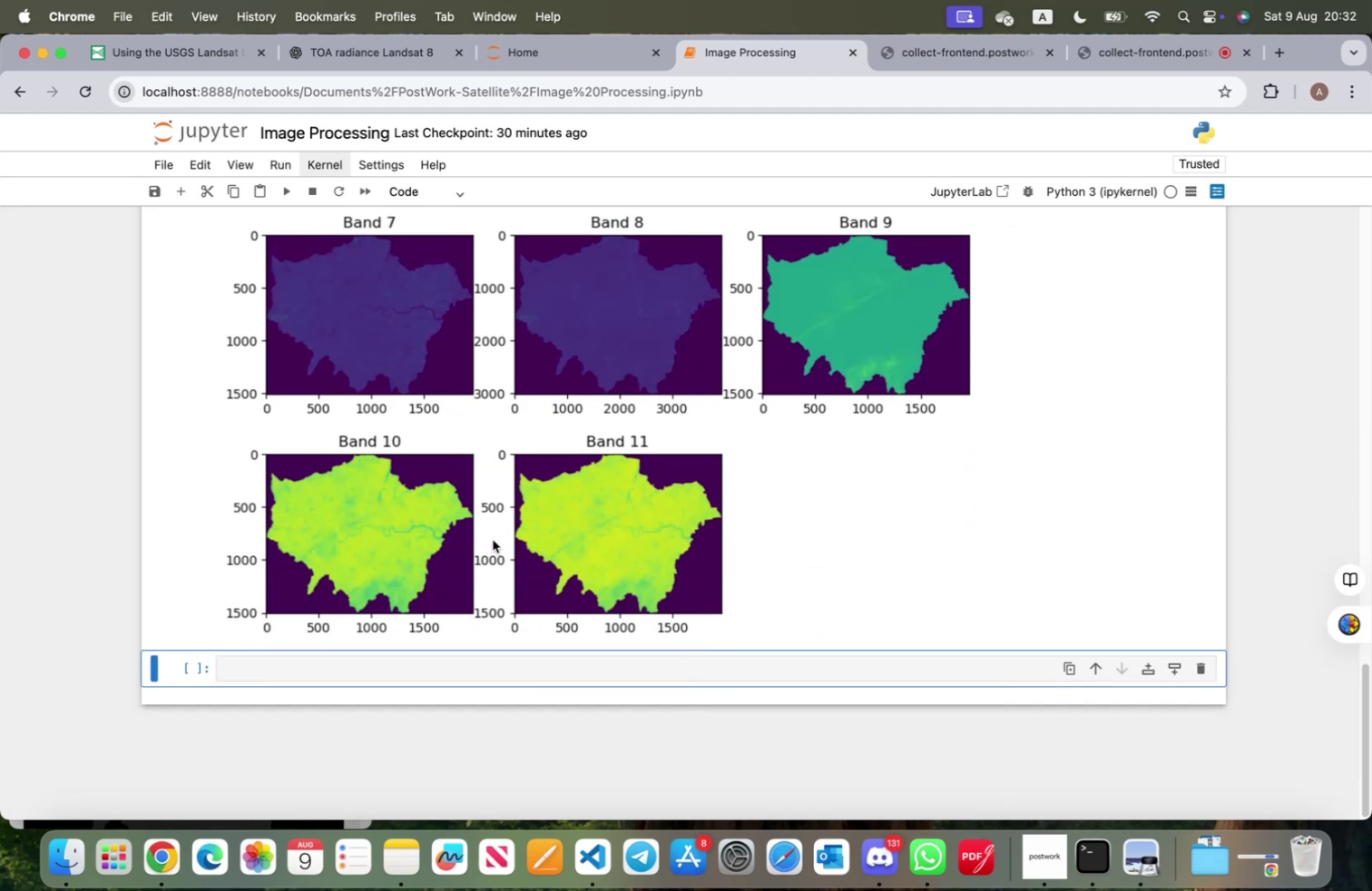 
scroll: coordinate [493, 539], scroll_direction: up, amount: 21.0
 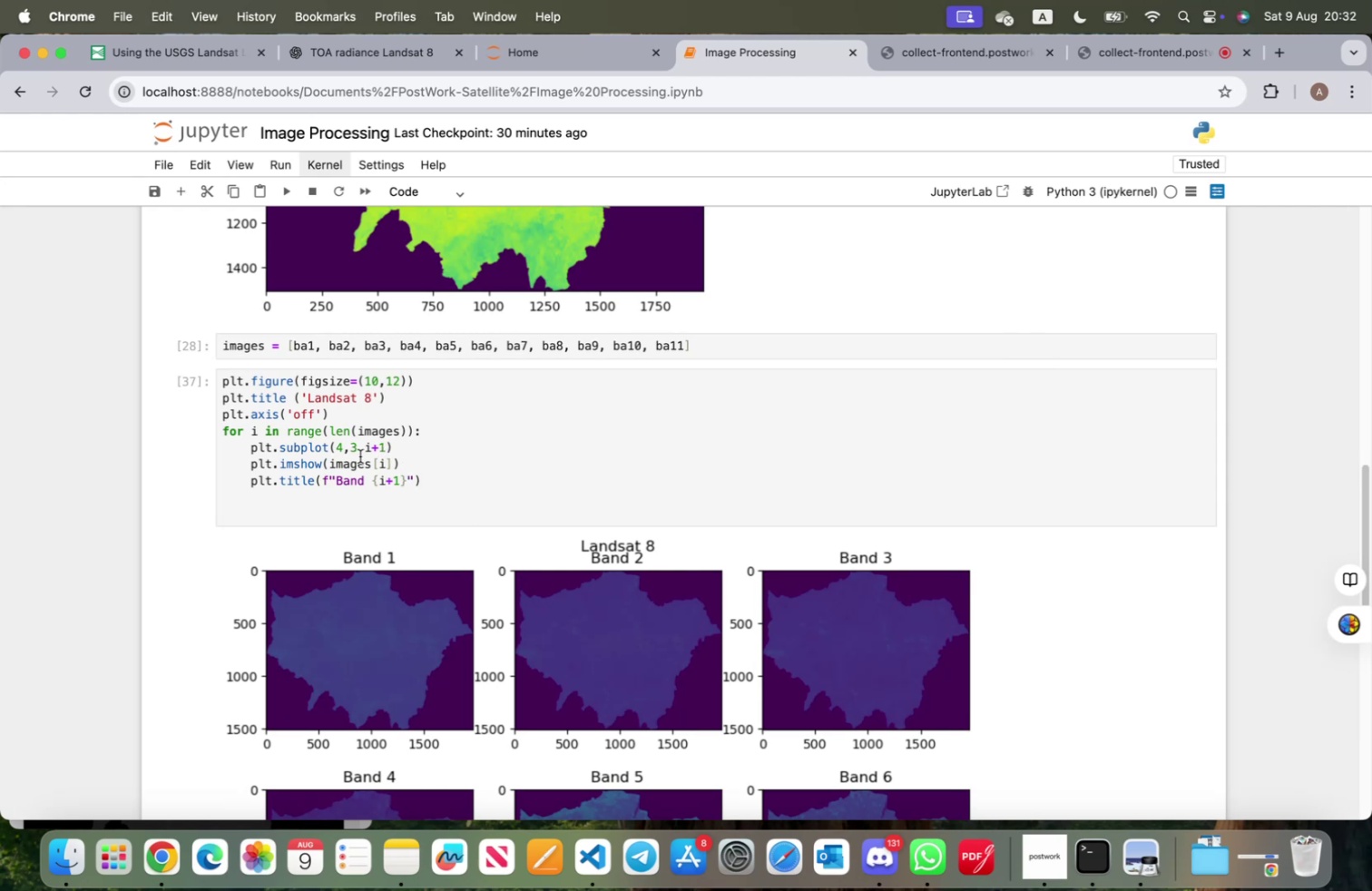 
wait(6.84)
 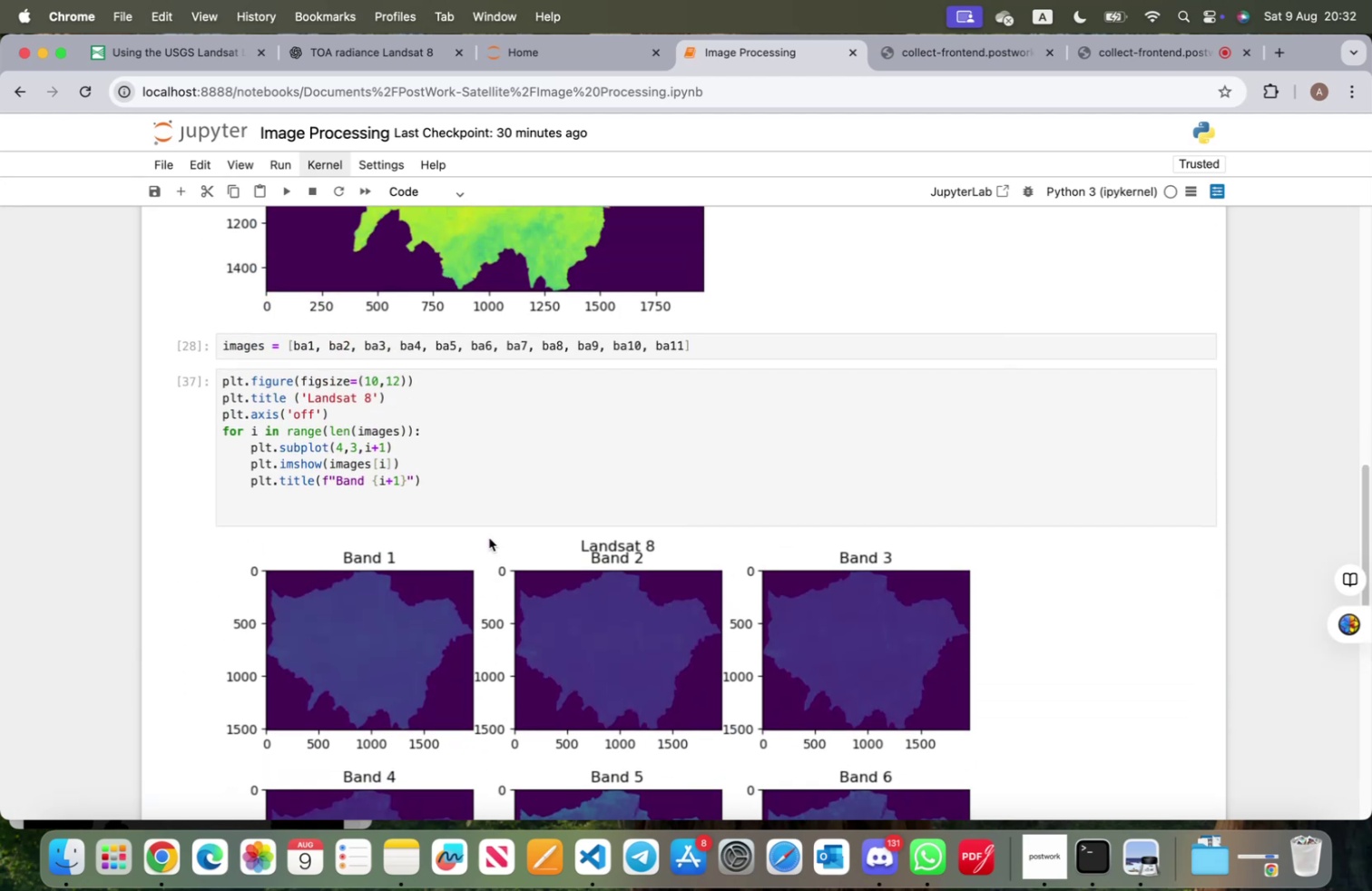 
left_click([397, 379])
 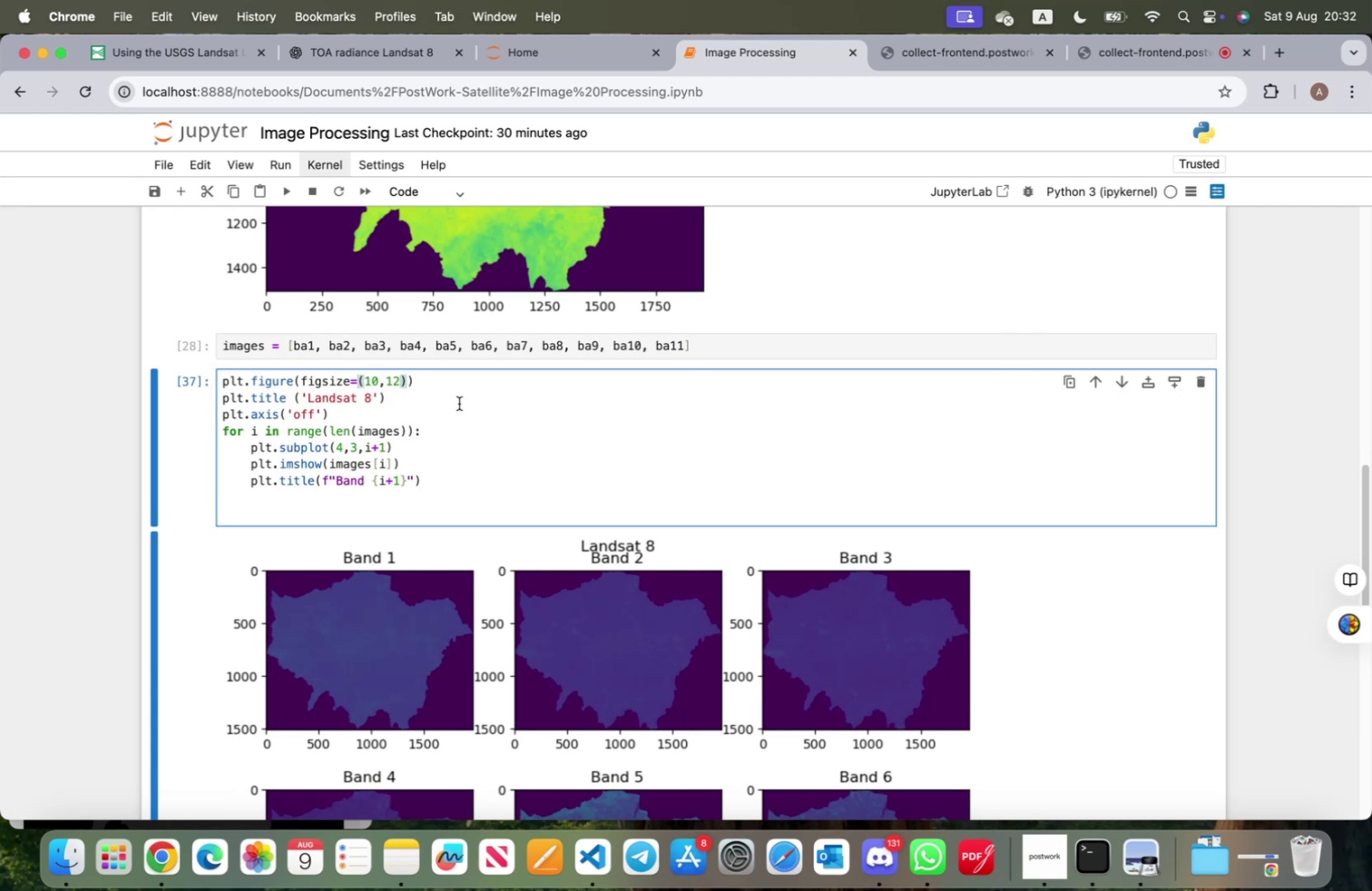 
key(Backspace)
 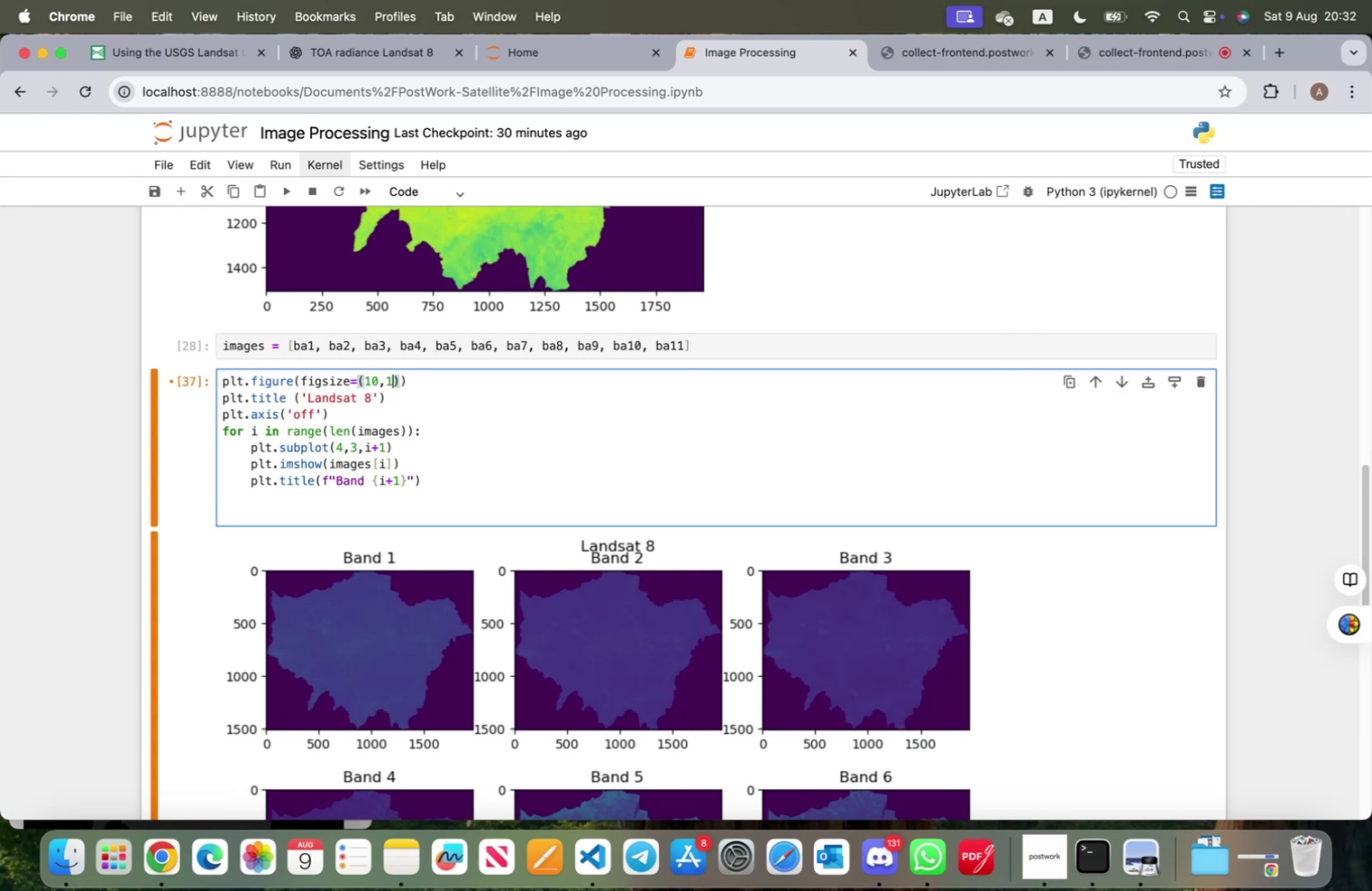 
key(4)
 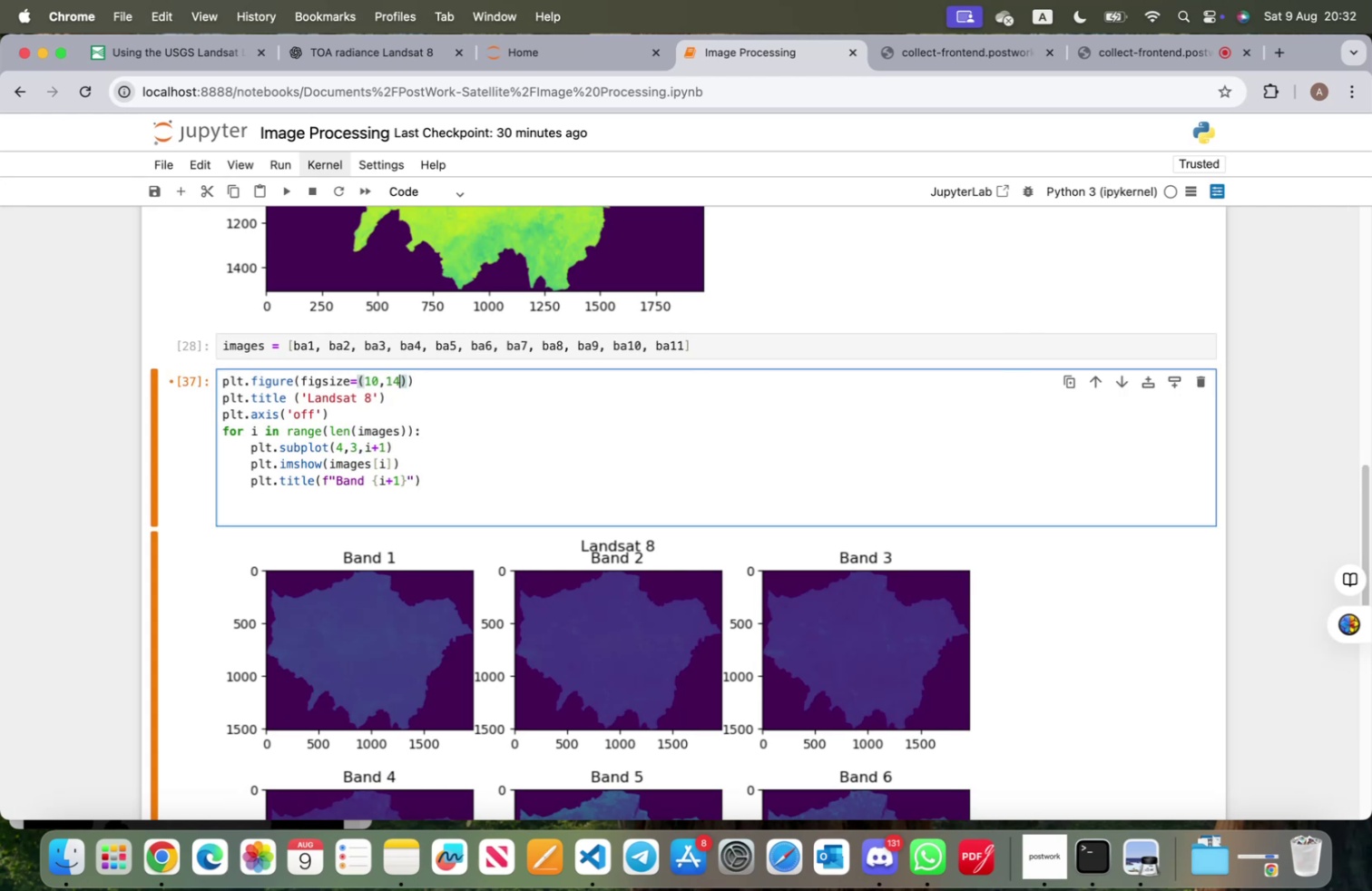 
key(Shift+ShiftRight)
 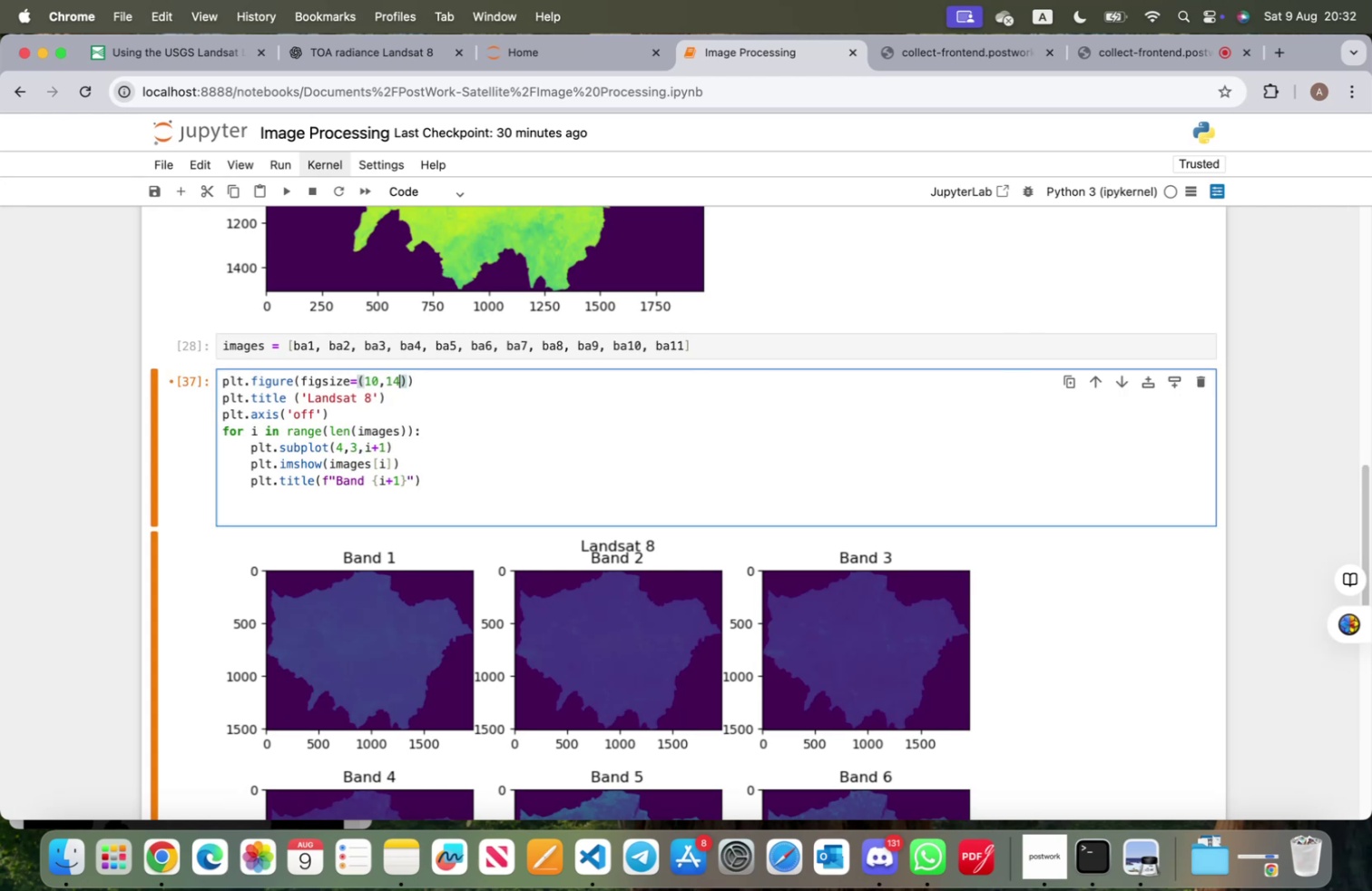 
key(Shift+Enter)
 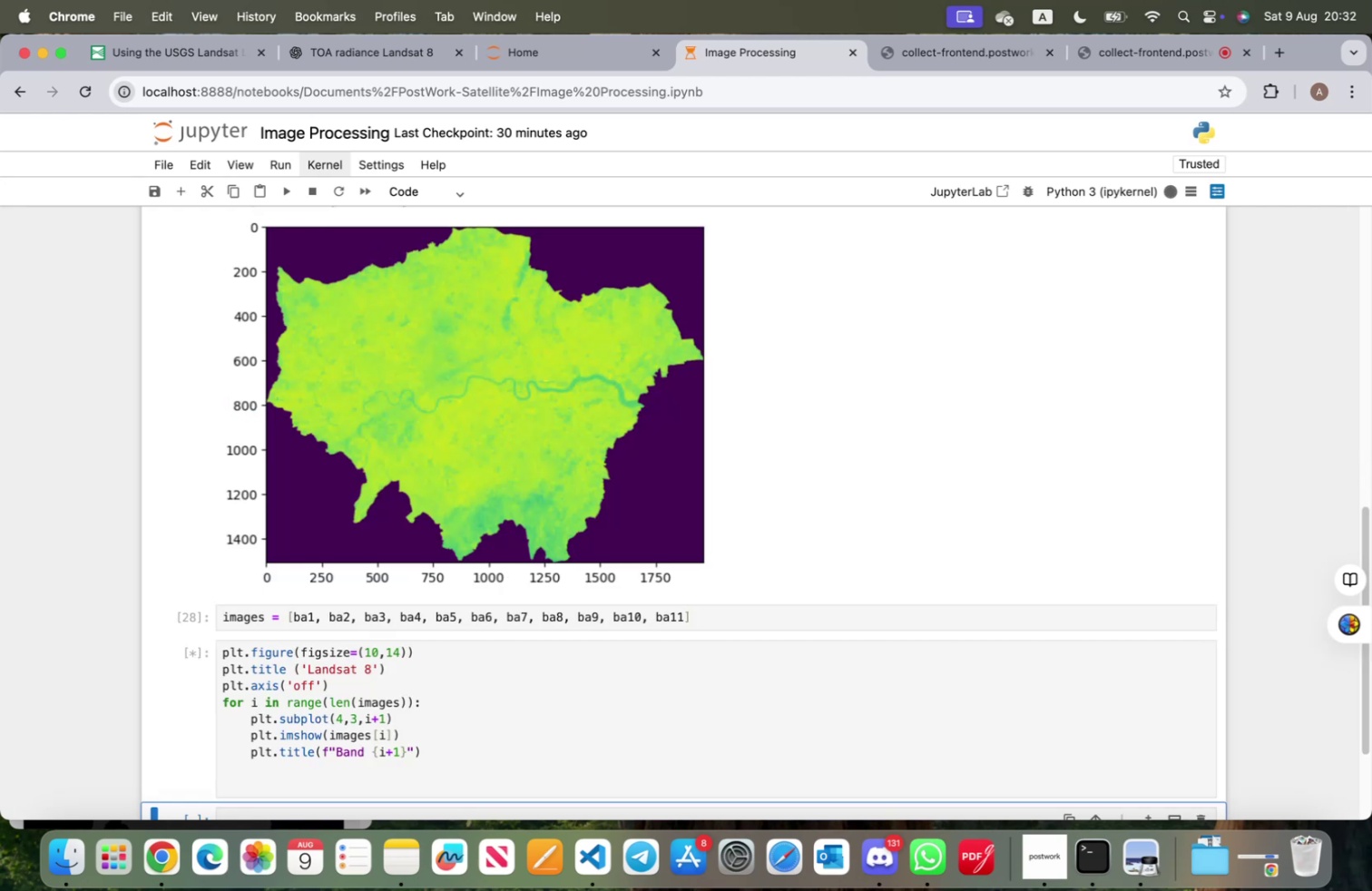 
scroll: coordinate [673, 625], scroll_direction: down, amount: 43.0
 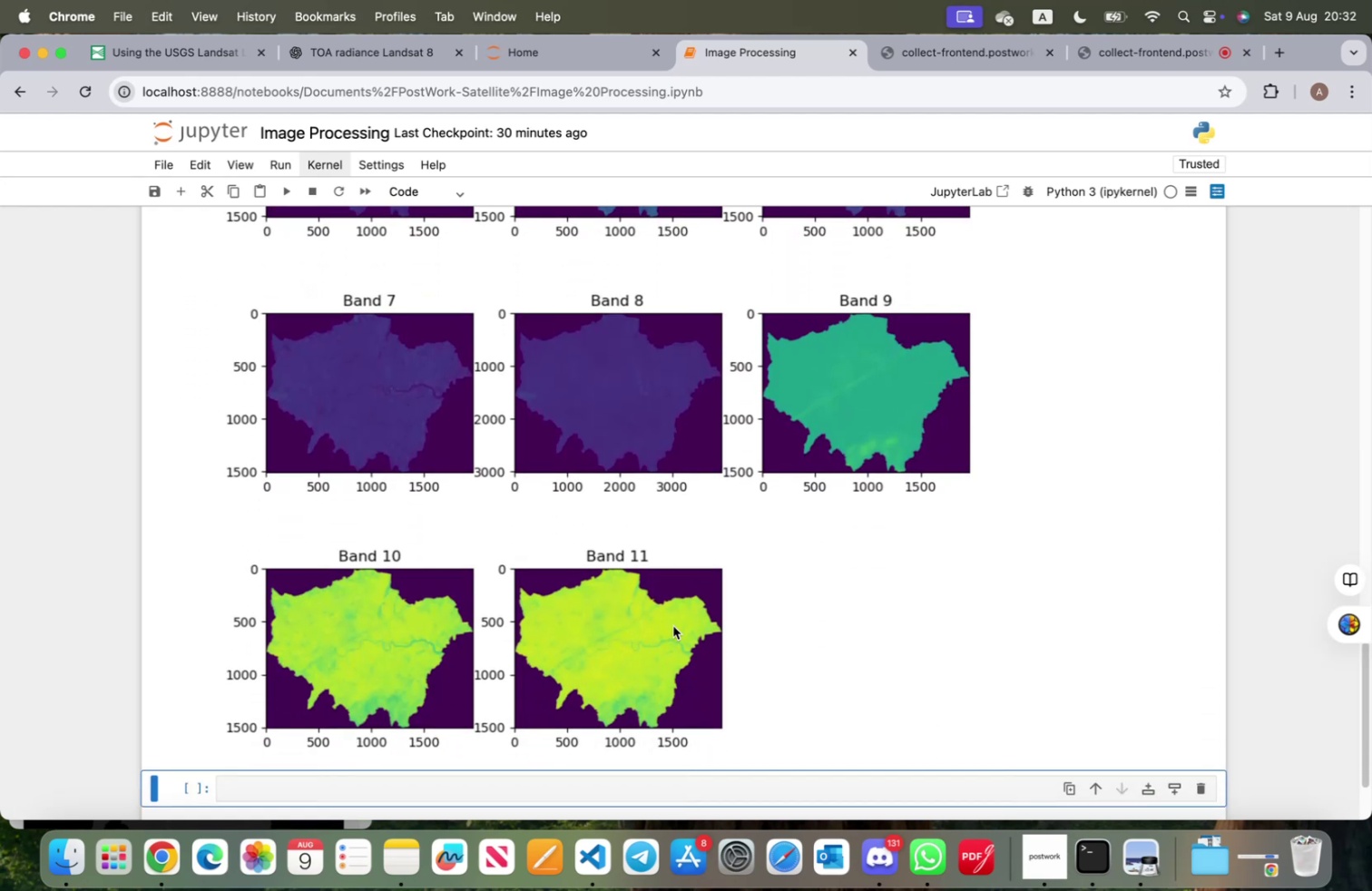 
scroll: coordinate [672, 625], scroll_direction: up, amount: 20.0
 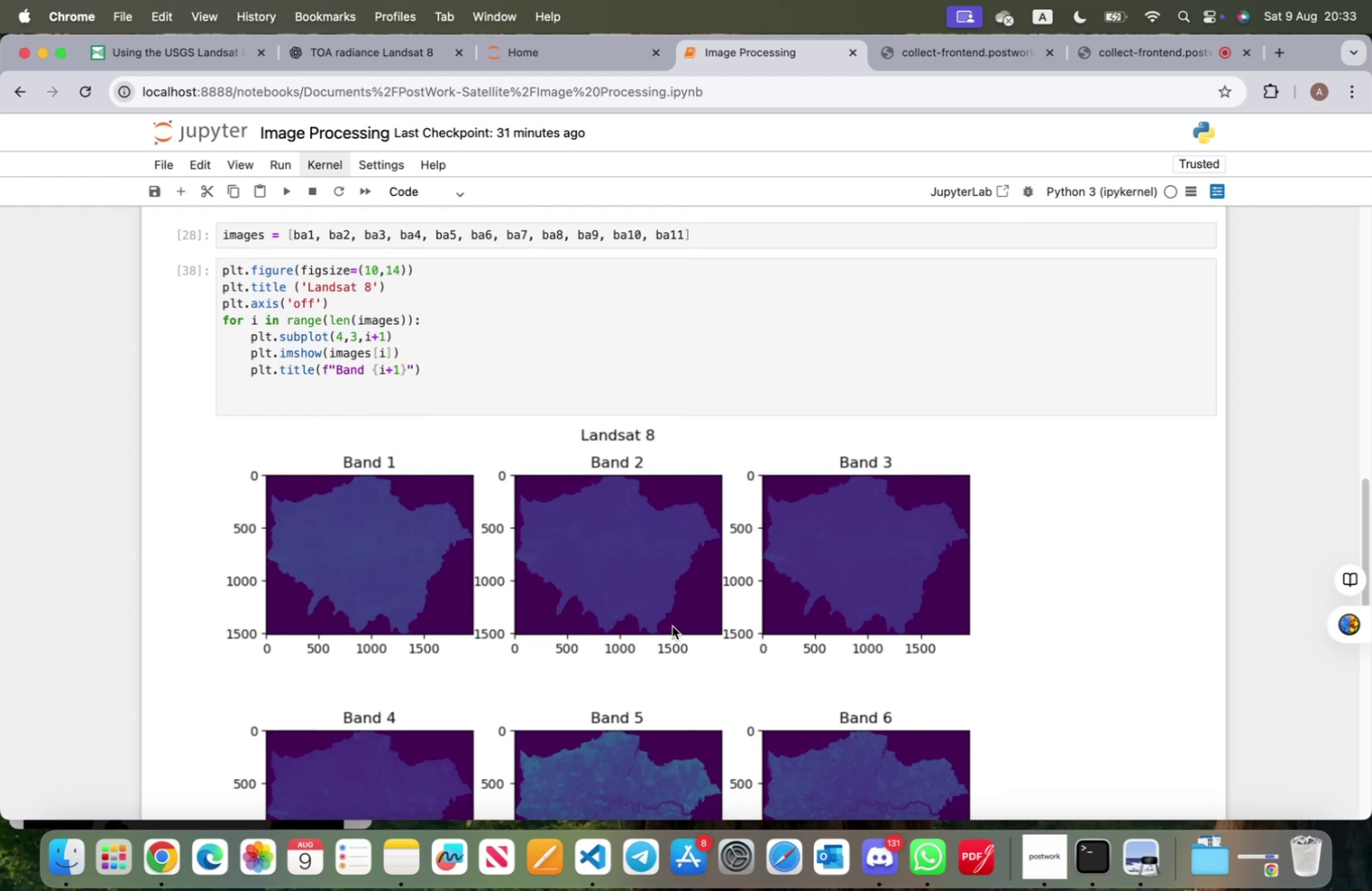 
wait(14.01)
 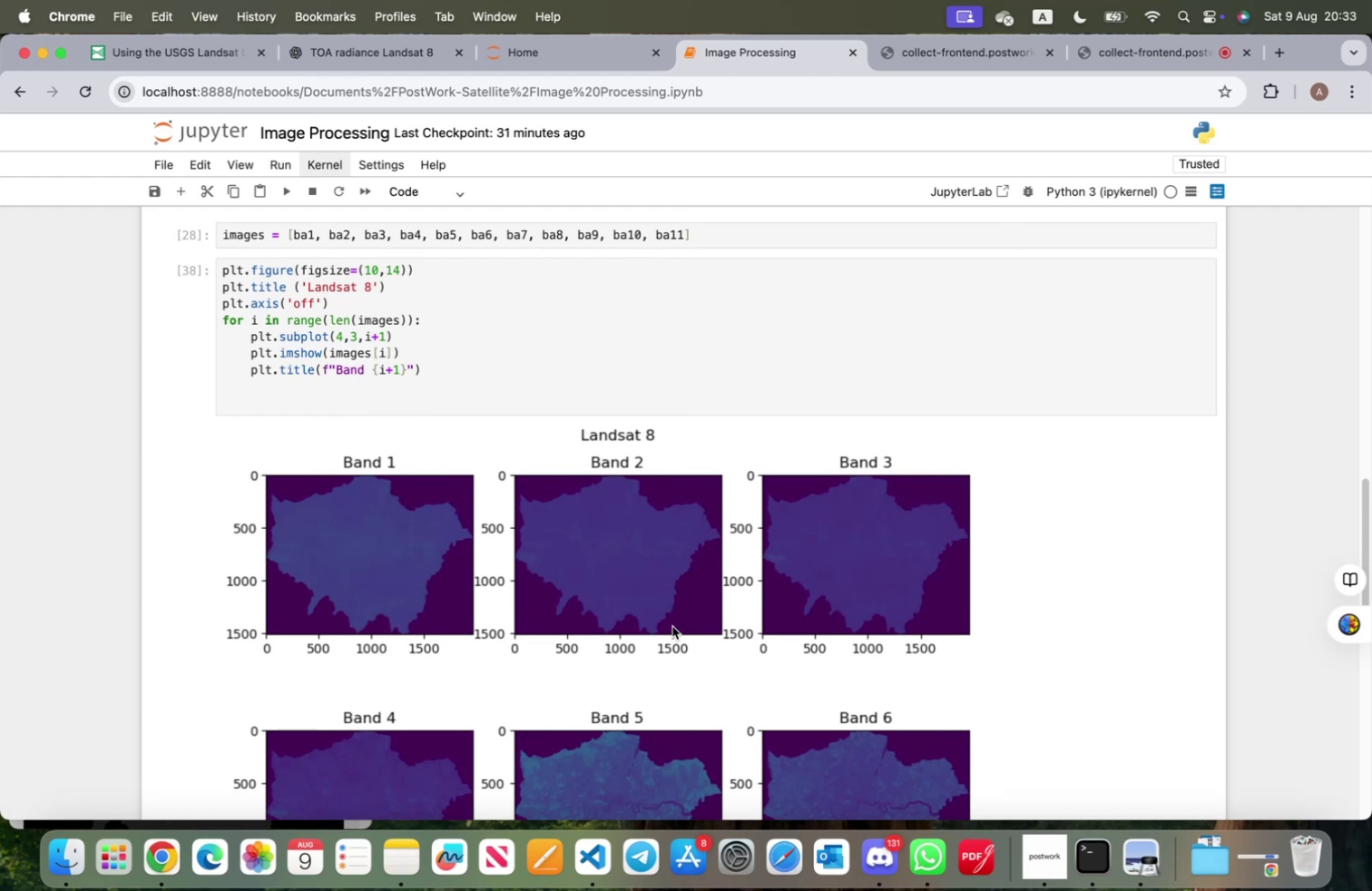 
scroll: coordinate [674, 652], scroll_direction: down, amount: 19.0
 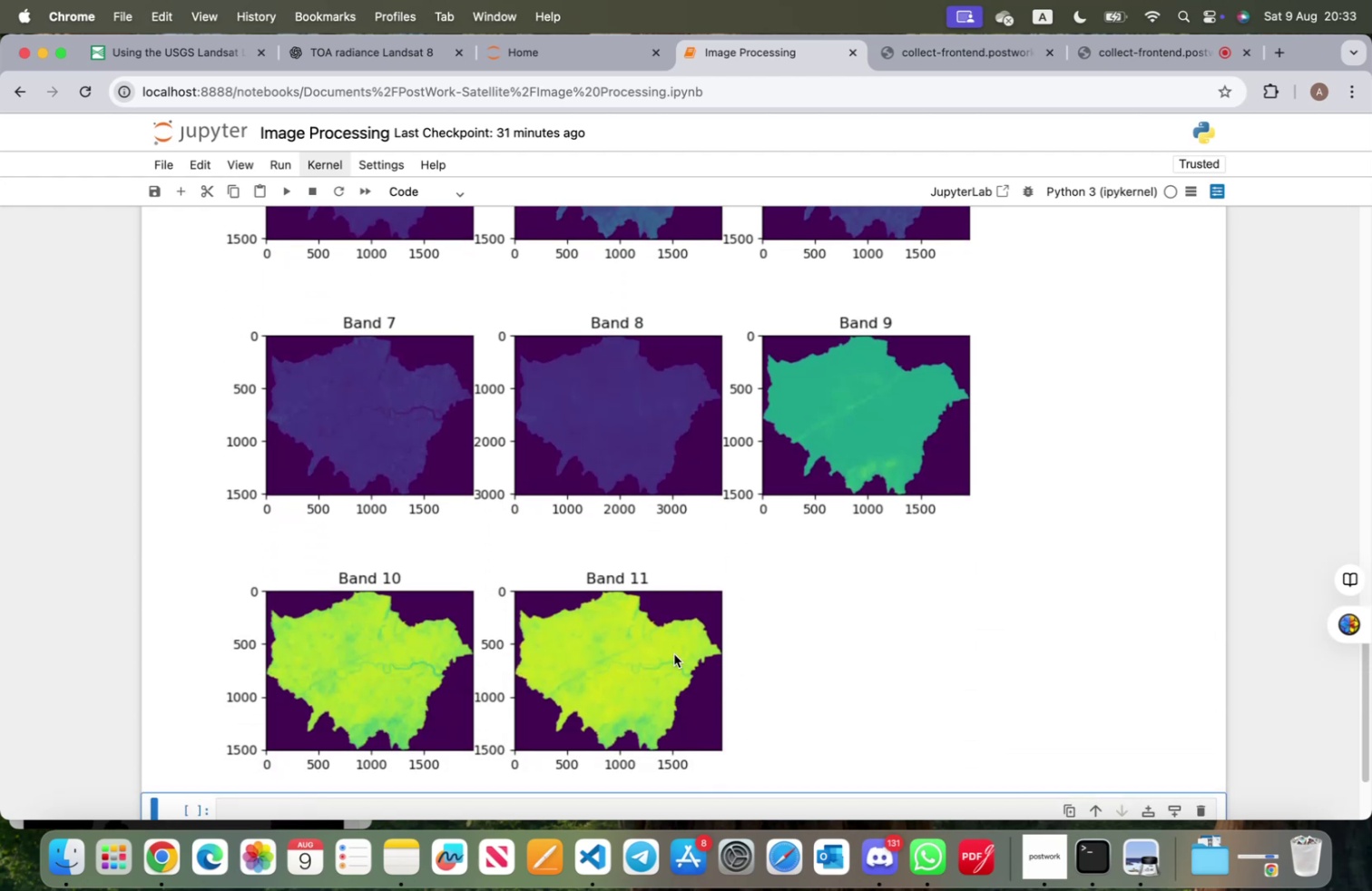 
scroll: coordinate [675, 654], scroll_direction: up, amount: 4.0
 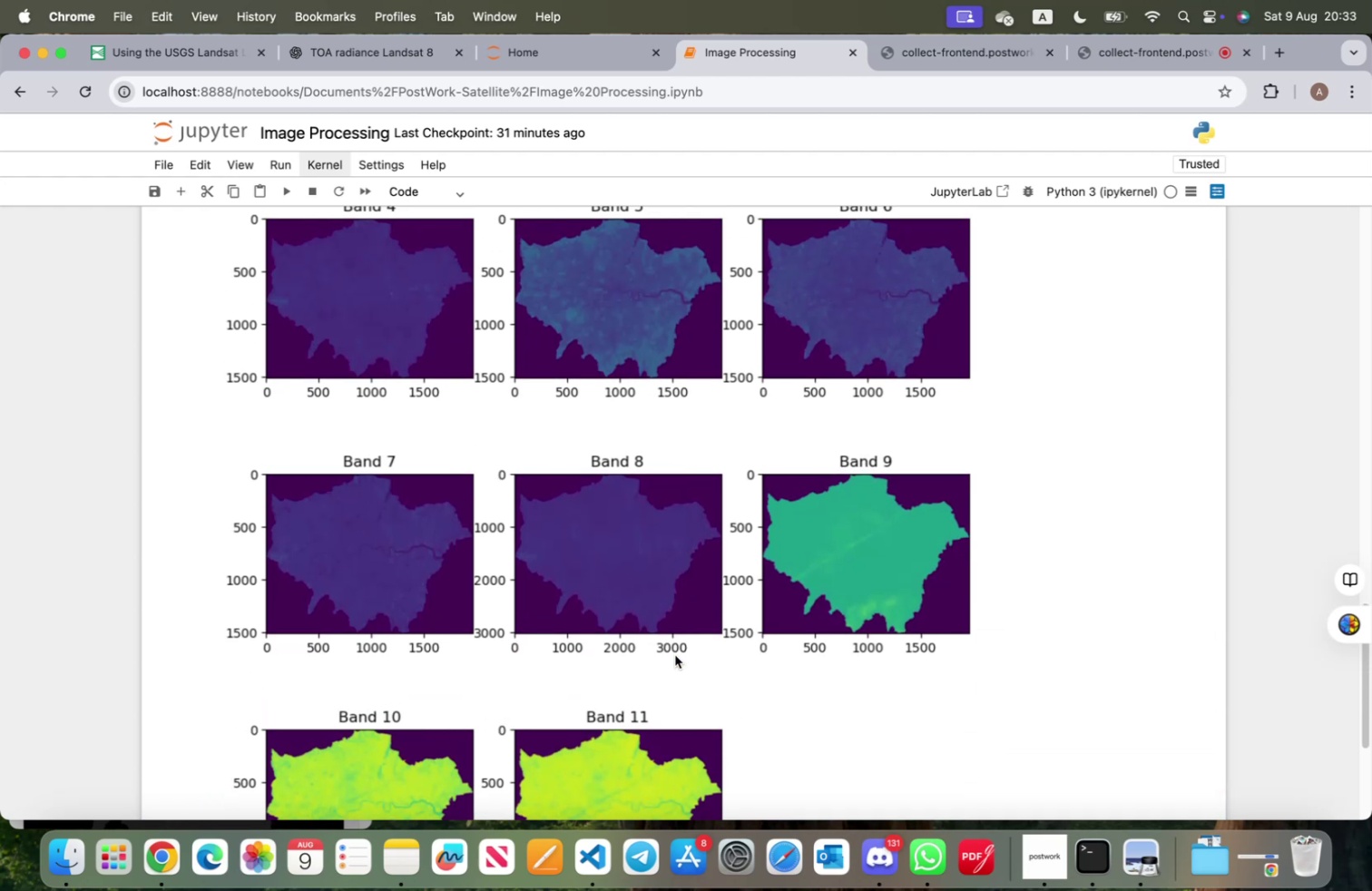 
scroll: coordinate [675, 655], scroll_direction: down, amount: 7.0
 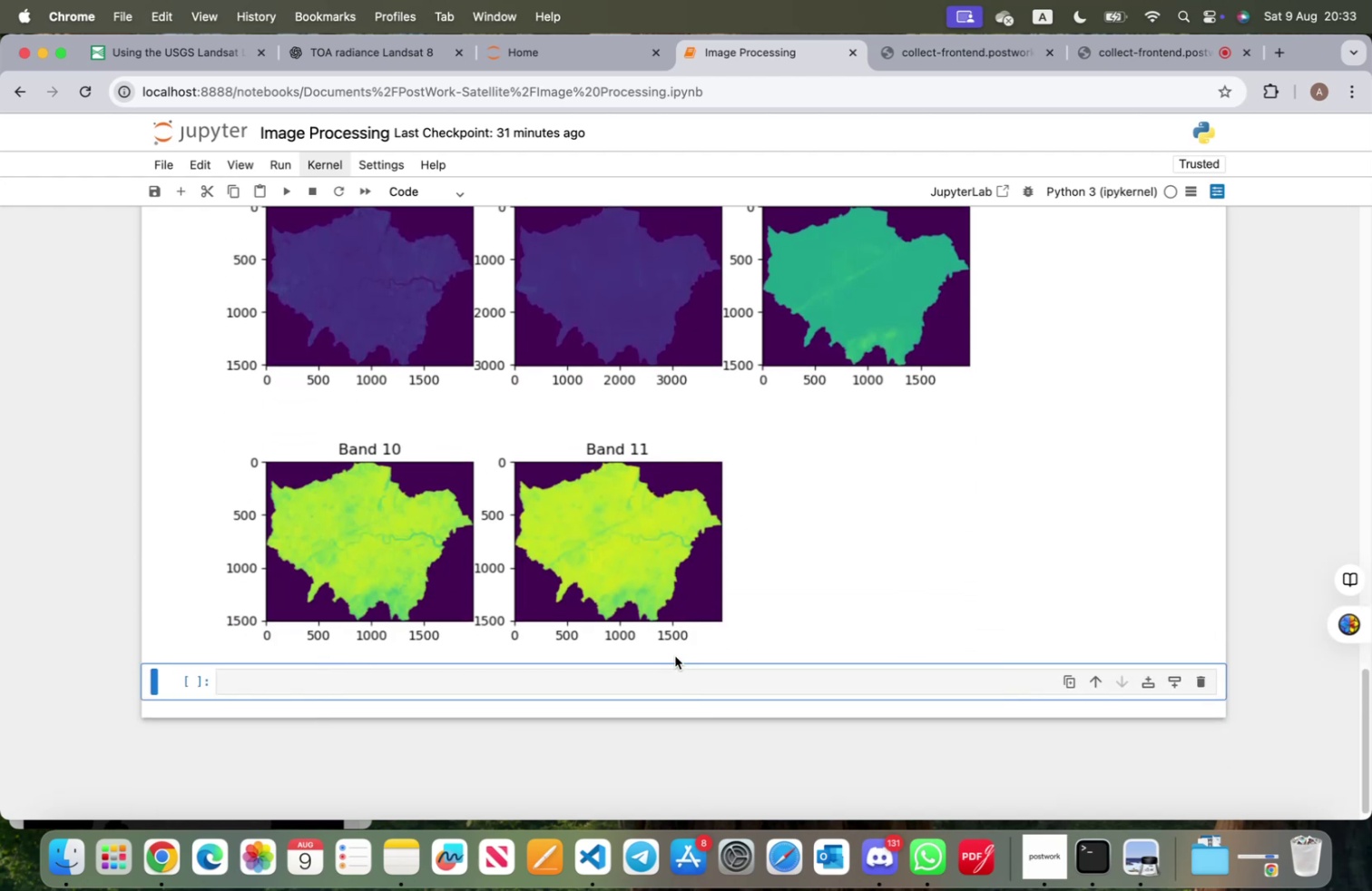 
scroll: coordinate [614, 622], scroll_direction: up, amount: 26.0
 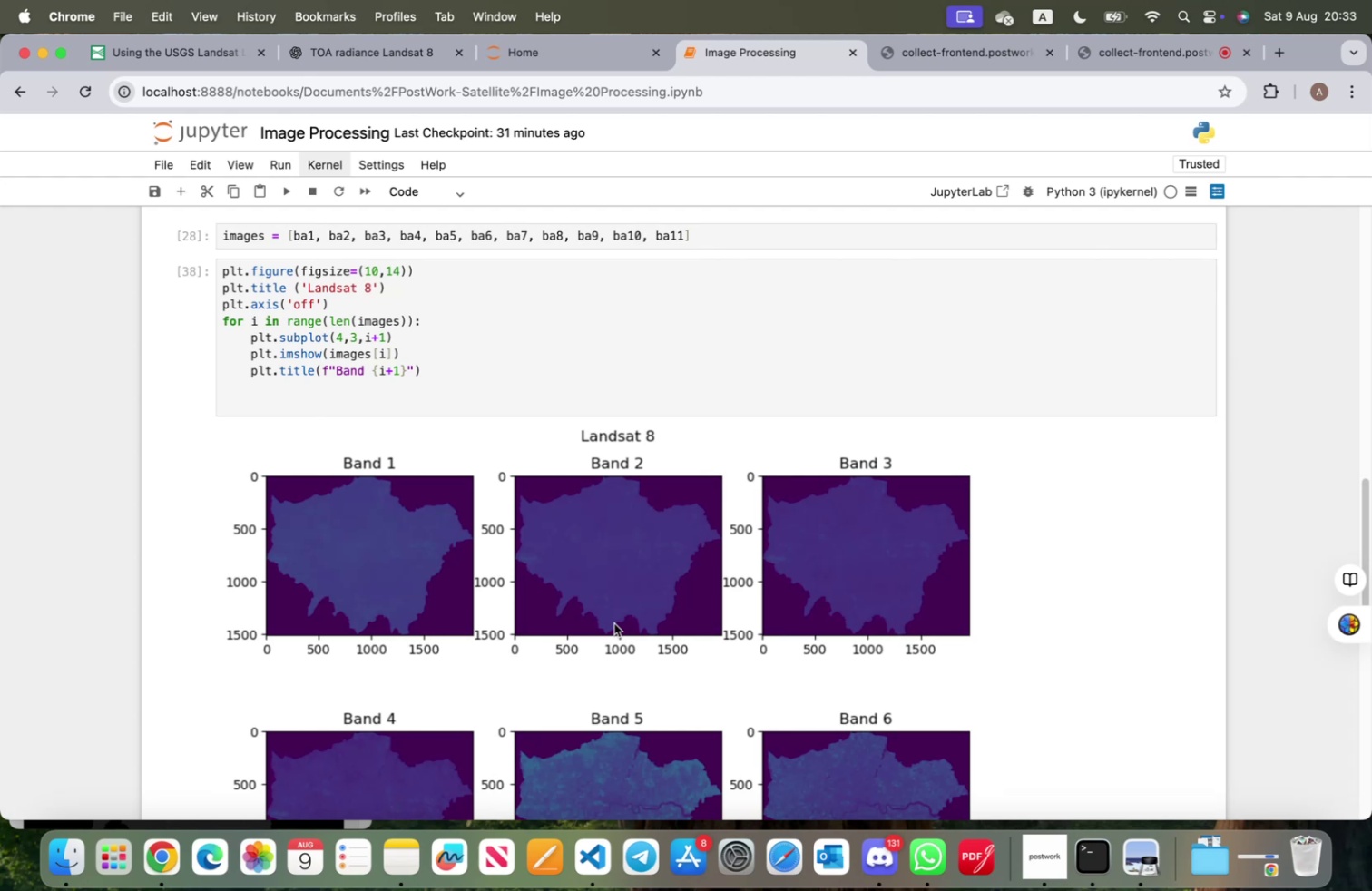 
wait(28.9)
 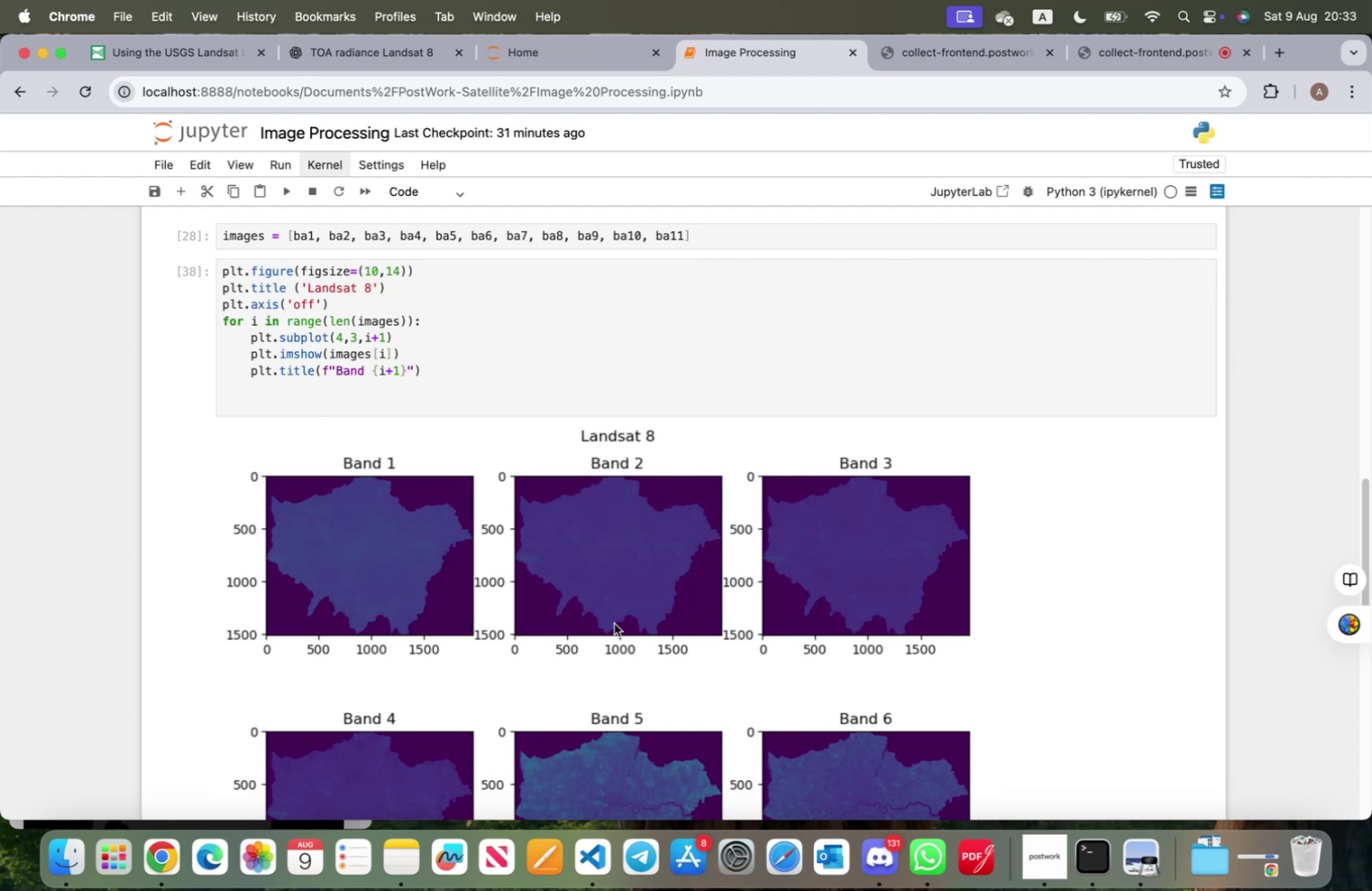 
left_click([274, 382])
 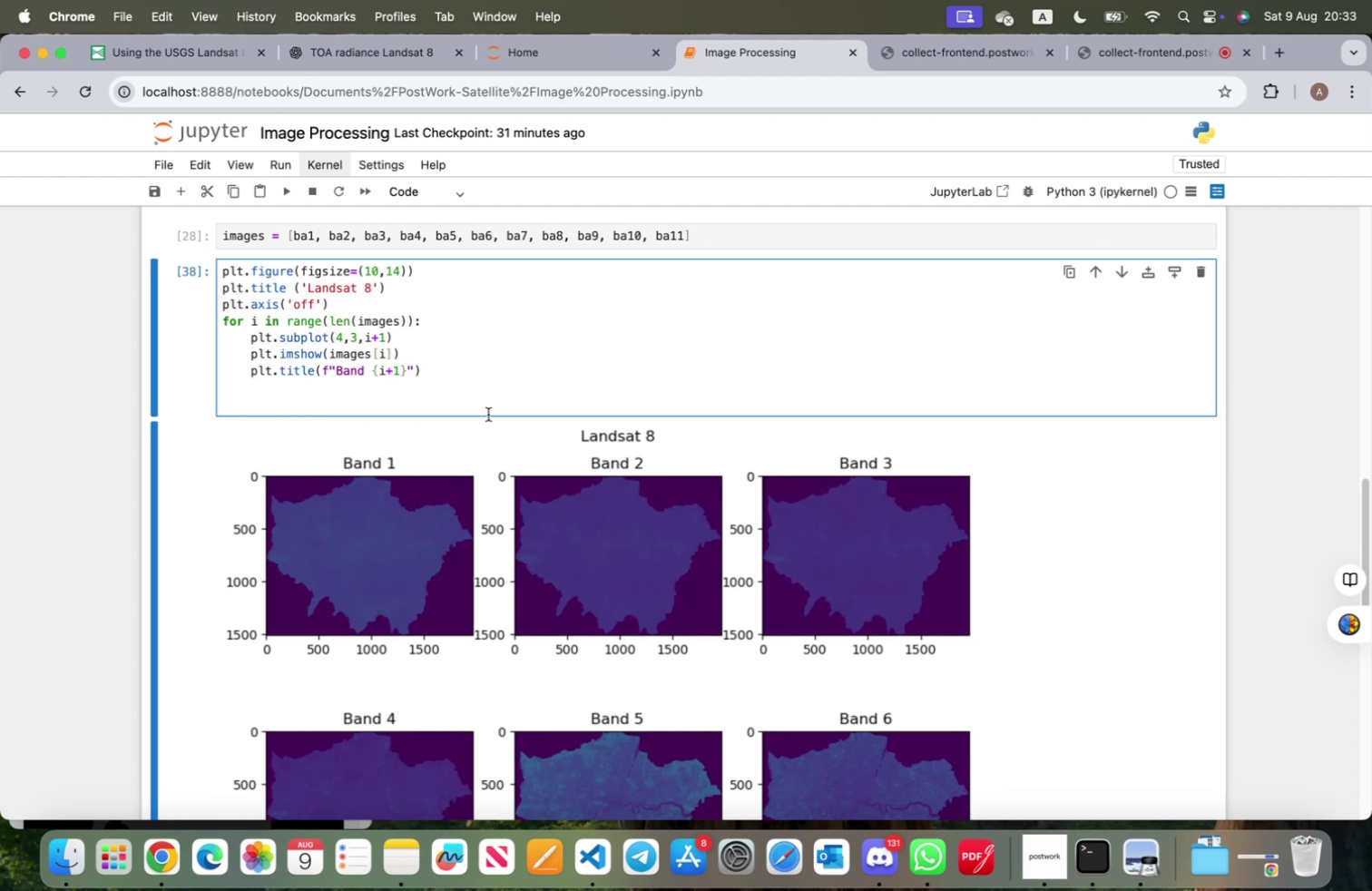 
type(if i in range()
 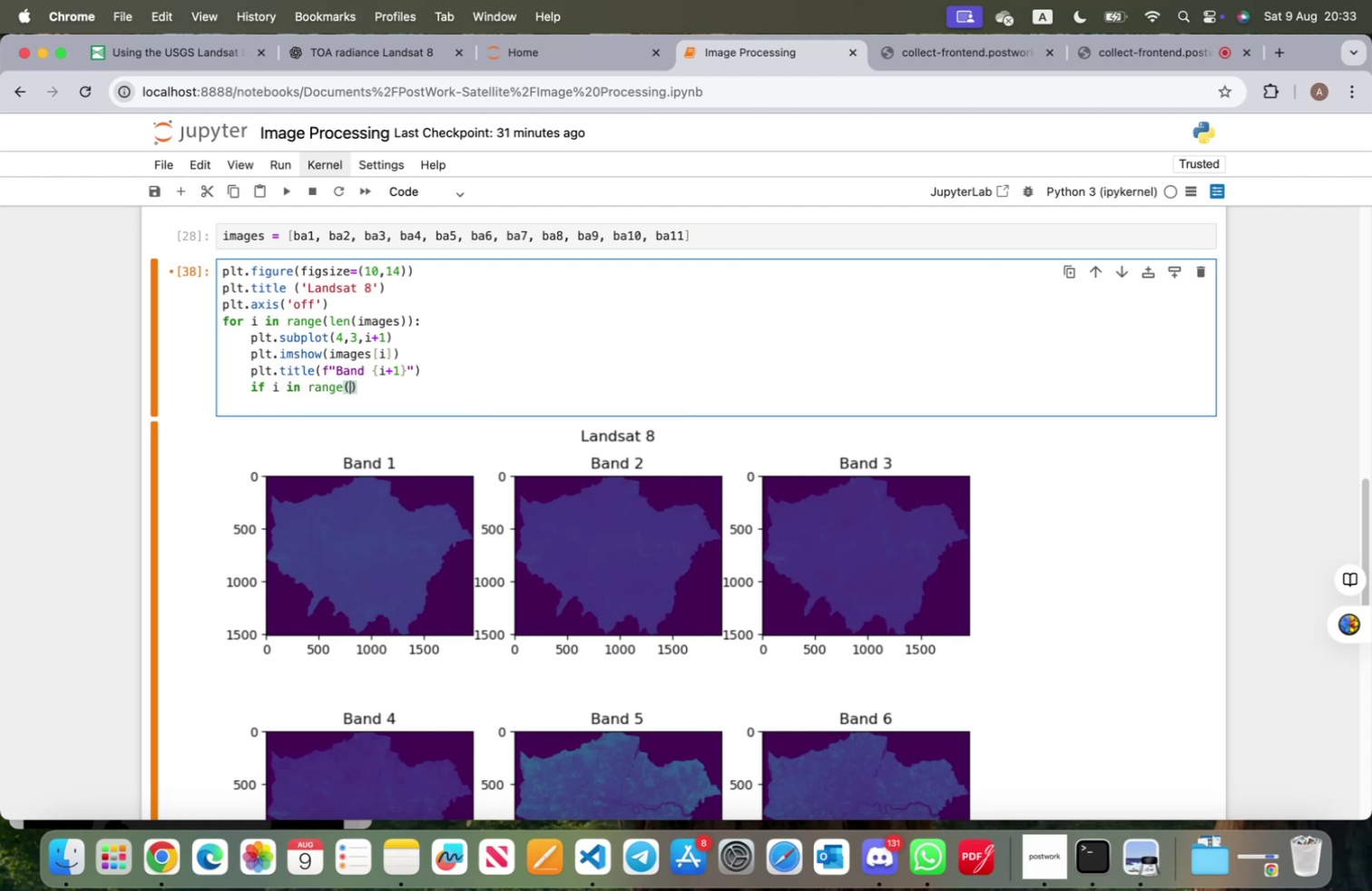 
wait(14.96)
 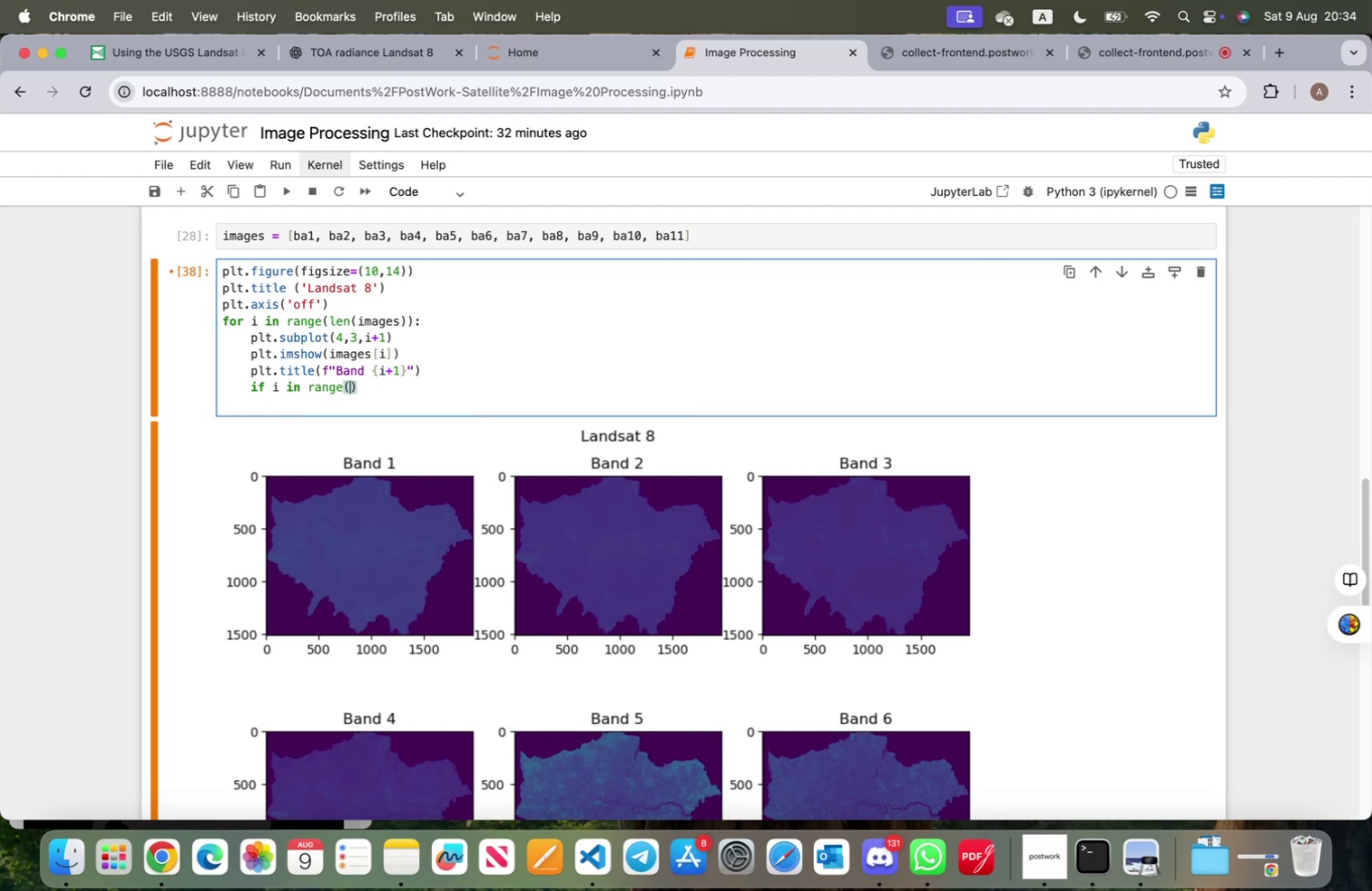 
key(8)
 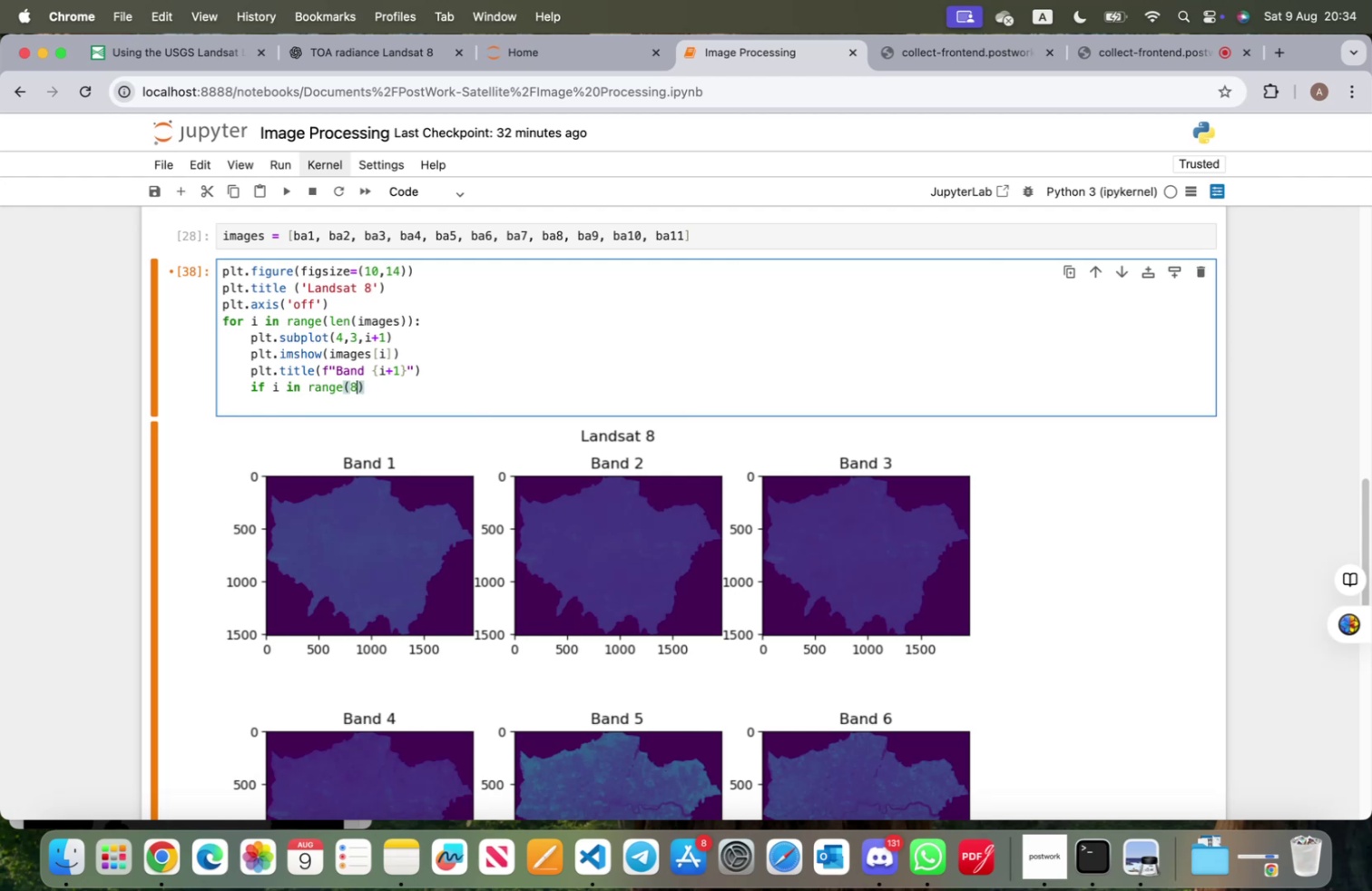 
key(ArrowRight)
 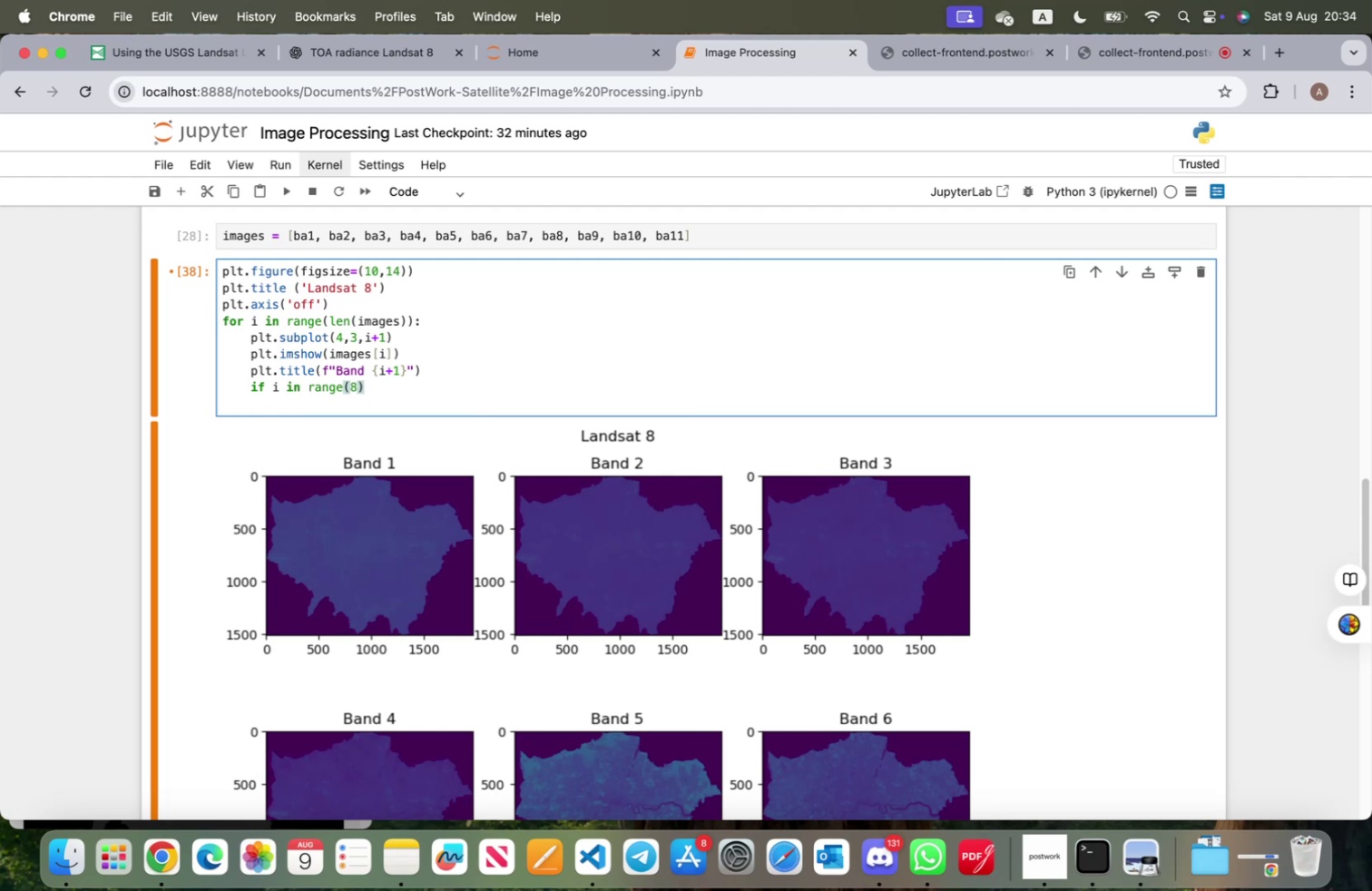 
key(Shift+ShiftRight)
 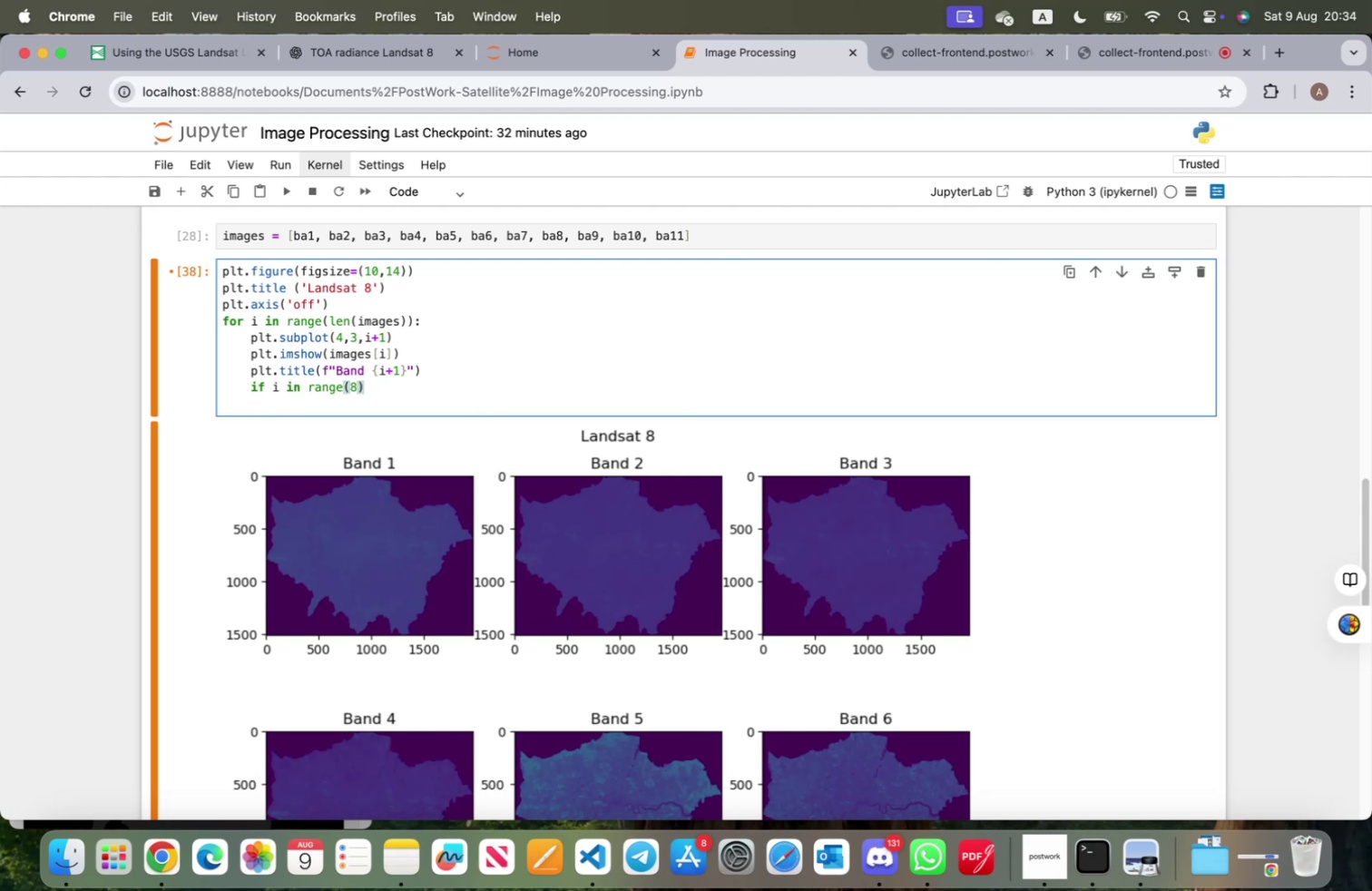 
key(Shift+Semicolon)
 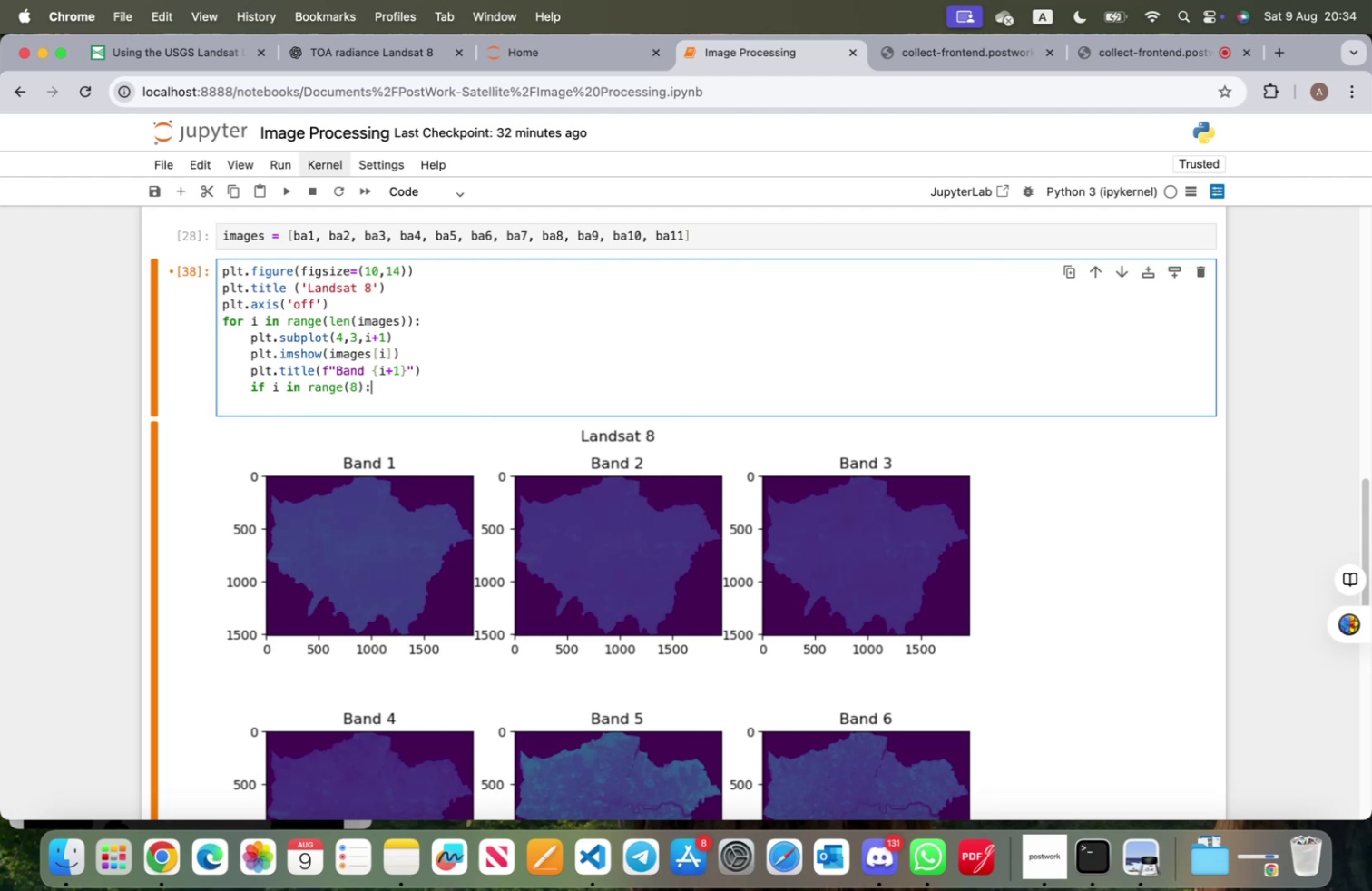 
key(Enter)
 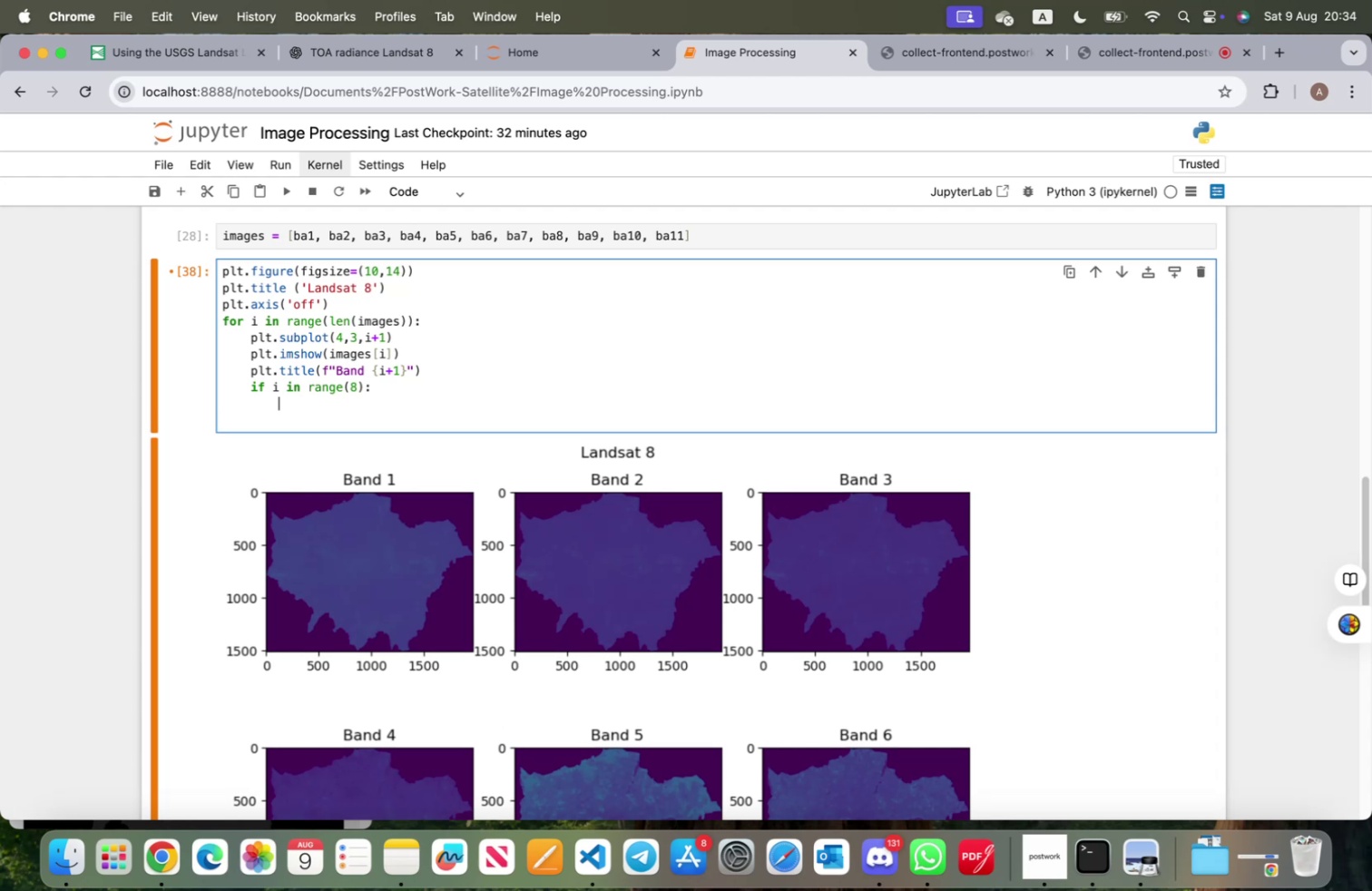 
type(plt.)
key(Tab)
type(xax)
key(Backspace)
key(Backspace)
key(Backspace)
type(axi)
key(Tab)
 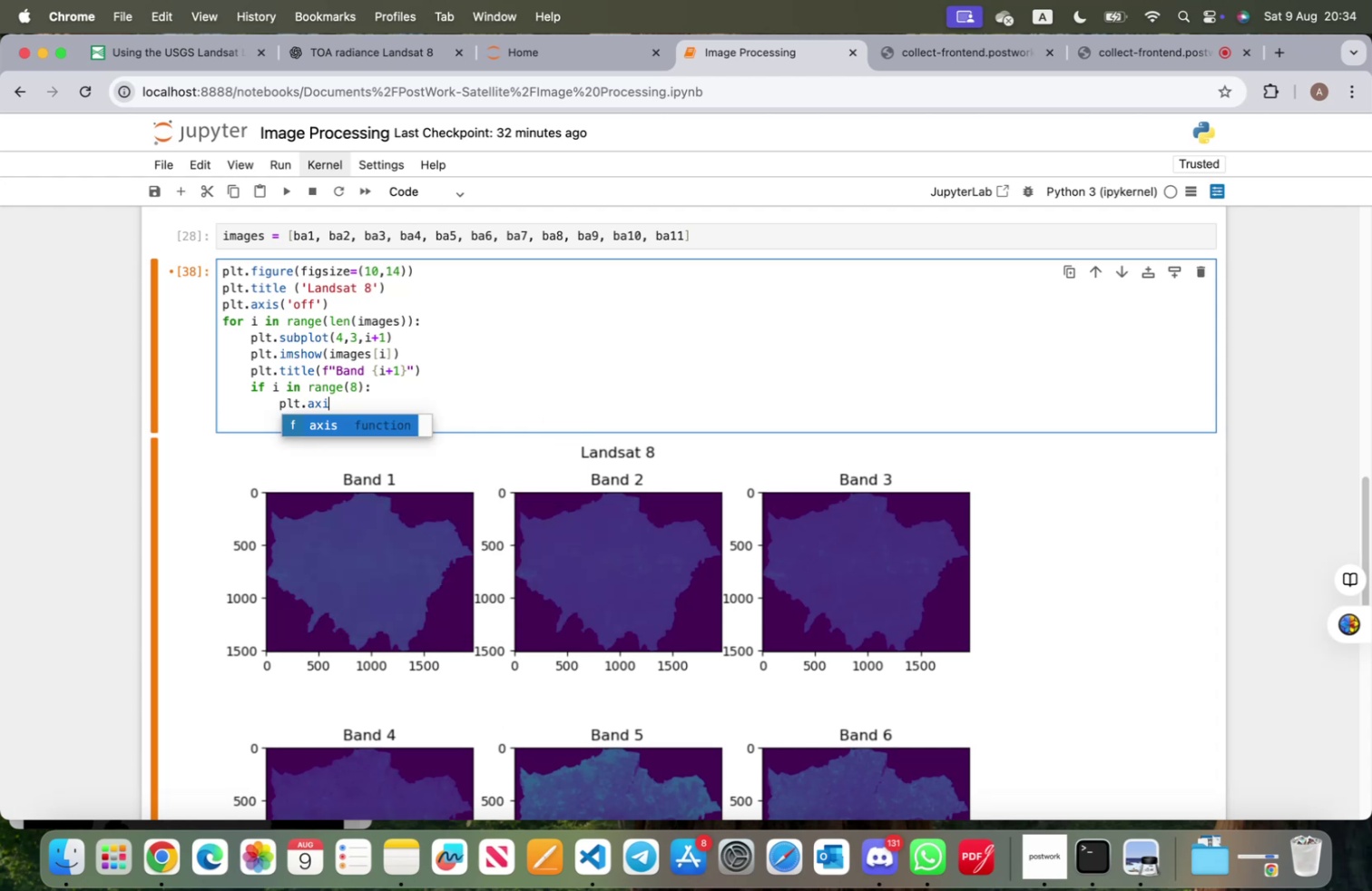 
key(Enter)
 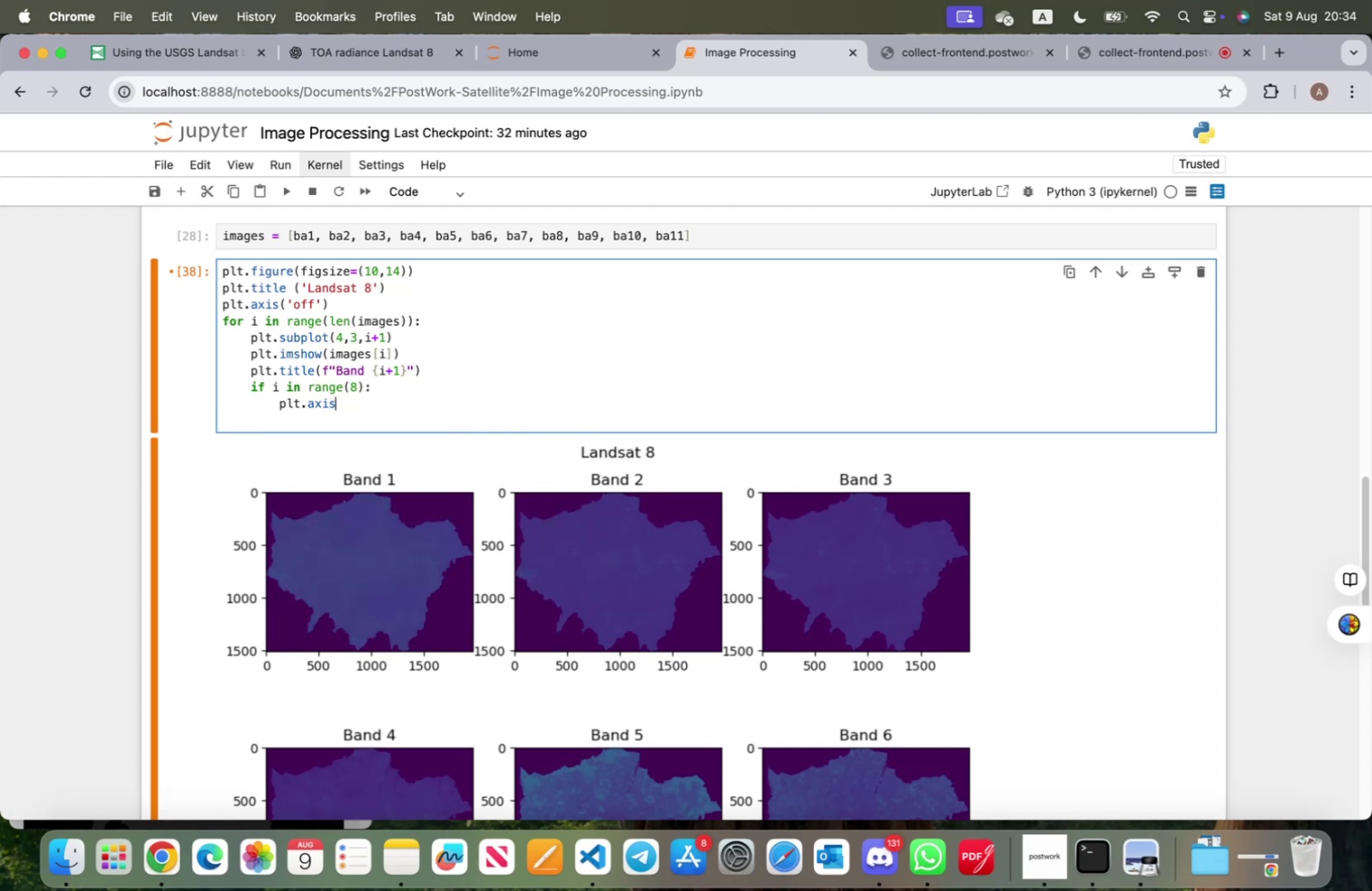 
type(('pff)
key(Backspace)
key(Backspace)
key(Backspace)
type(off)
 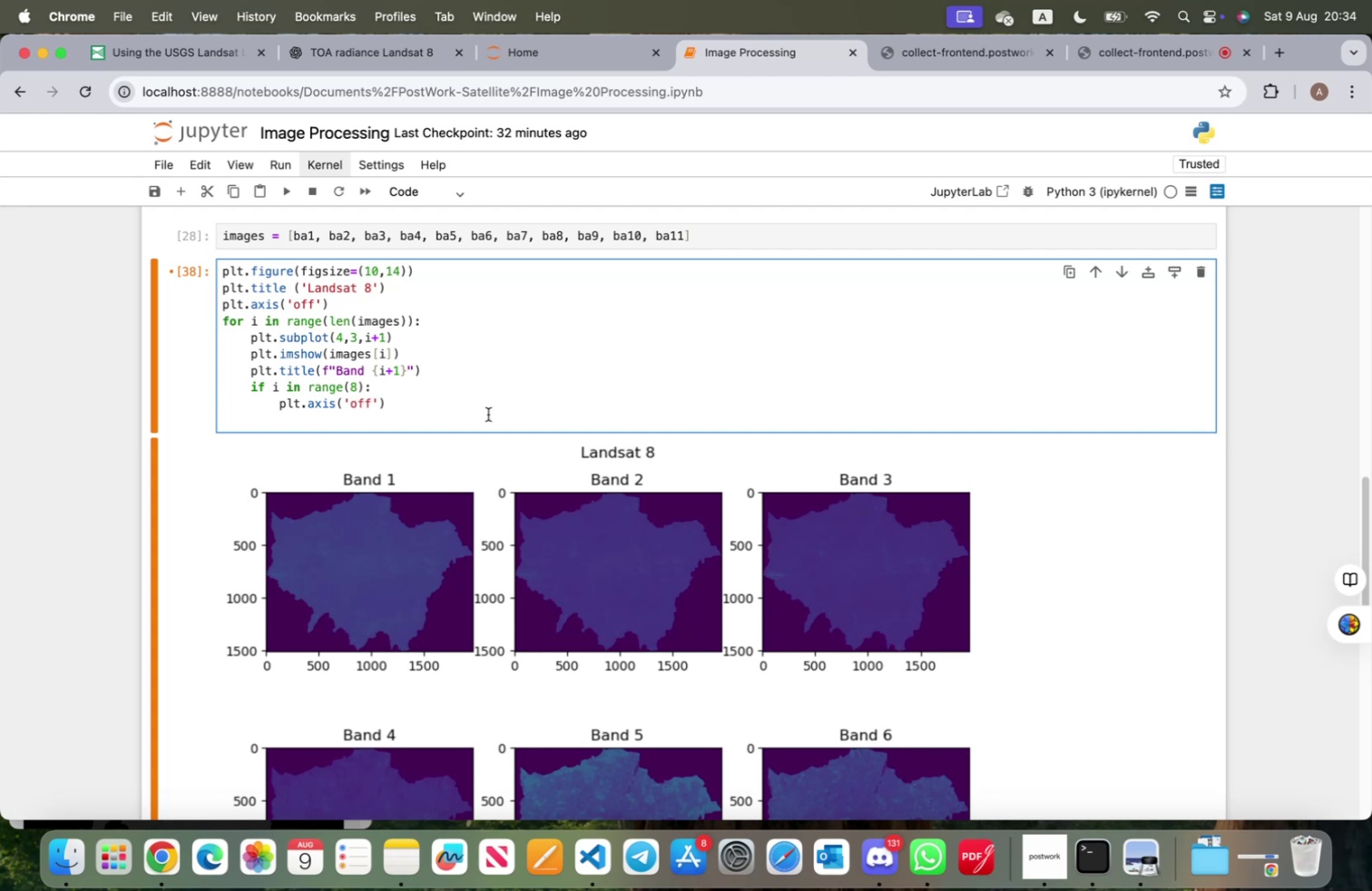 
key(Shift+Enter)
 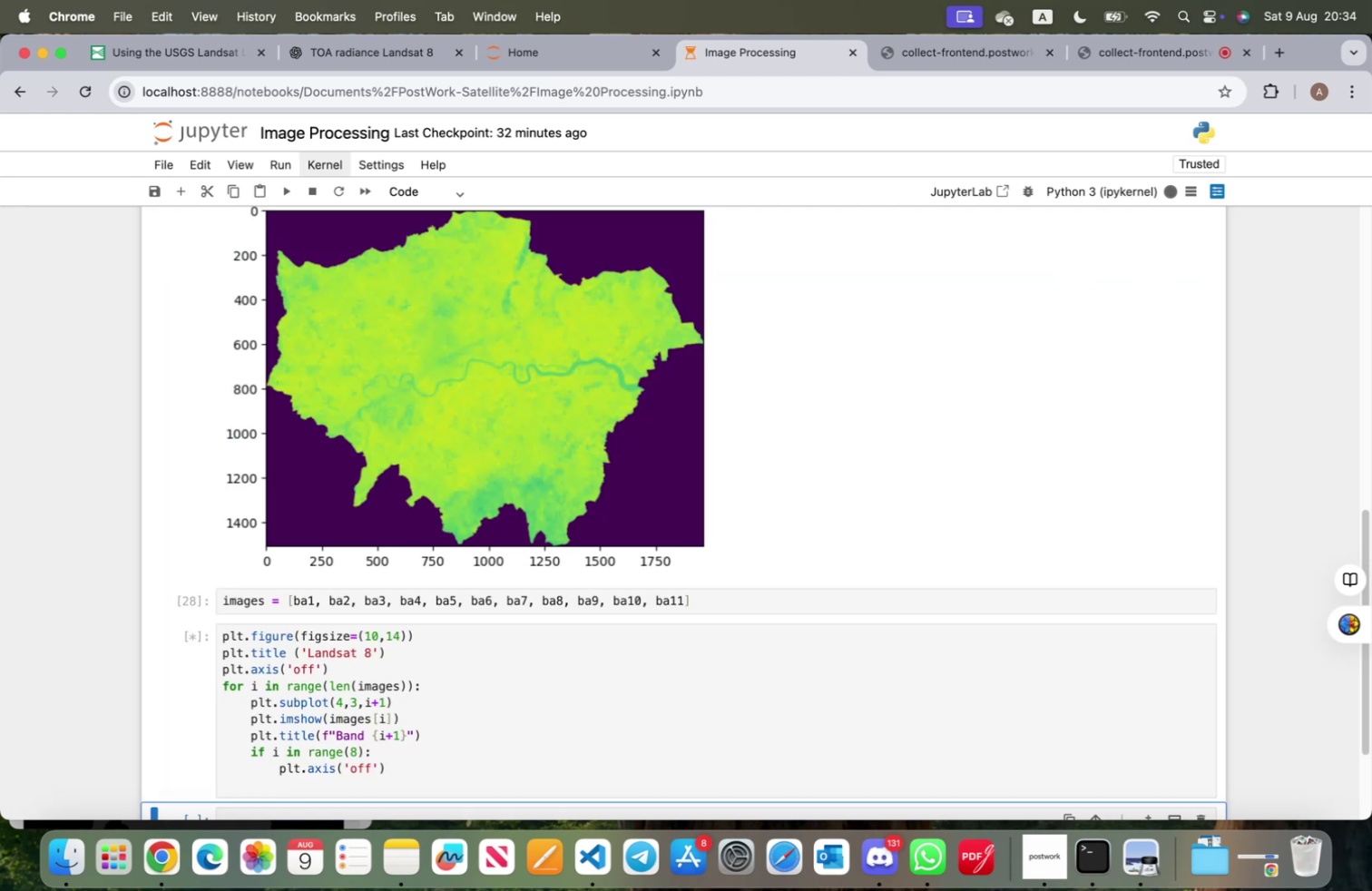 
scroll: coordinate [579, 479], scroll_direction: down, amount: 33.0
 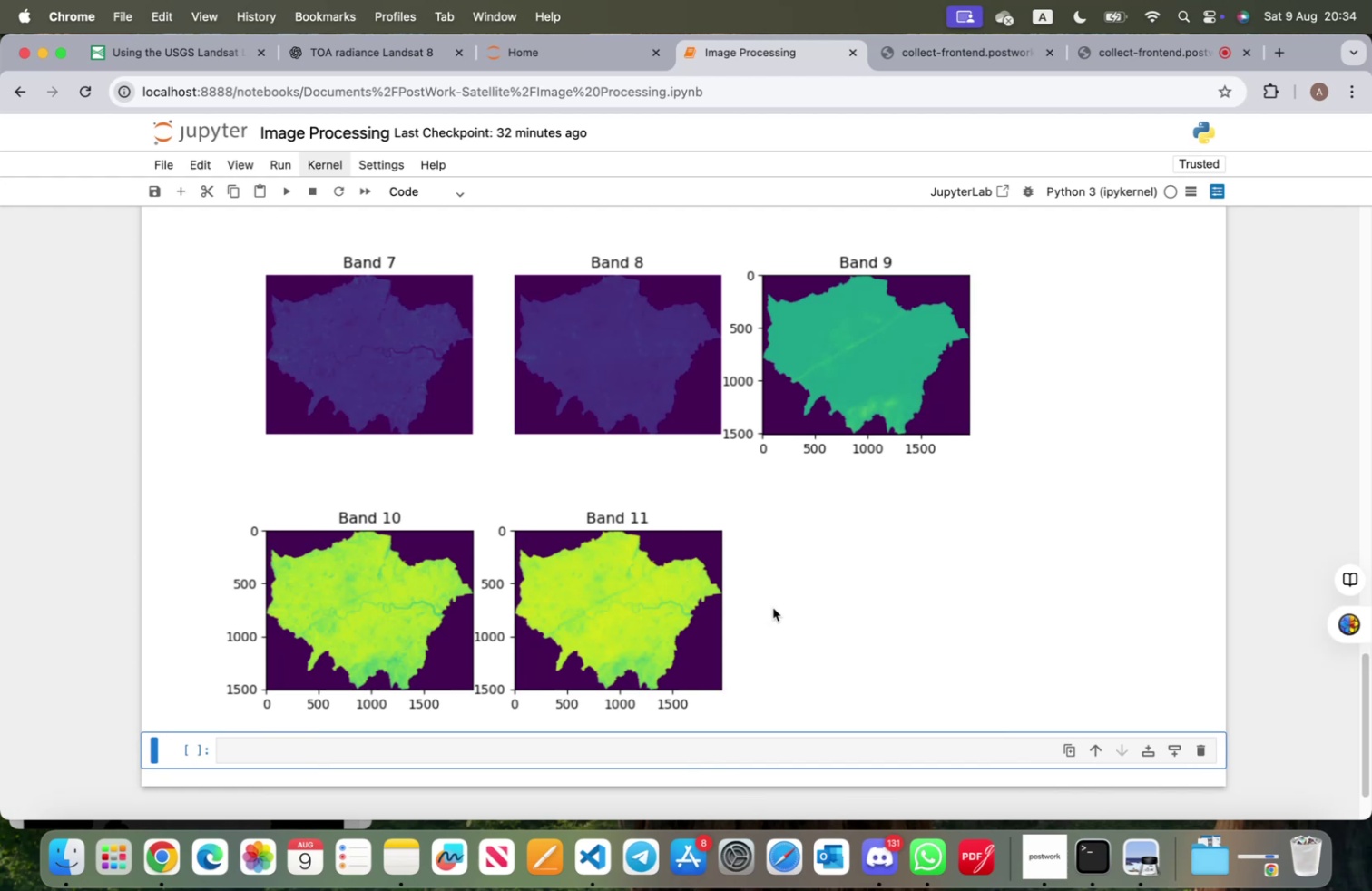 
wait(5.25)
 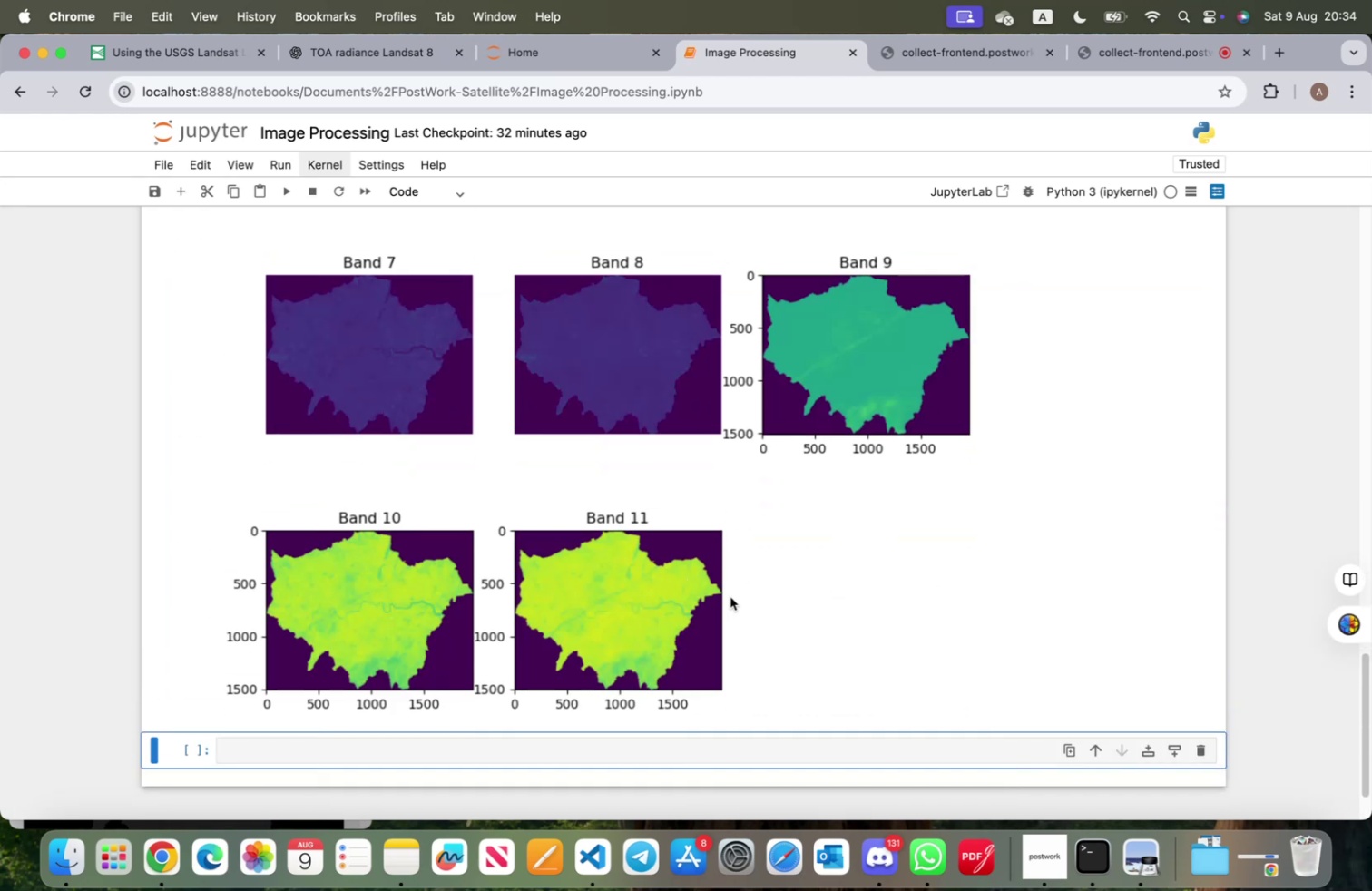 
scroll: coordinate [773, 607], scroll_direction: up, amount: 21.0
 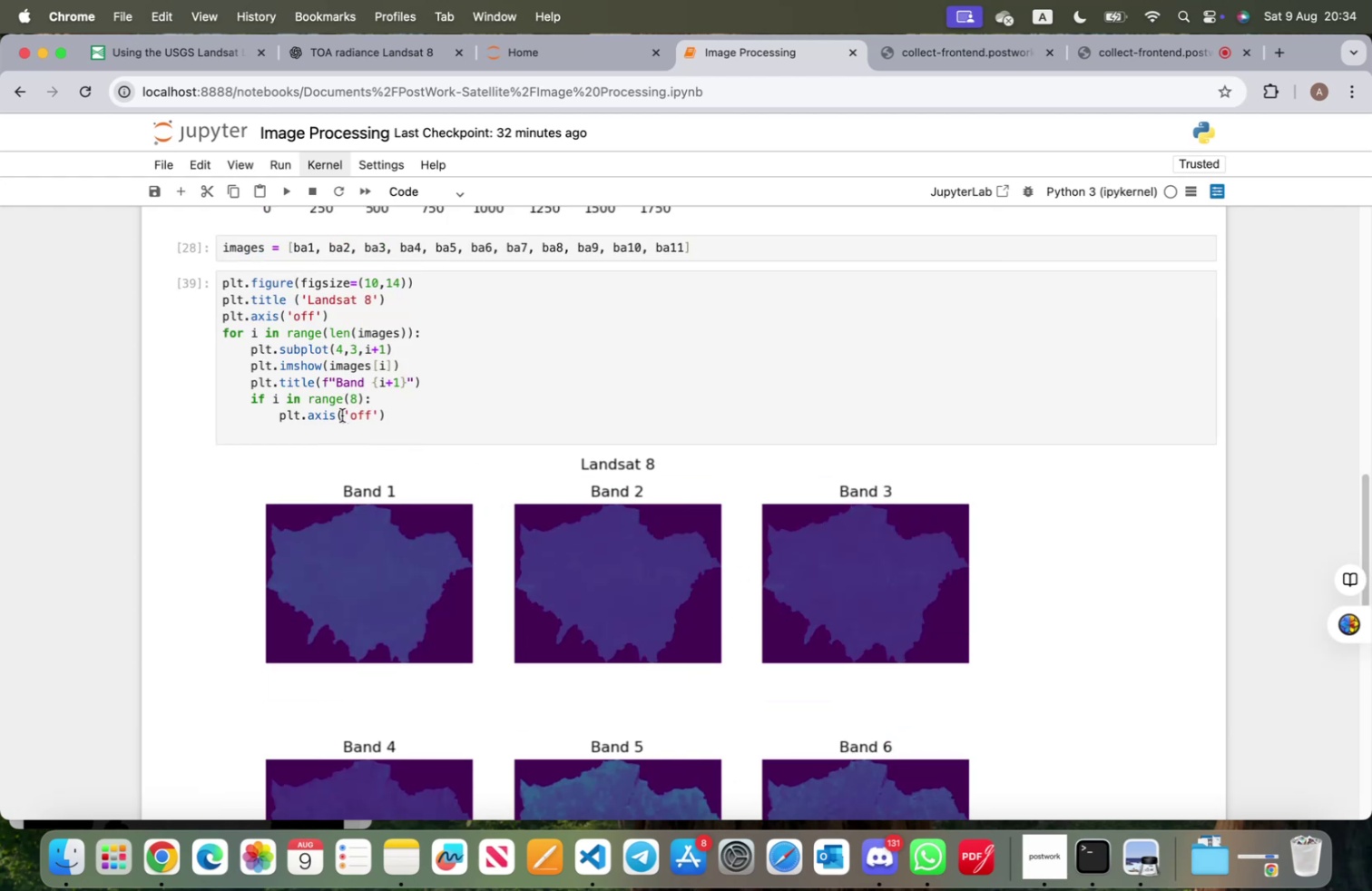 
left_click([338, 413])
 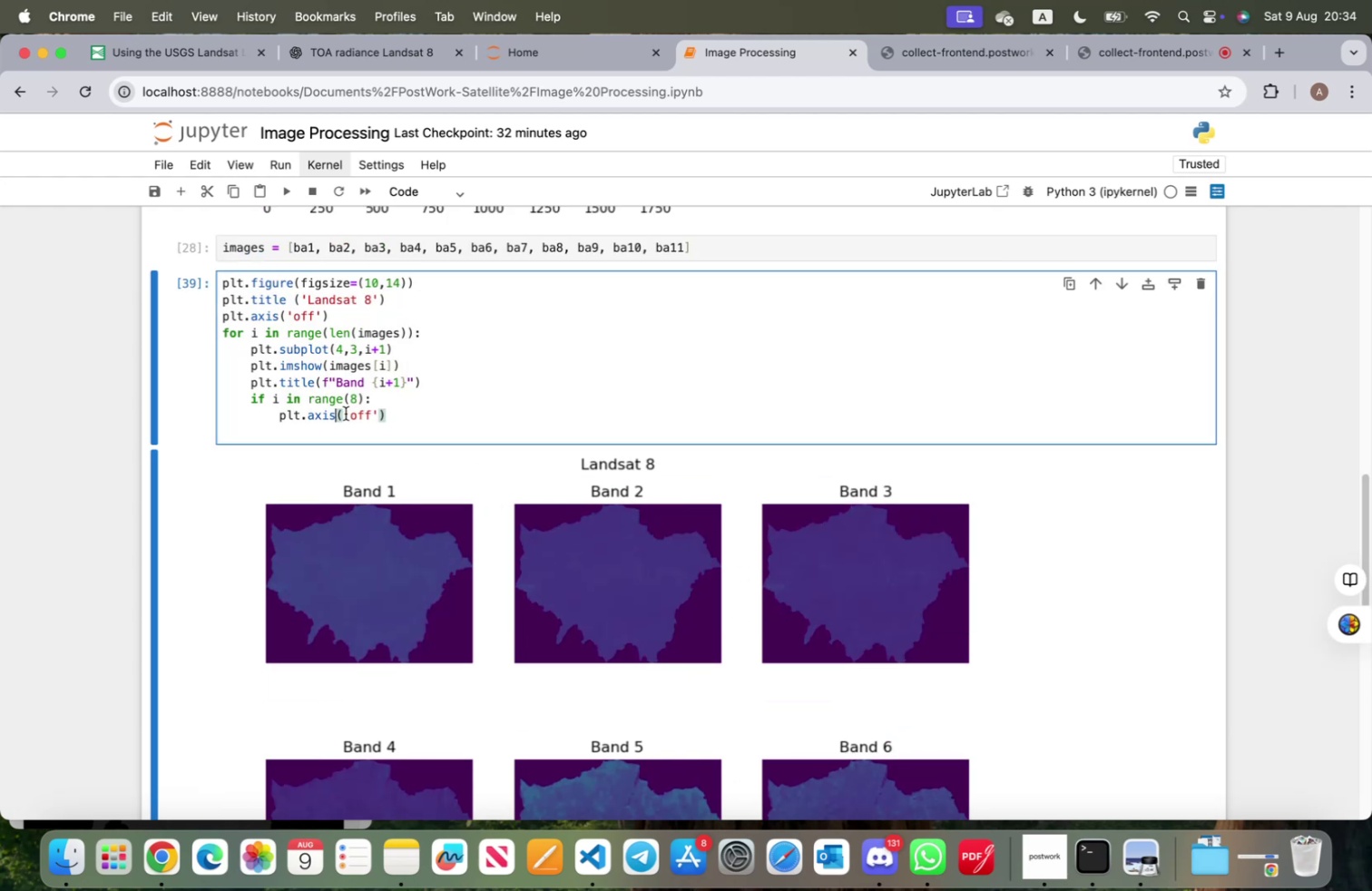 
left_click([348, 413])
 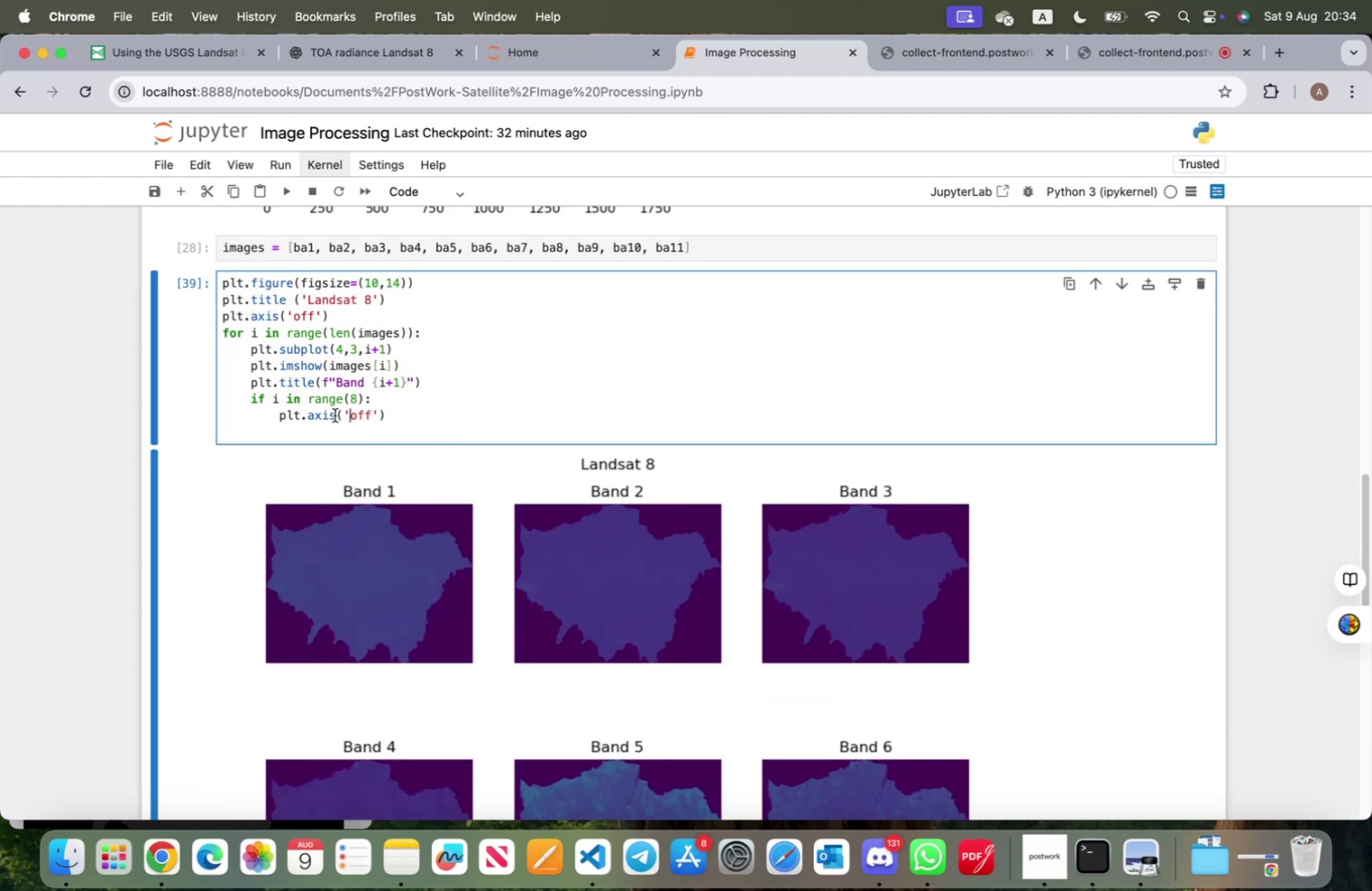 
left_click([342, 415])
 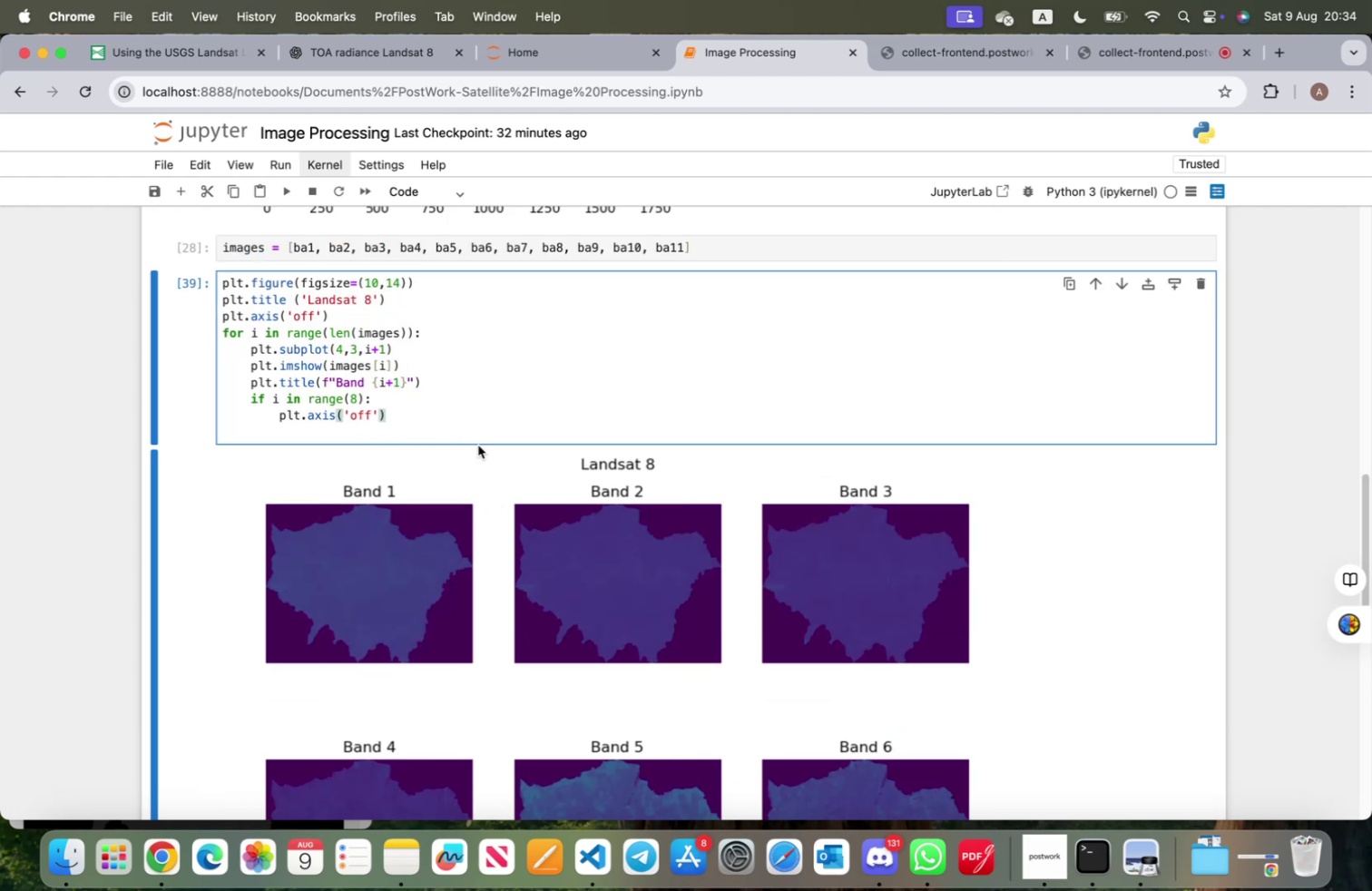 
key(Tab)
 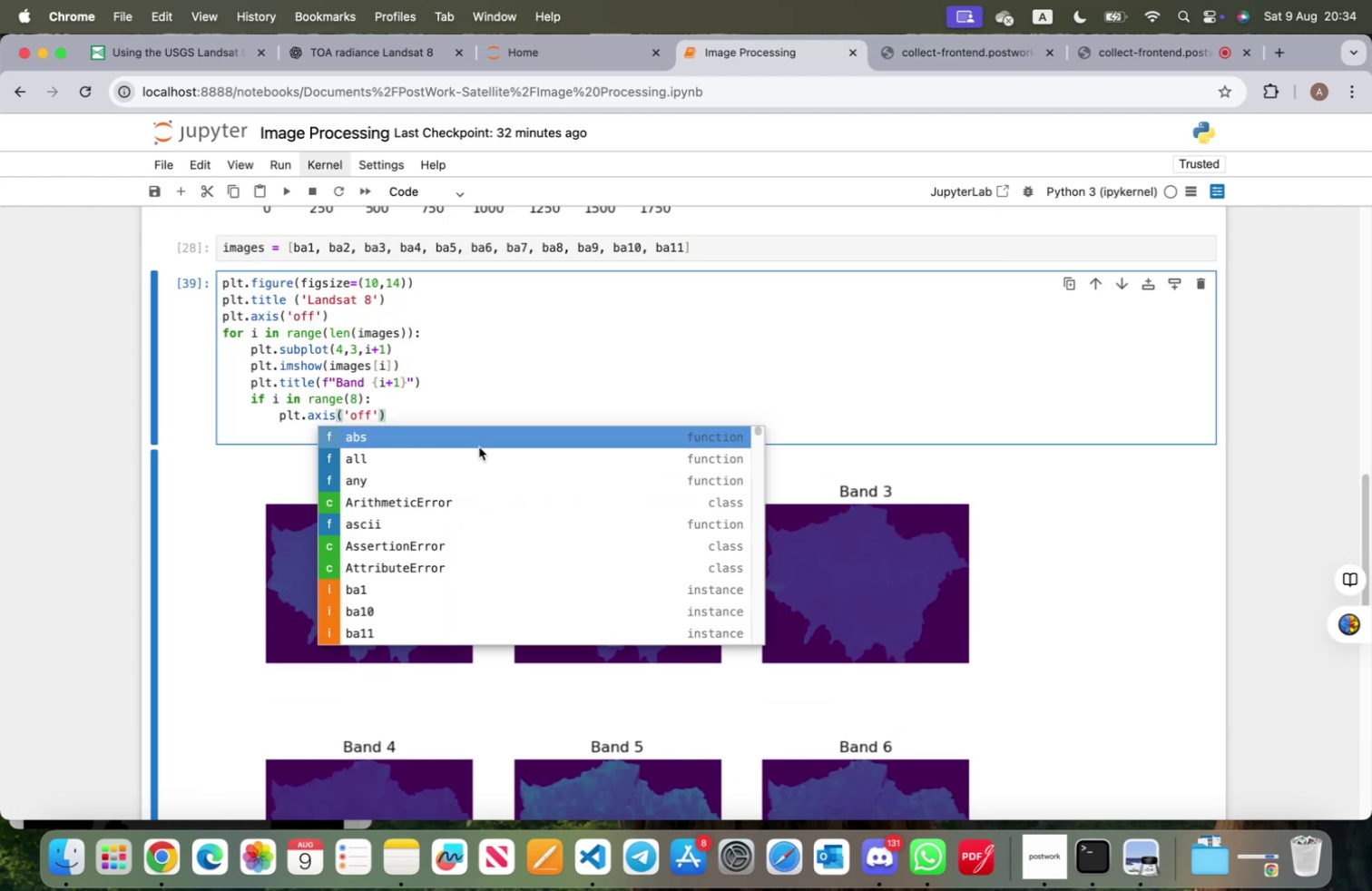 
scroll: coordinate [467, 514], scroll_direction: down, amount: 117.0
 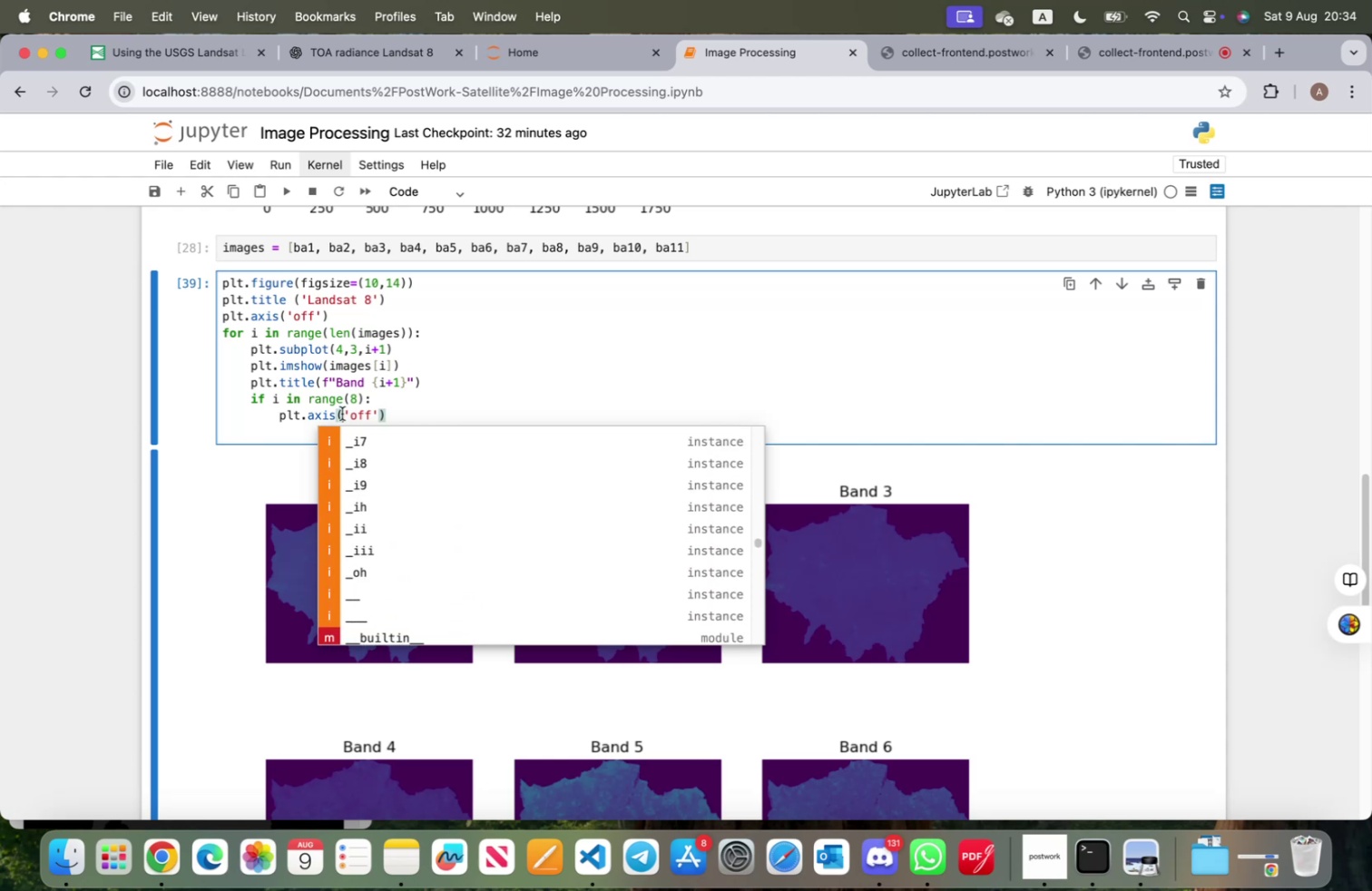 
left_click([334, 412])
 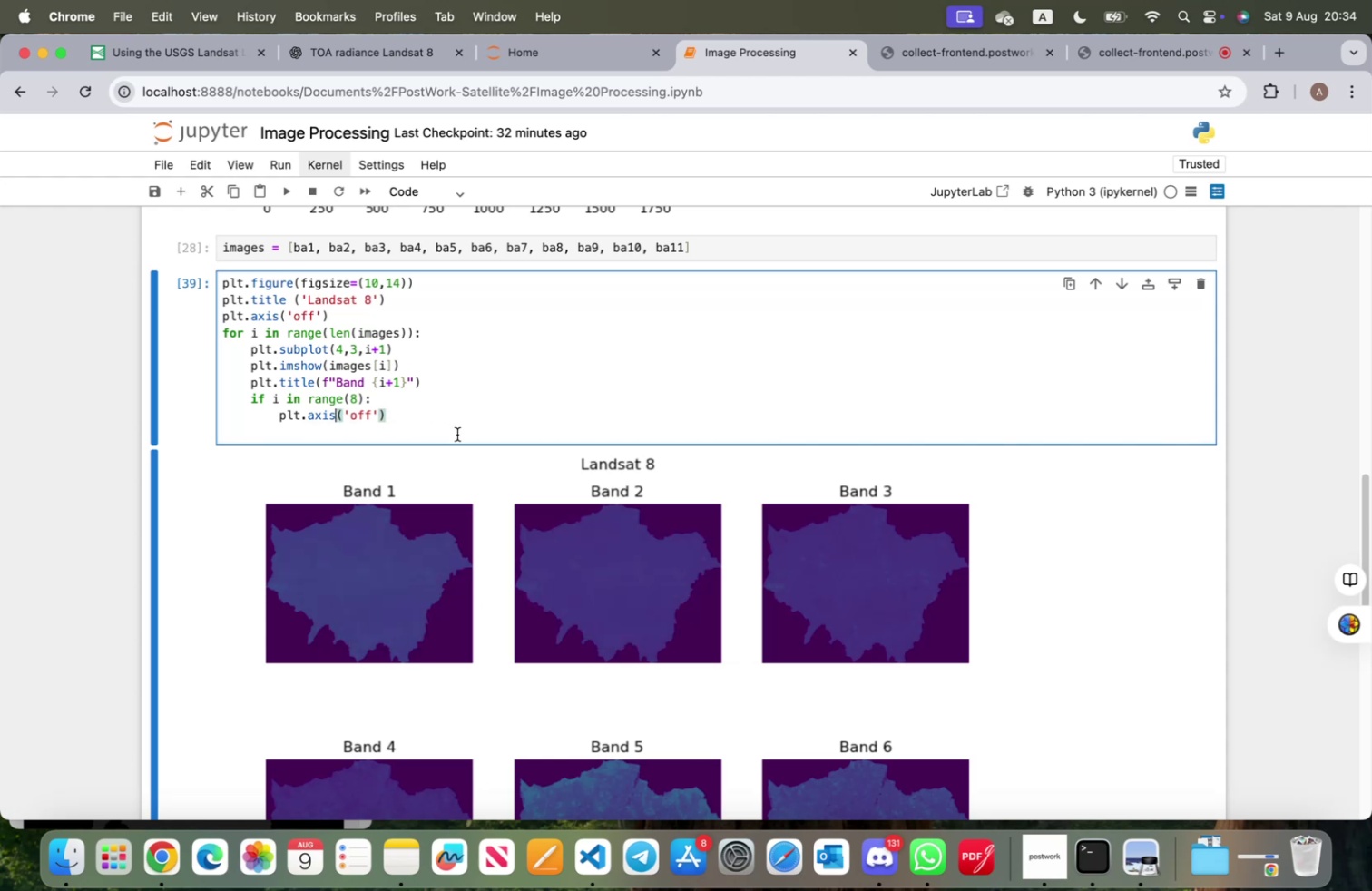 
key(Tab)
 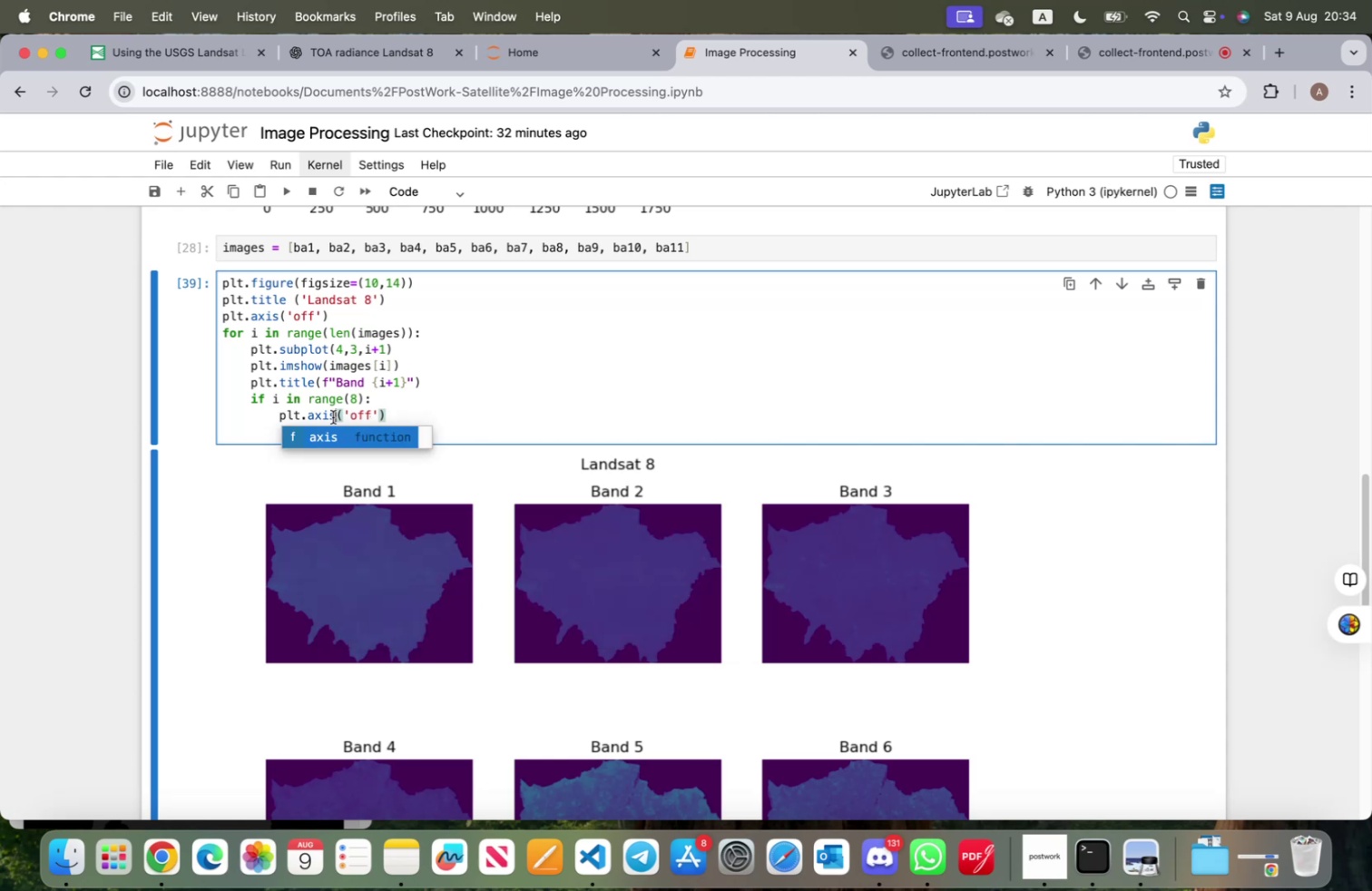 
left_click([309, 413])
 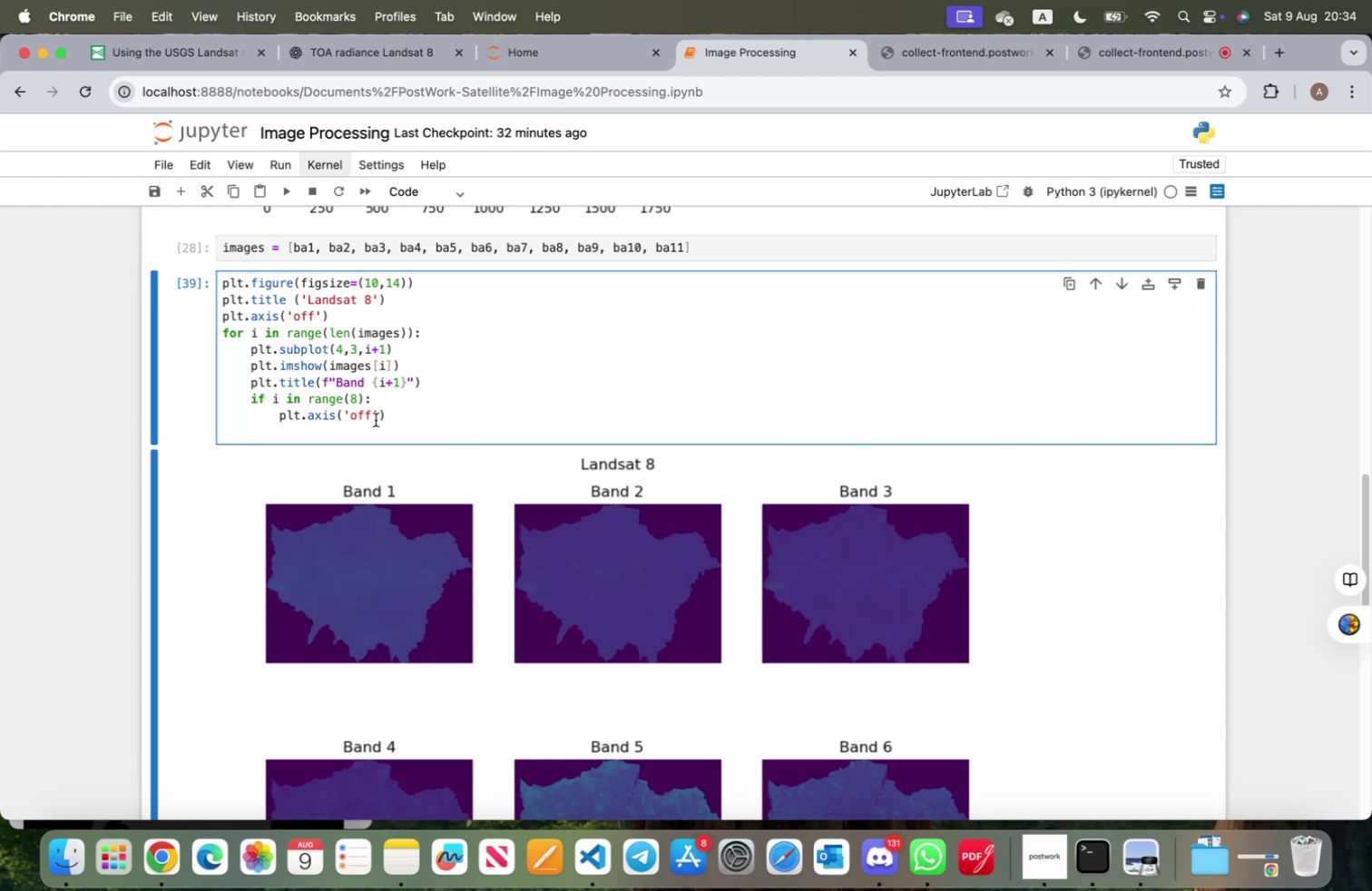 
key(X)
 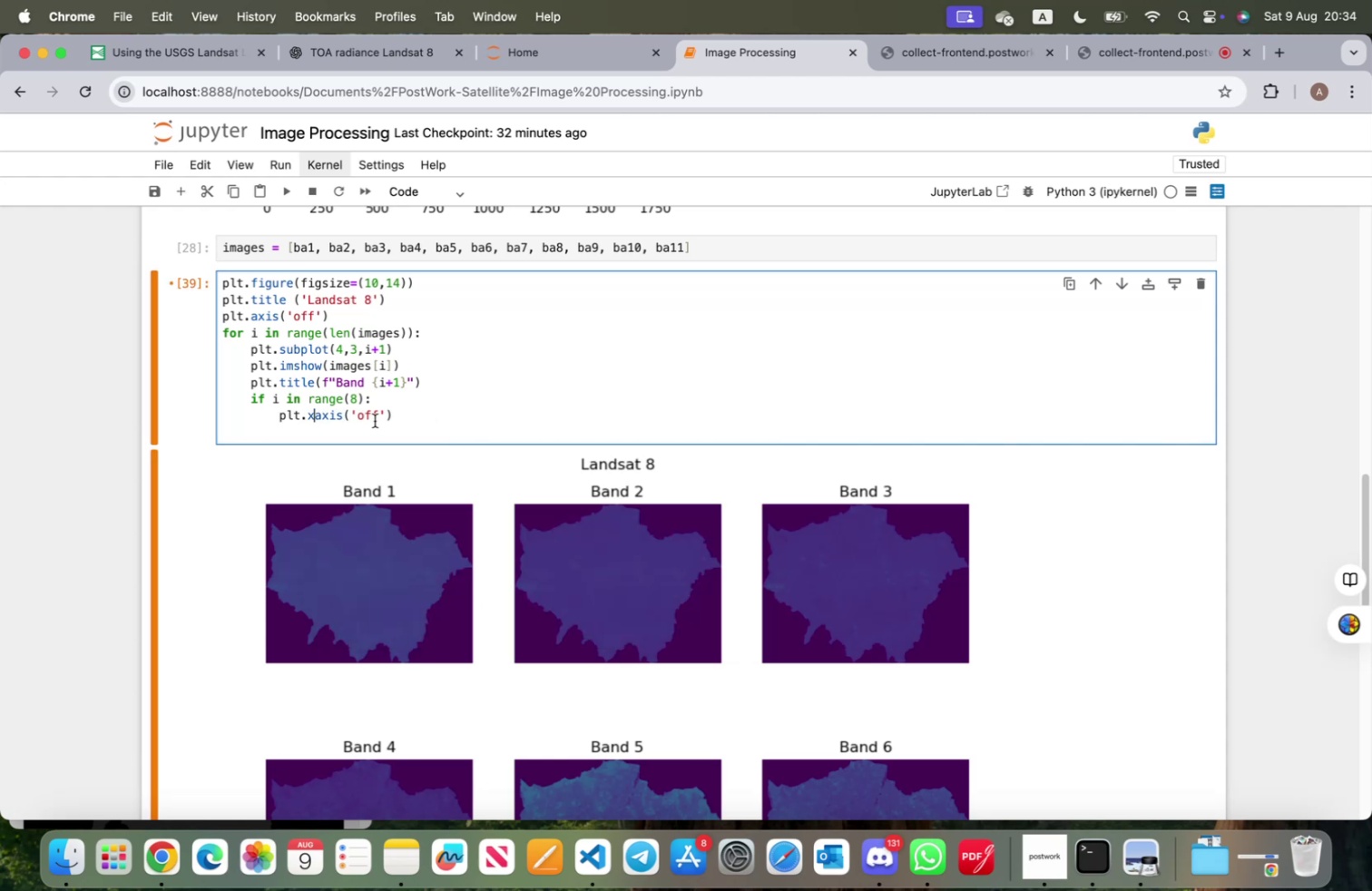 
key(Tab)
 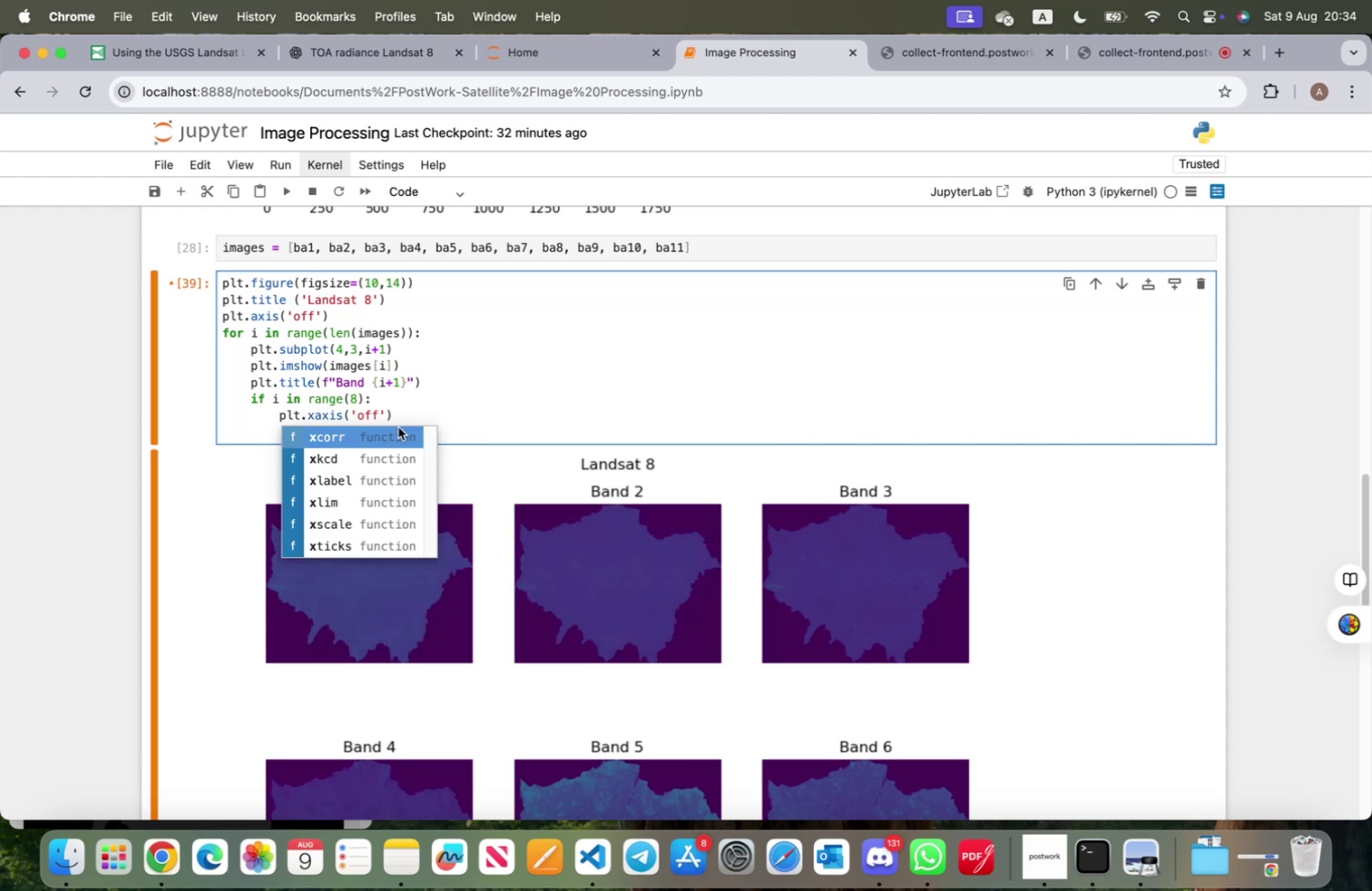 
scroll: coordinate [381, 485], scroll_direction: down, amount: 14.0
 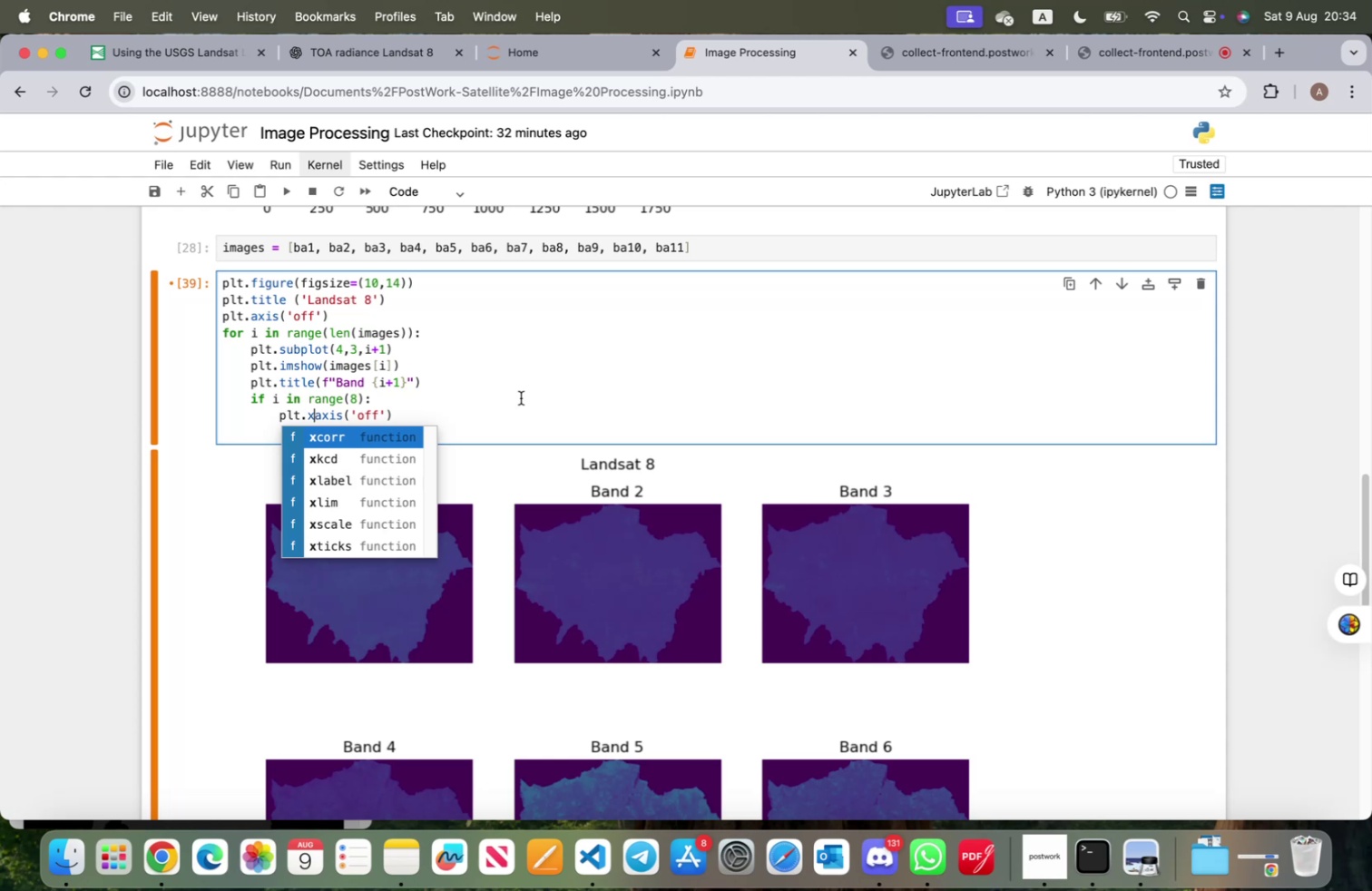 
left_click([558, 396])
 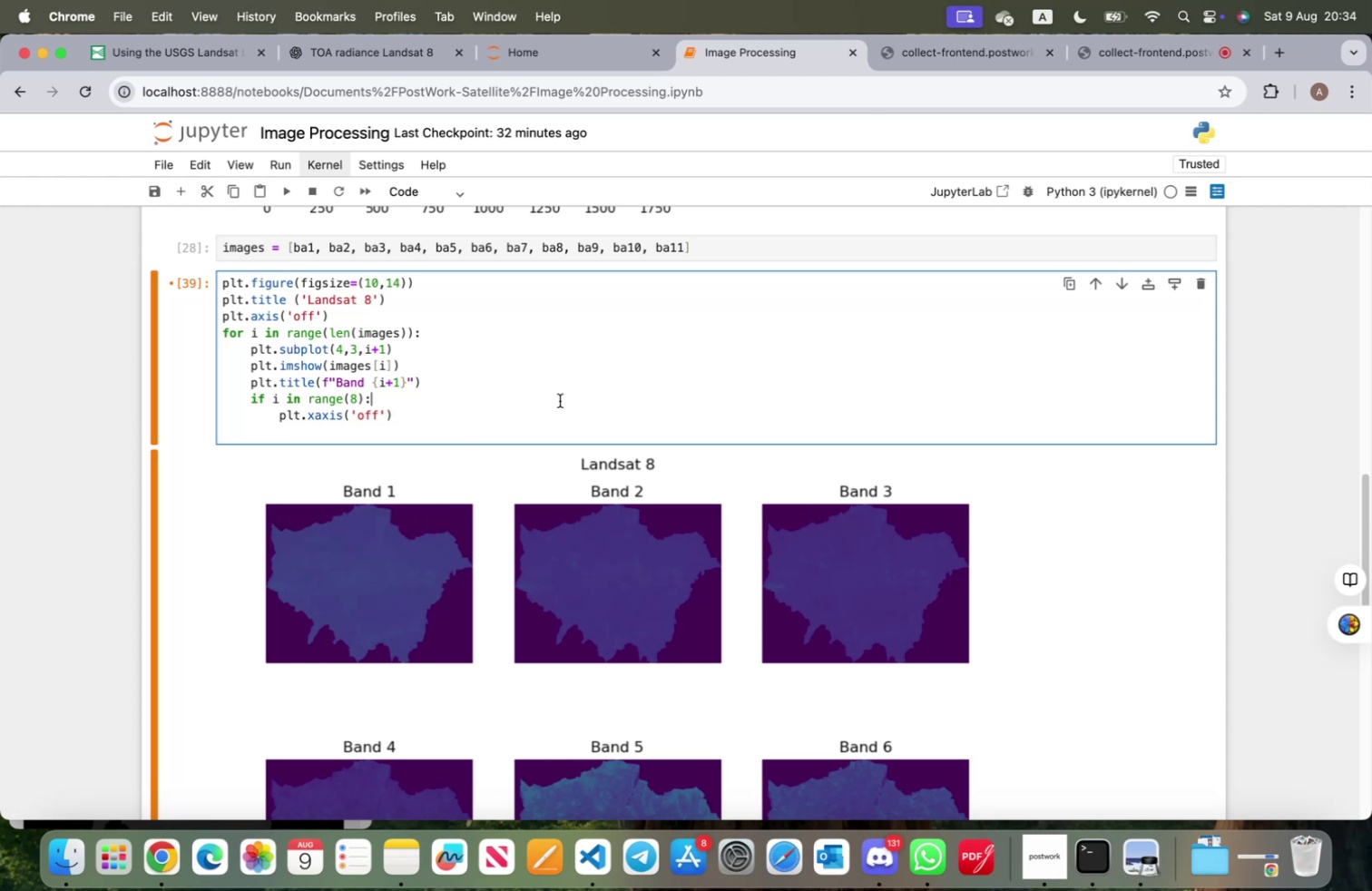 
scroll: coordinate [580, 490], scroll_direction: down, amount: 31.0
 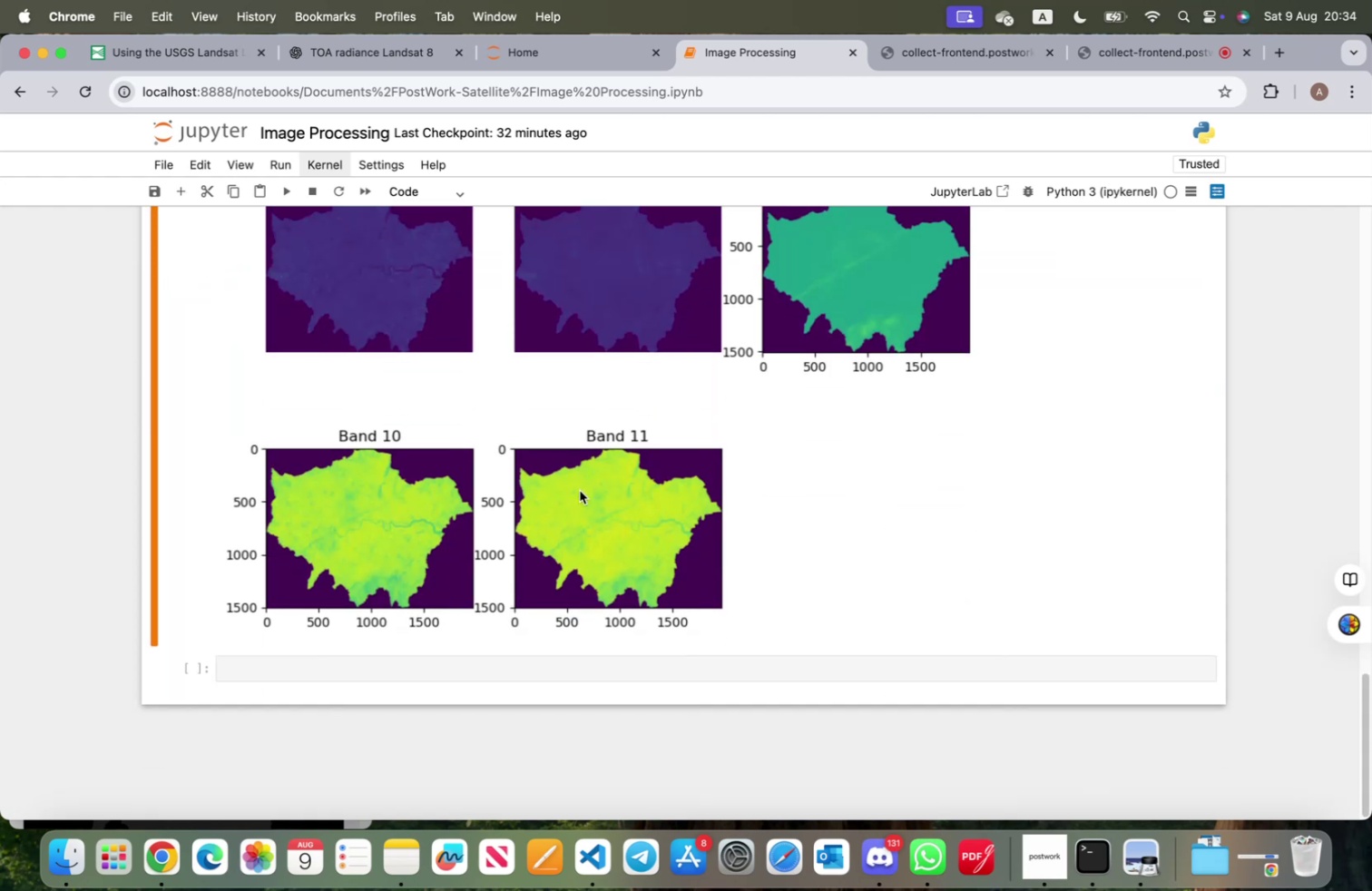 
scroll: coordinate [580, 490], scroll_direction: up, amount: 19.0
 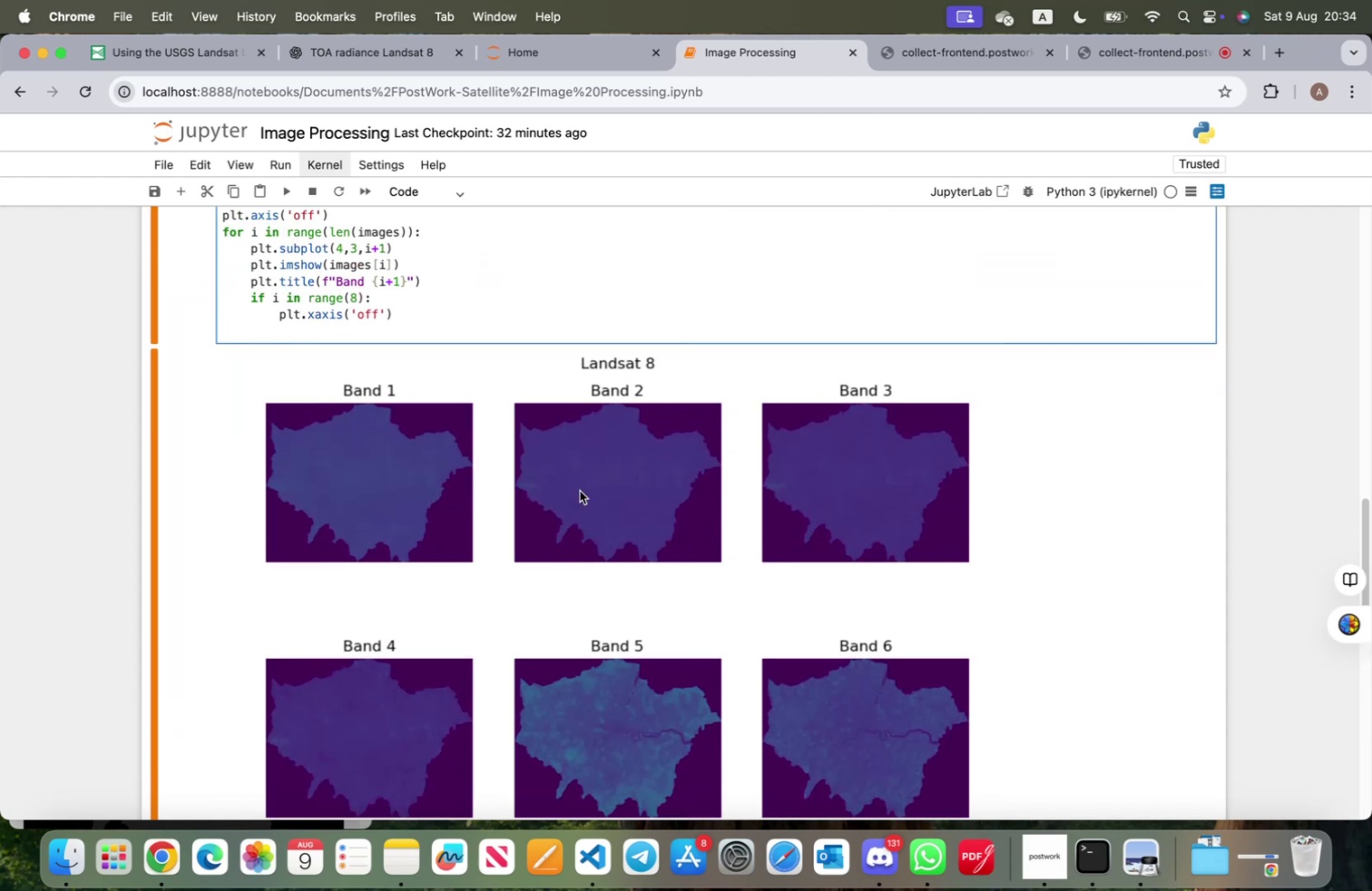 
scroll: coordinate [579, 491], scroll_direction: down, amount: 20.0
 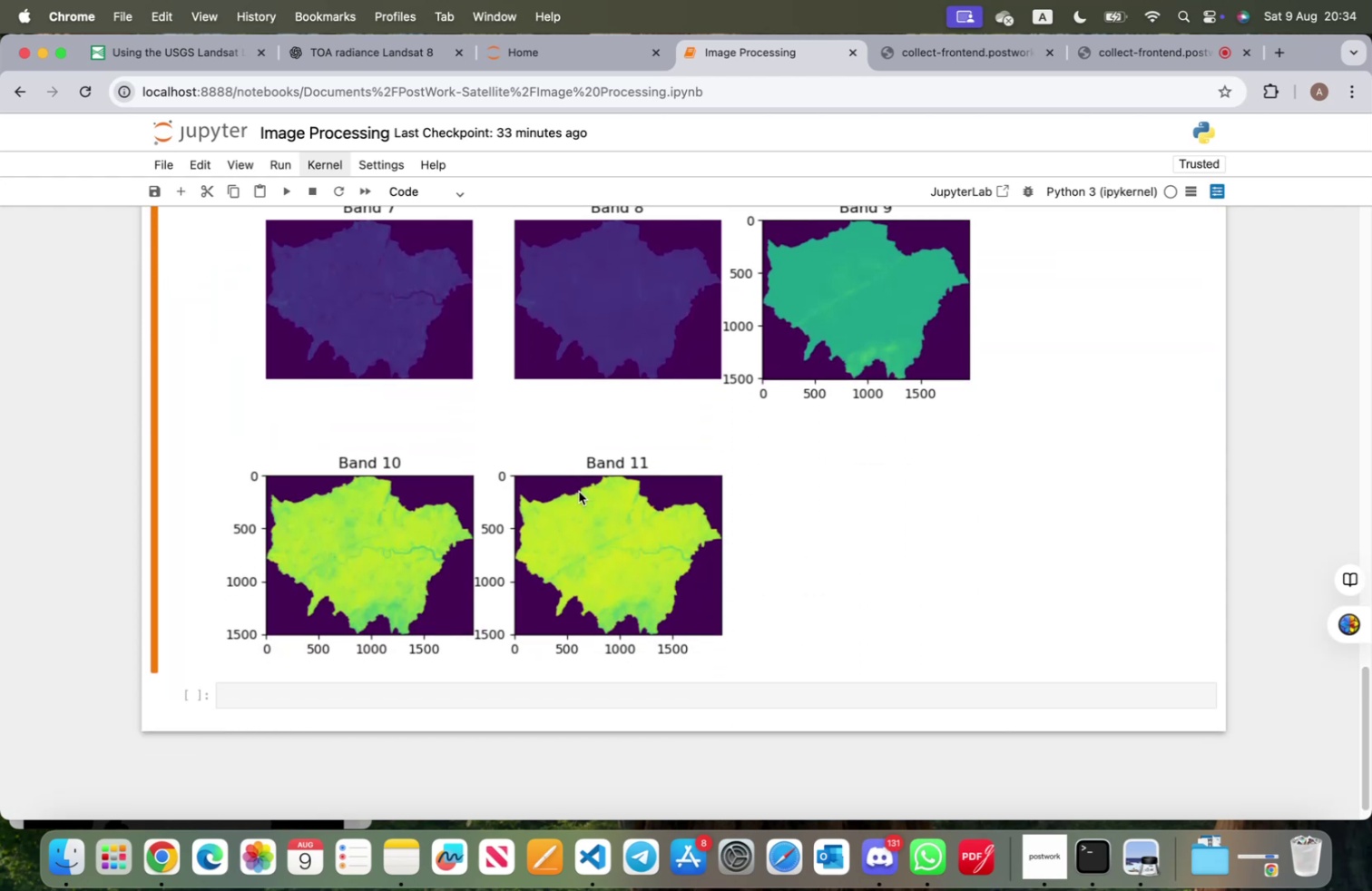 
scroll: coordinate [579, 491], scroll_direction: up, amount: 22.0
 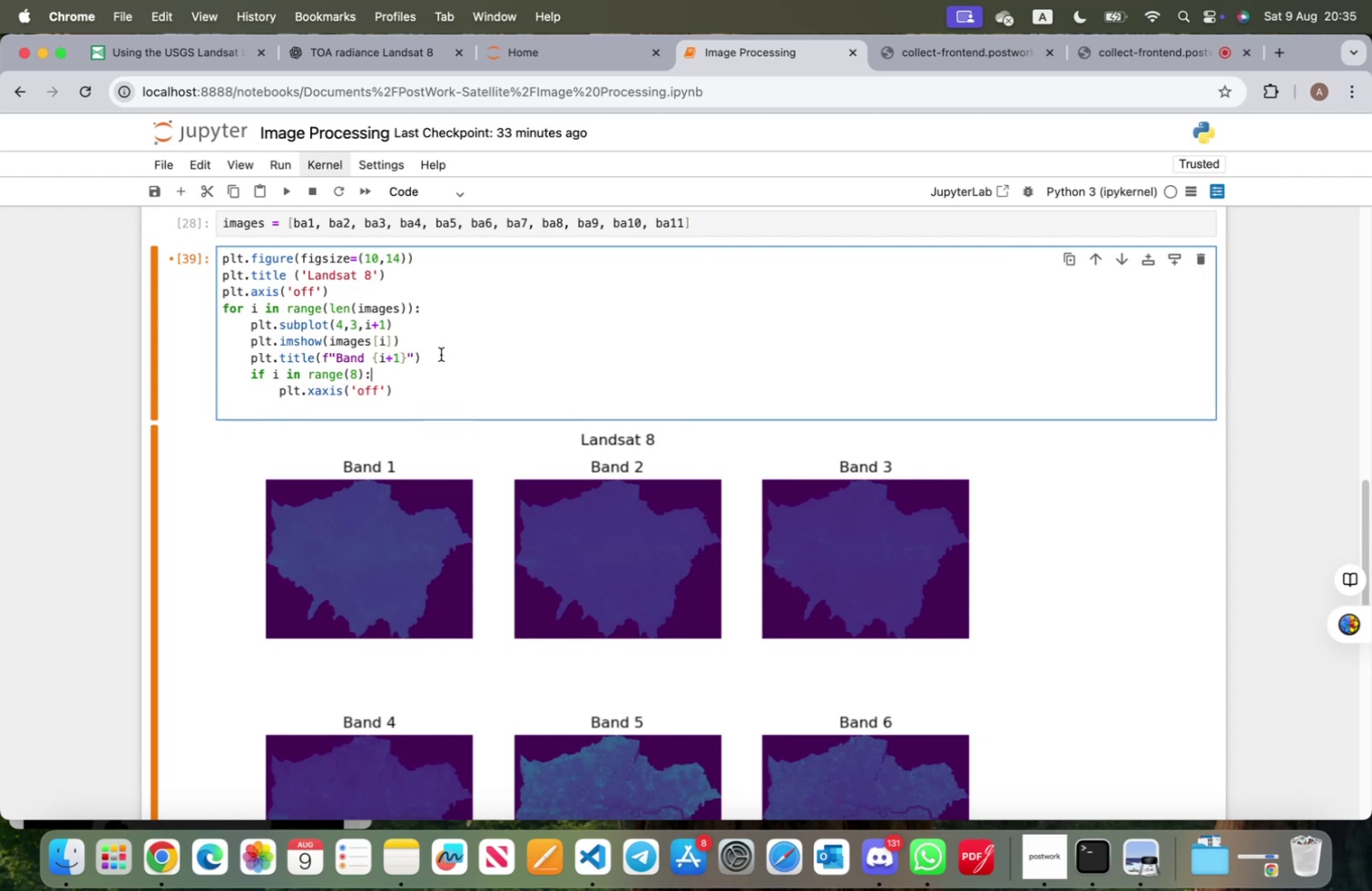 
left_click_drag(start_coordinate=[418, 390], to_coordinate=[249, 371])
 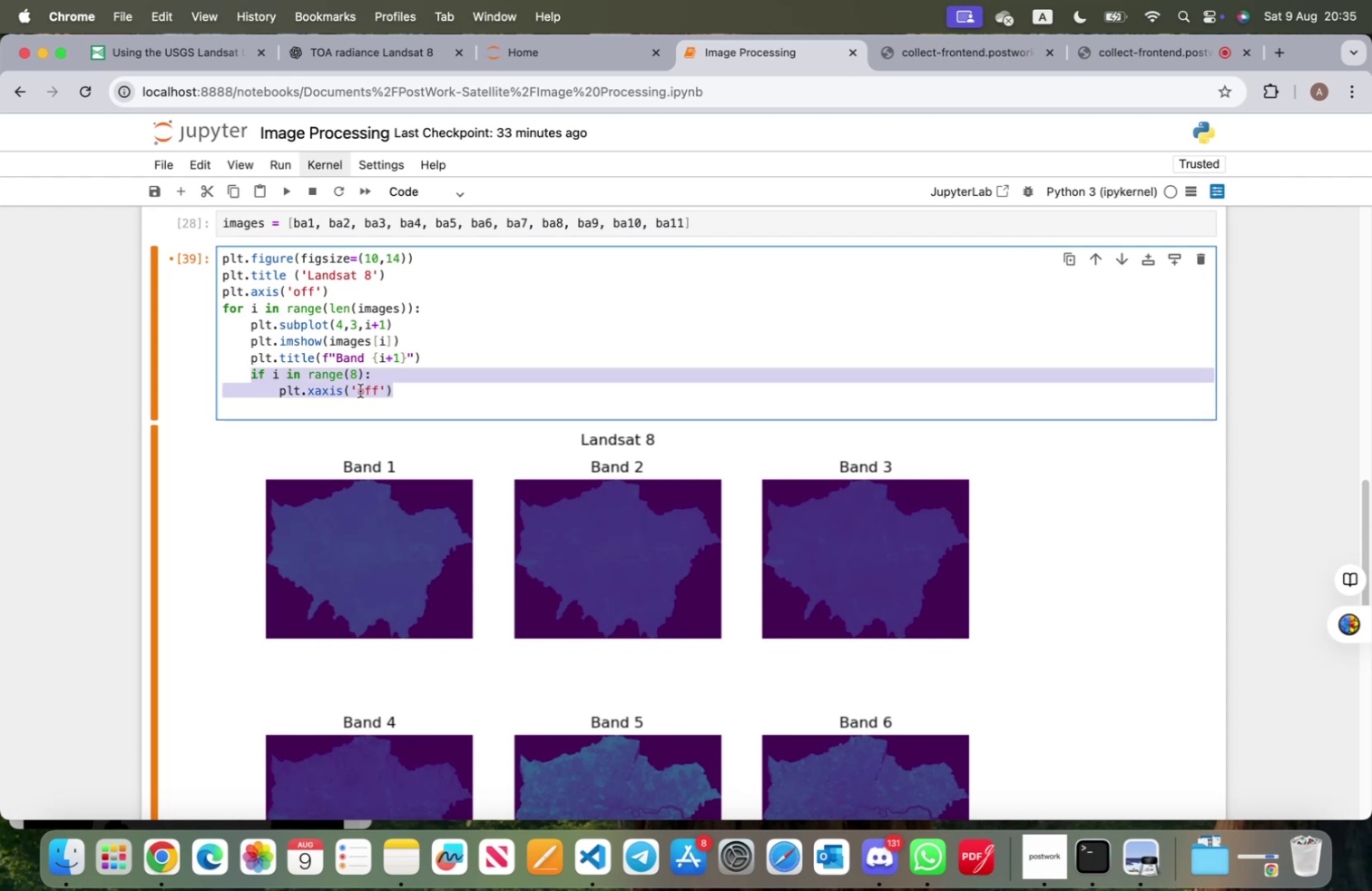 
key(Backspace)
 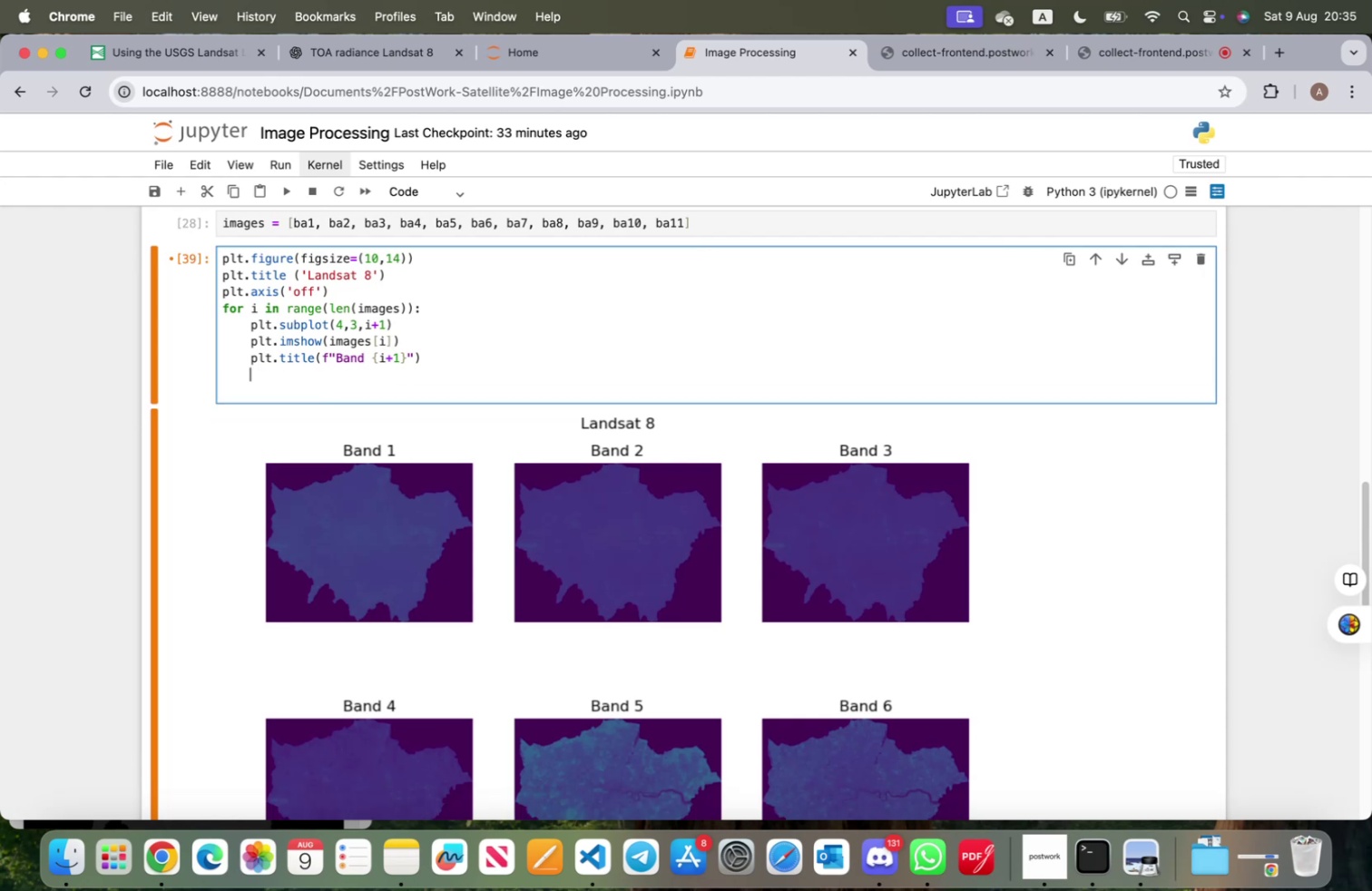 
key(Backspace)
 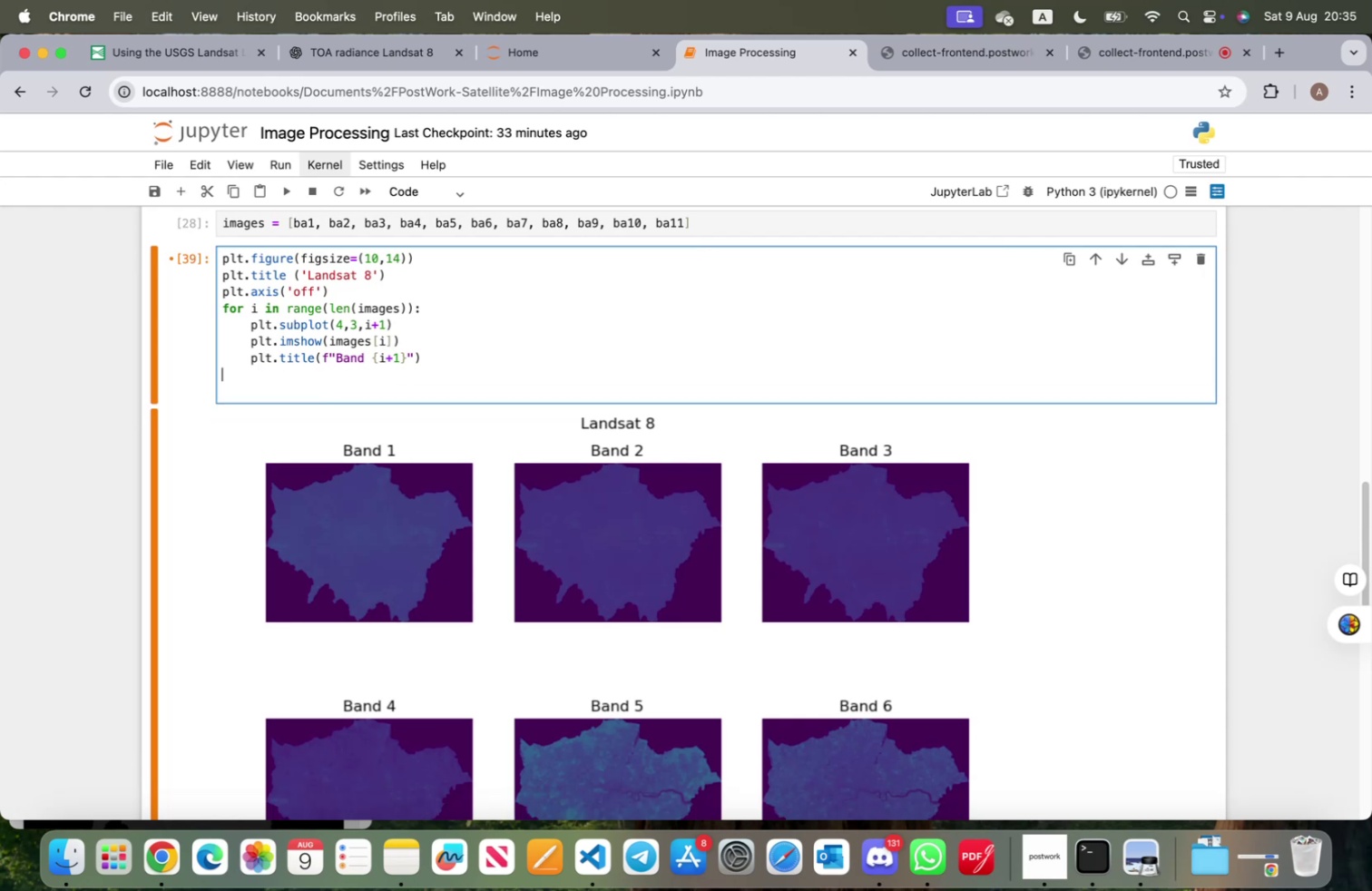 
key(Backspace)
 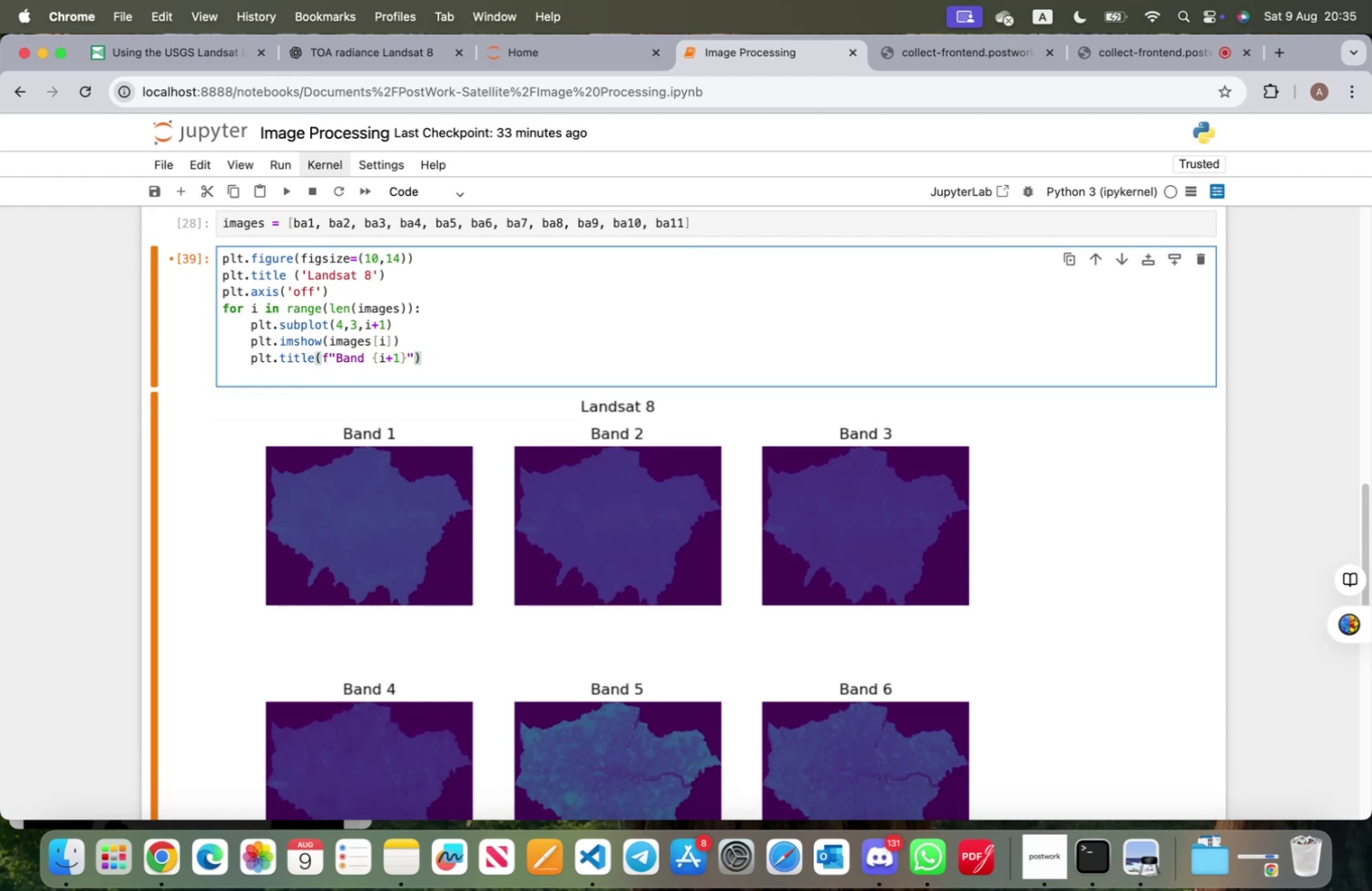 
key(Shift+ShiftRight)
 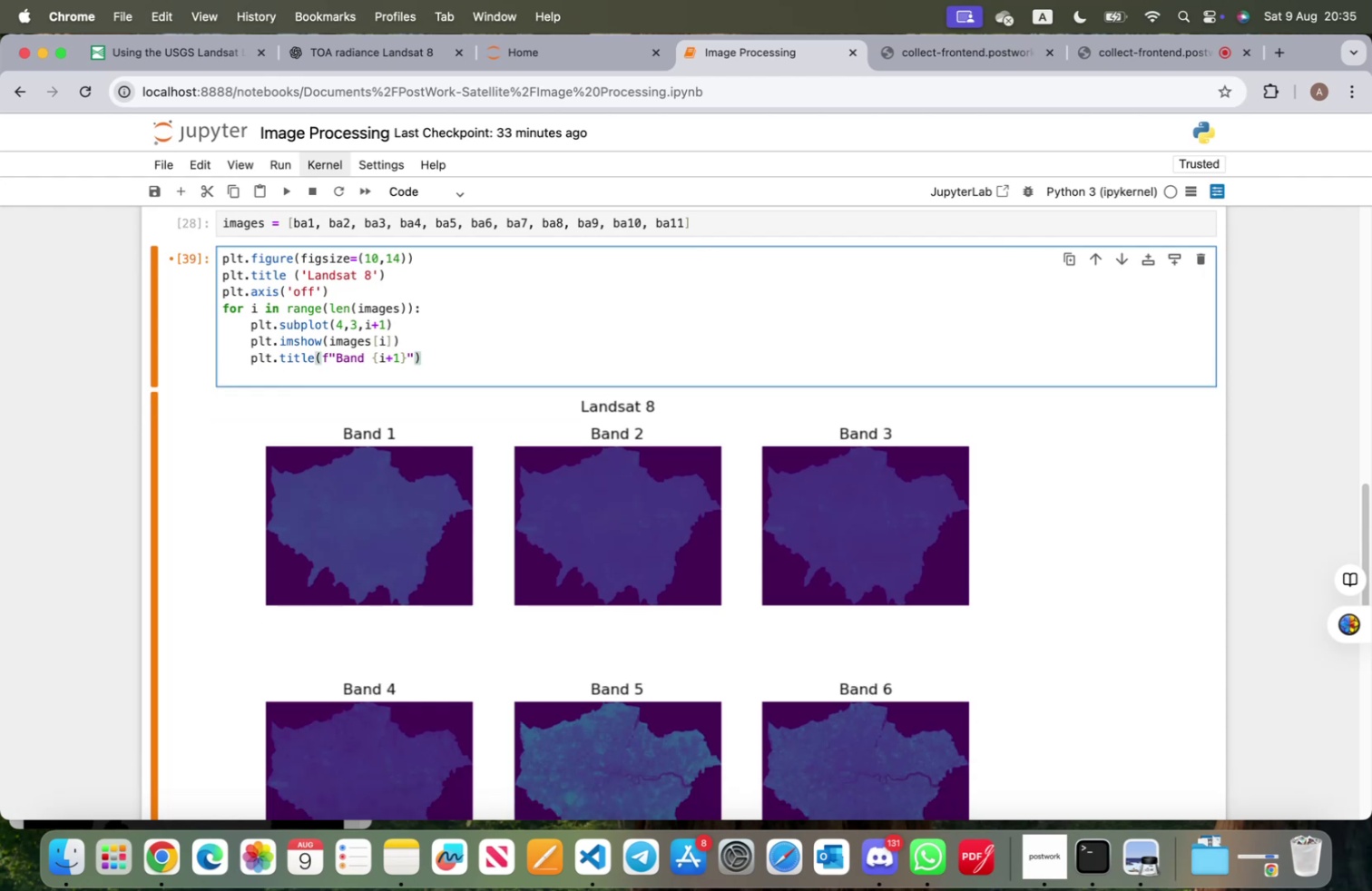 
key(Shift+Enter)
 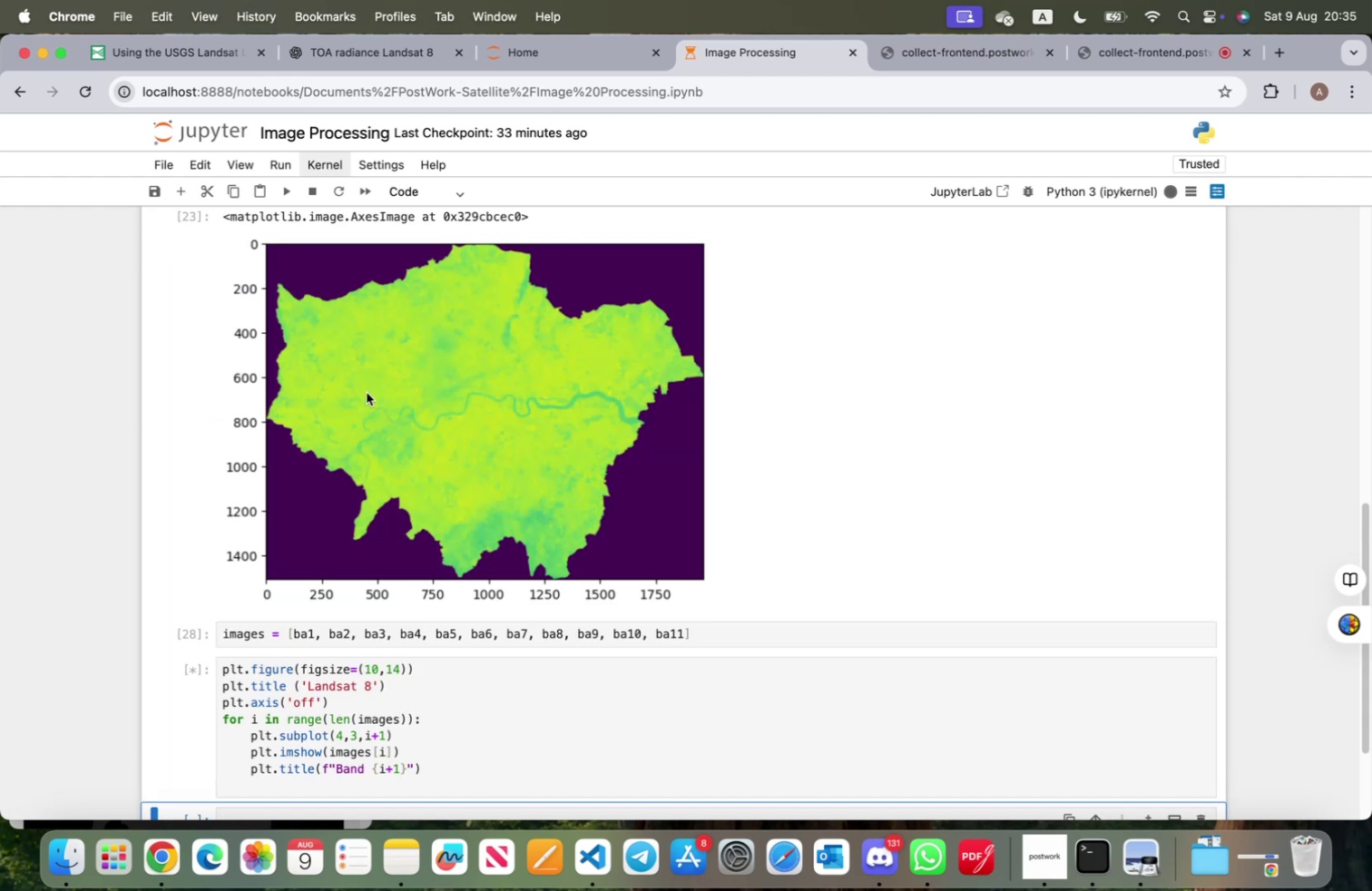 
scroll: coordinate [422, 637], scroll_direction: down, amount: 16.0
 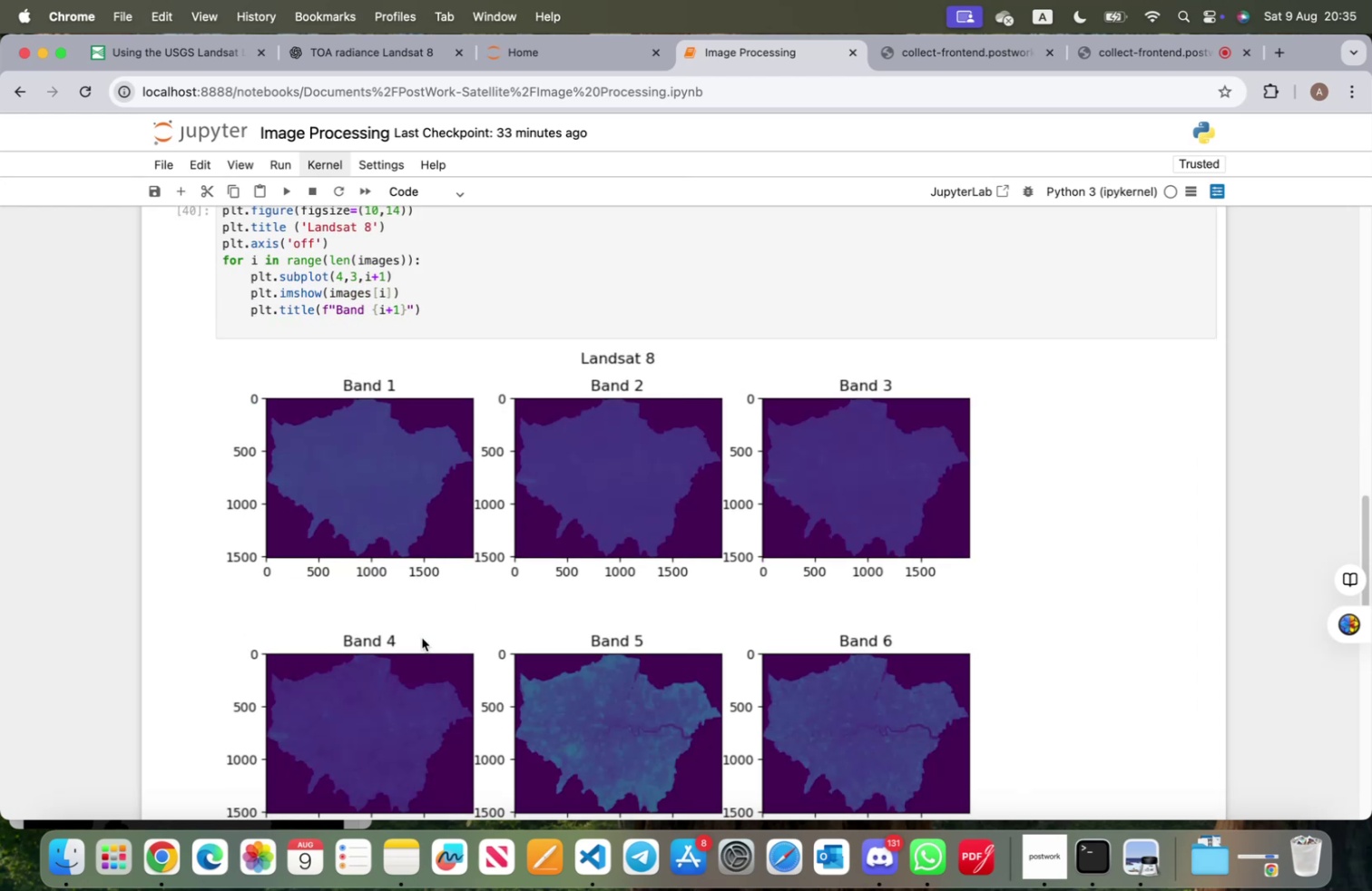 
scroll: coordinate [422, 637], scroll_direction: up, amount: 4.0
 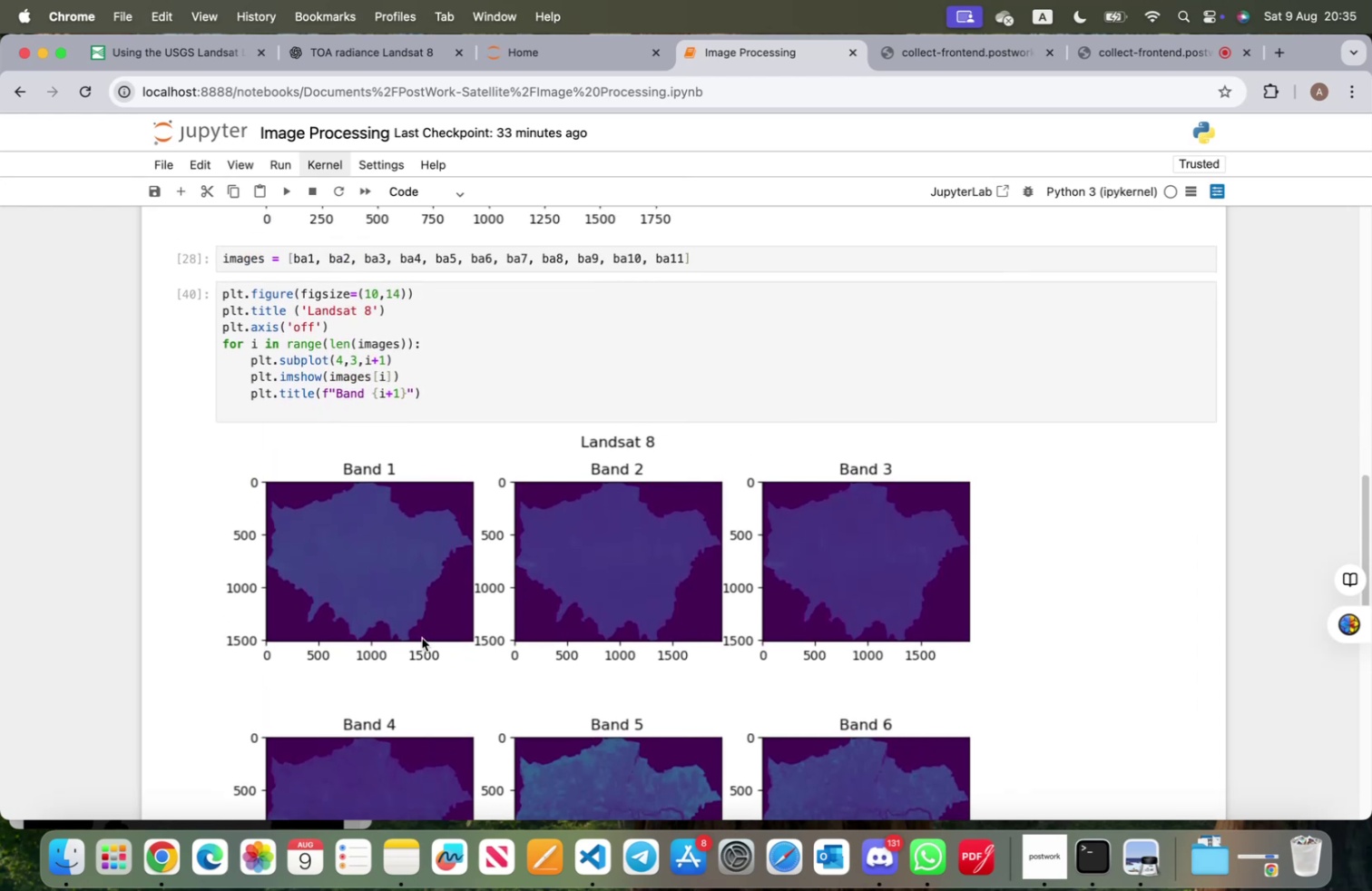 
scroll: coordinate [421, 637], scroll_direction: down, amount: 4.0
 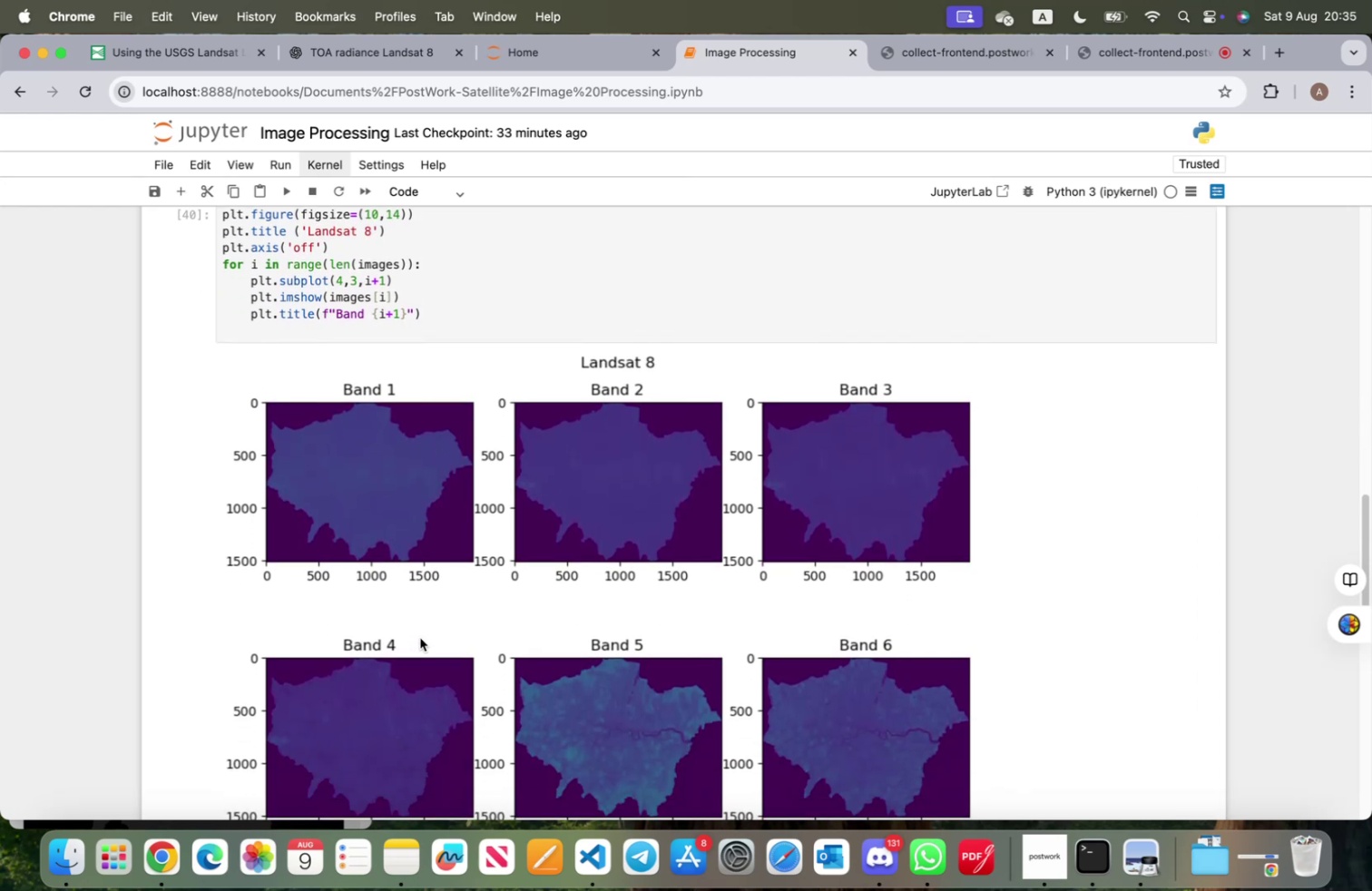 
scroll: coordinate [420, 637], scroll_direction: up, amount: 5.0
 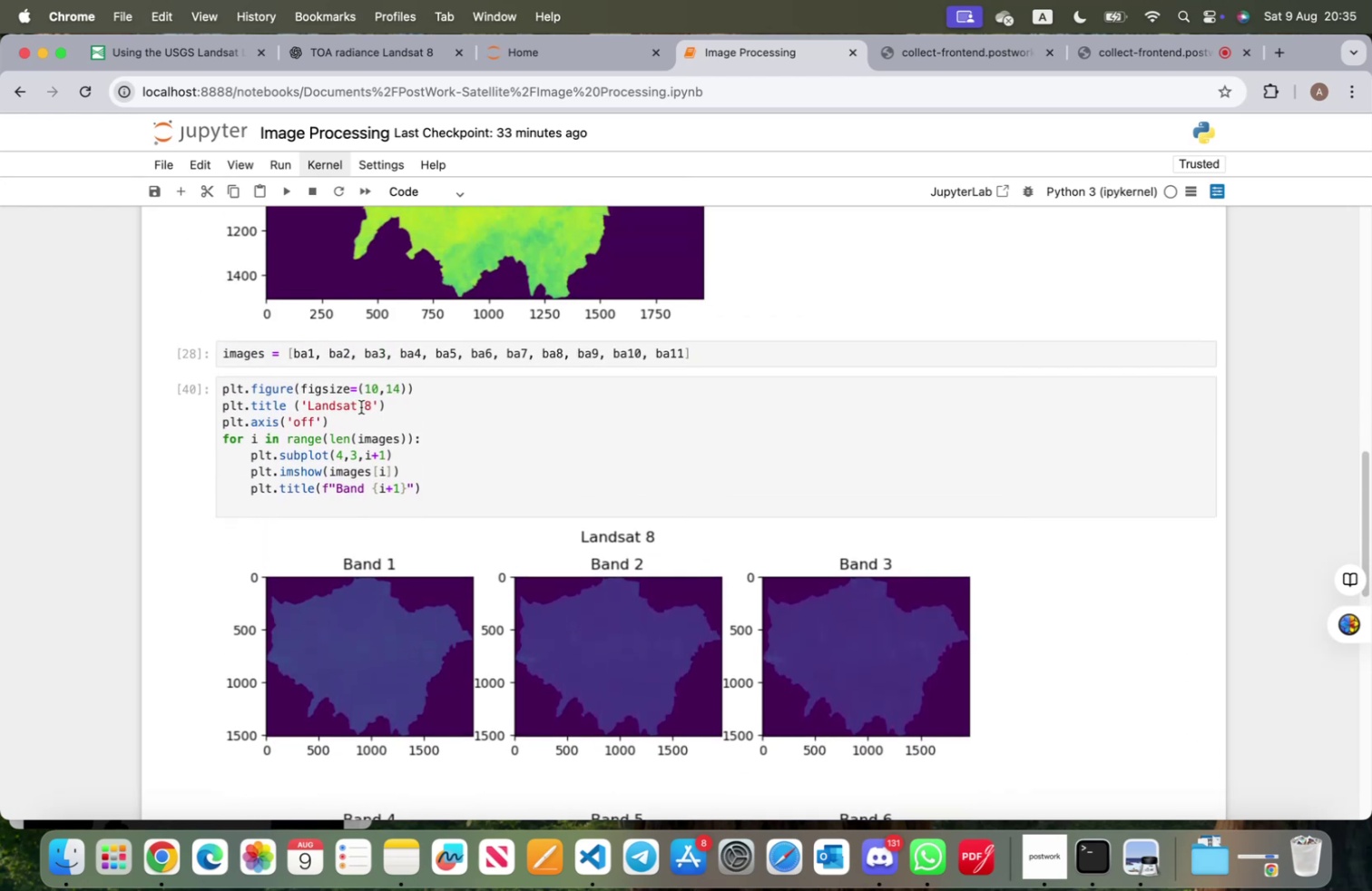 
left_click([370, 404])
 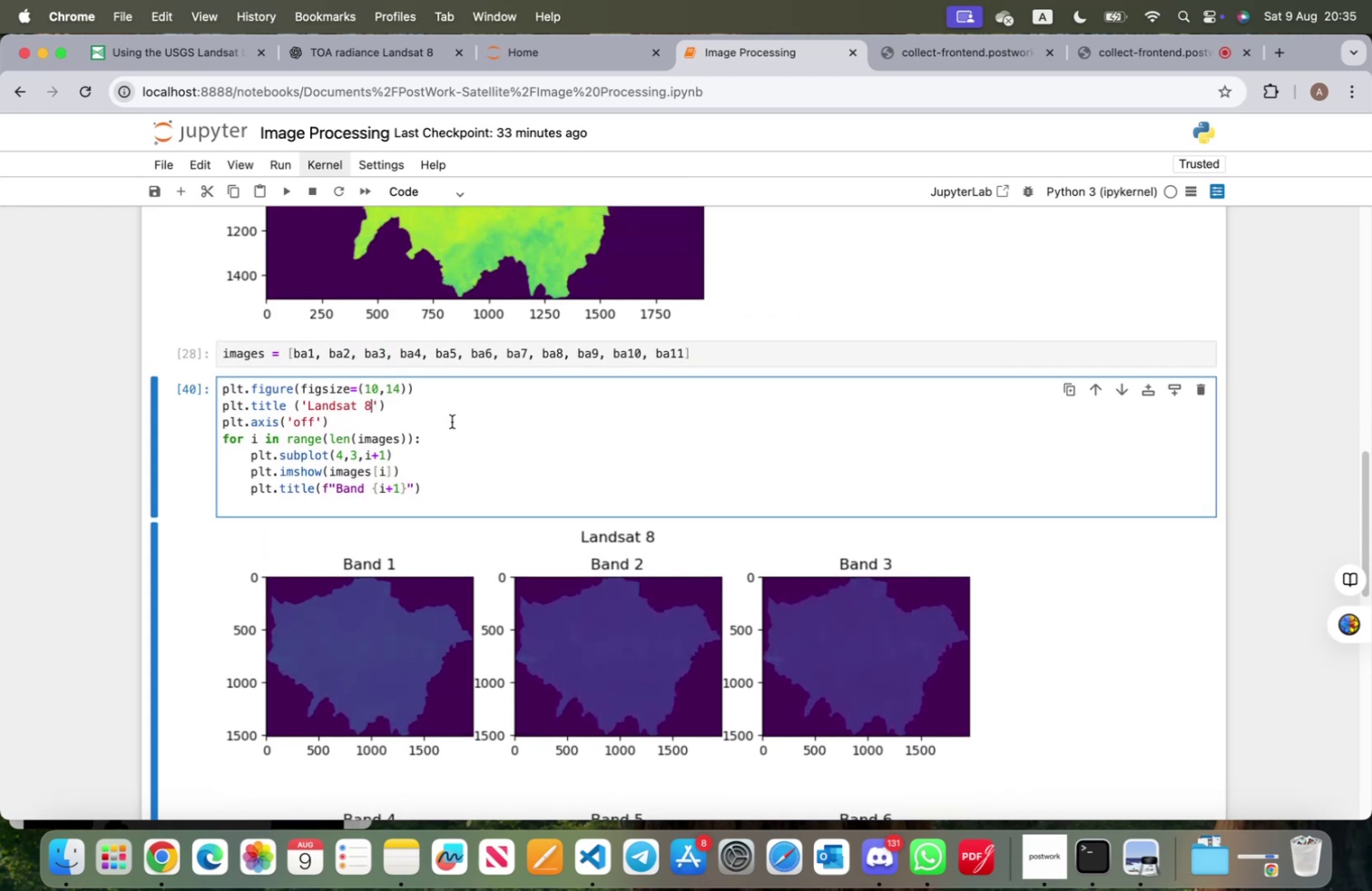 
type( satellite images for )
 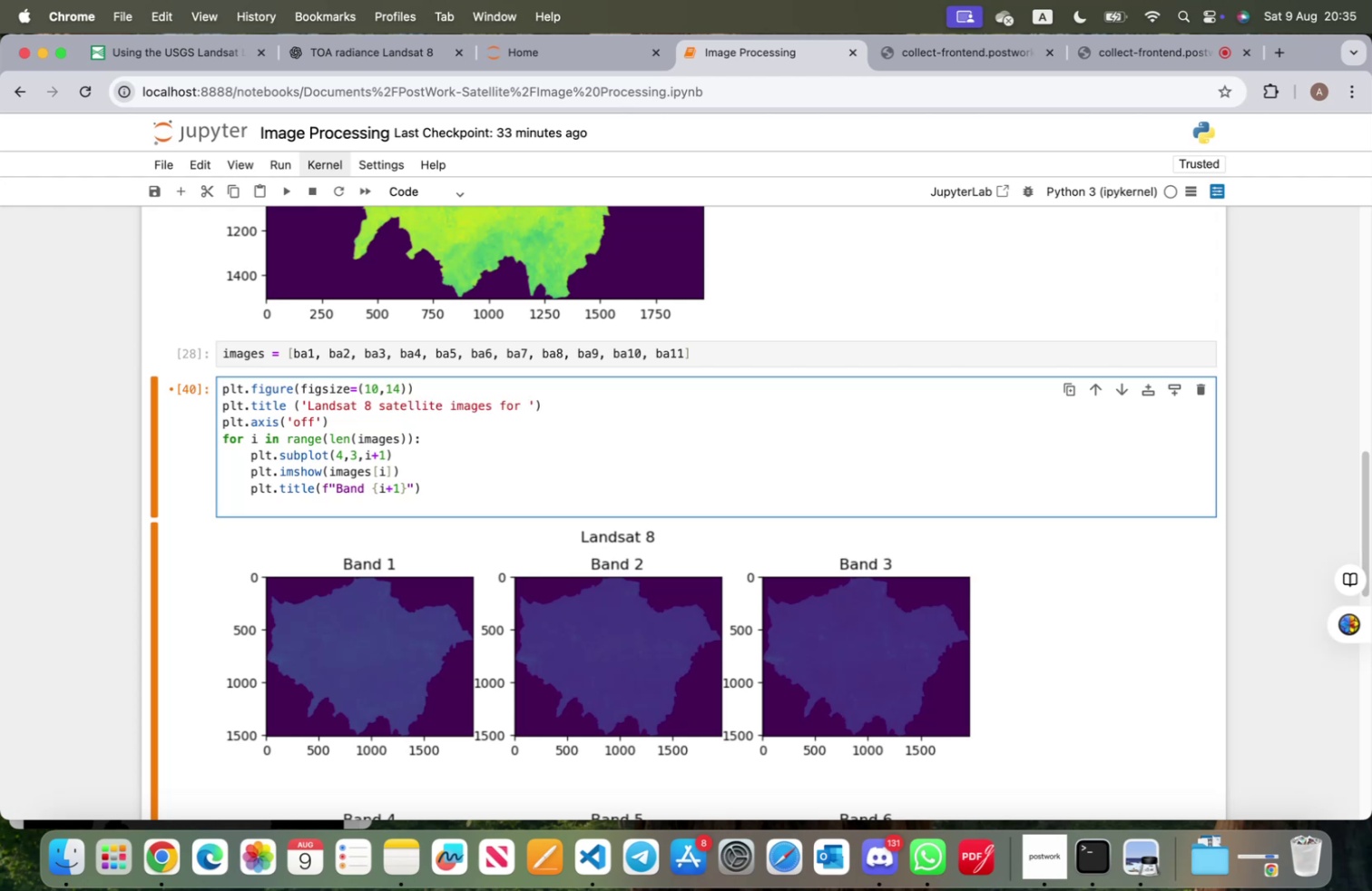 
scroll: coordinate [477, 420], scroll_direction: up, amount: 49.0
 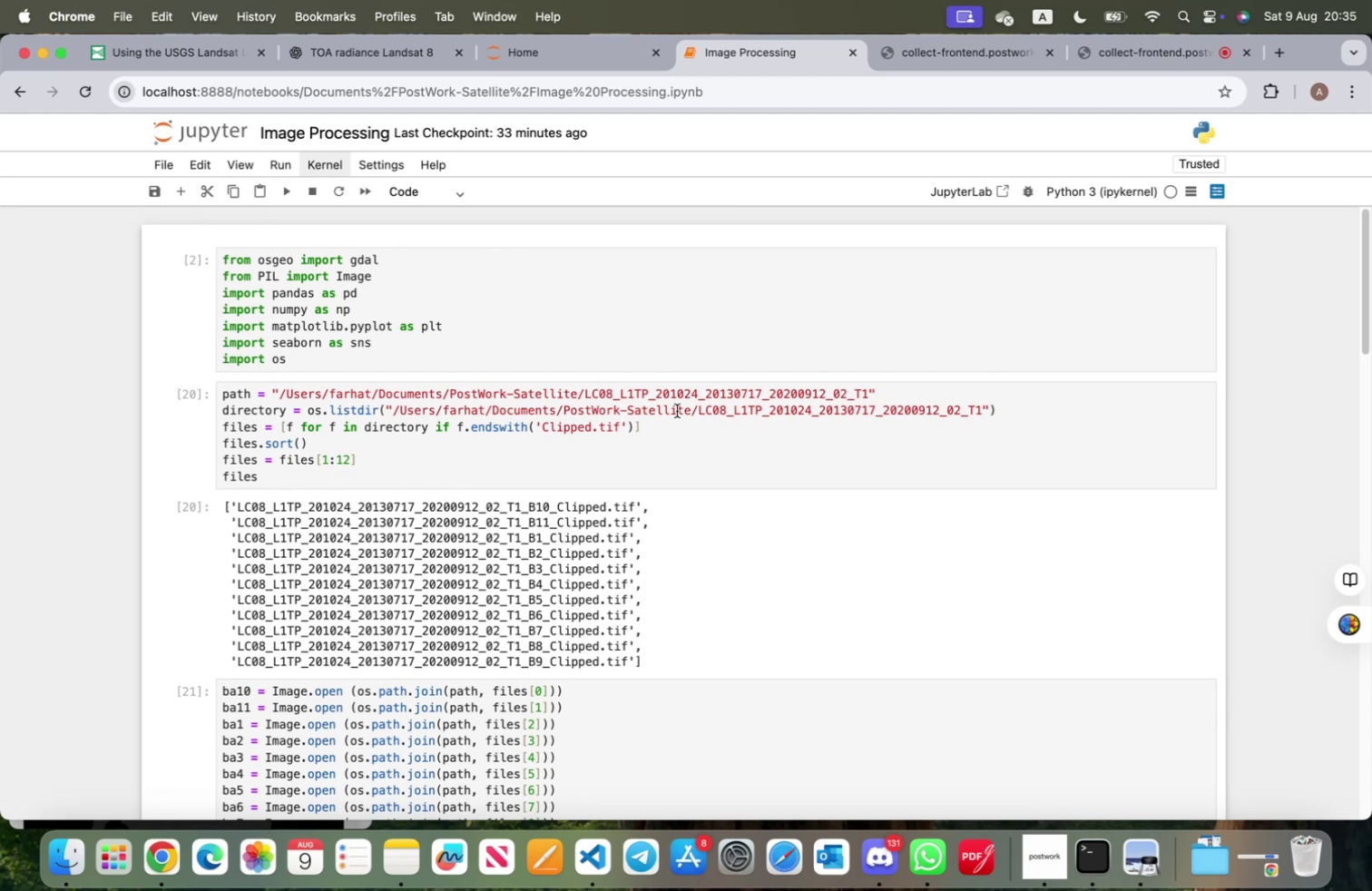 
scroll: coordinate [670, 432], scroll_direction: down, amount: 26.0
 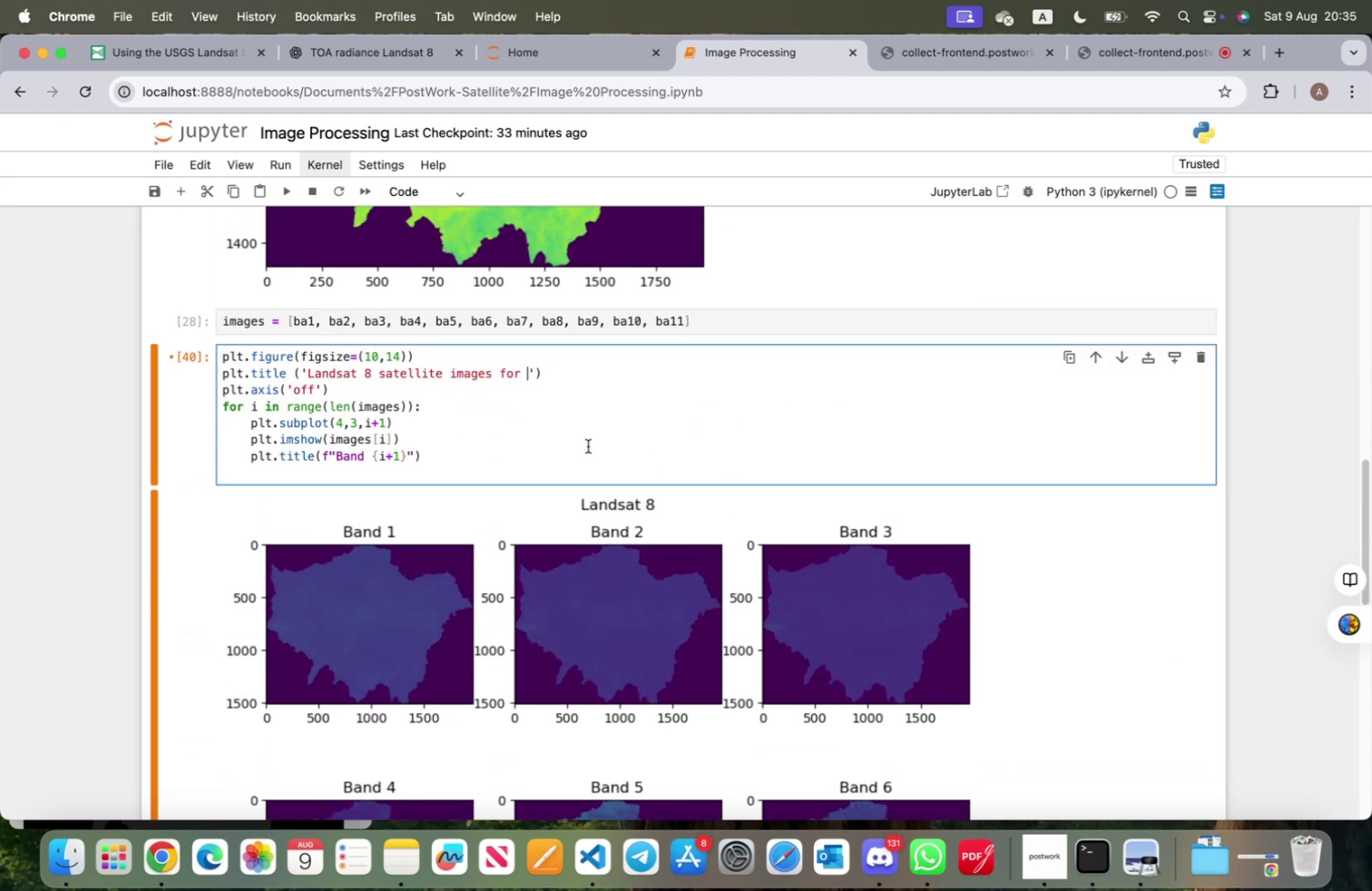 
type(2013)
 